 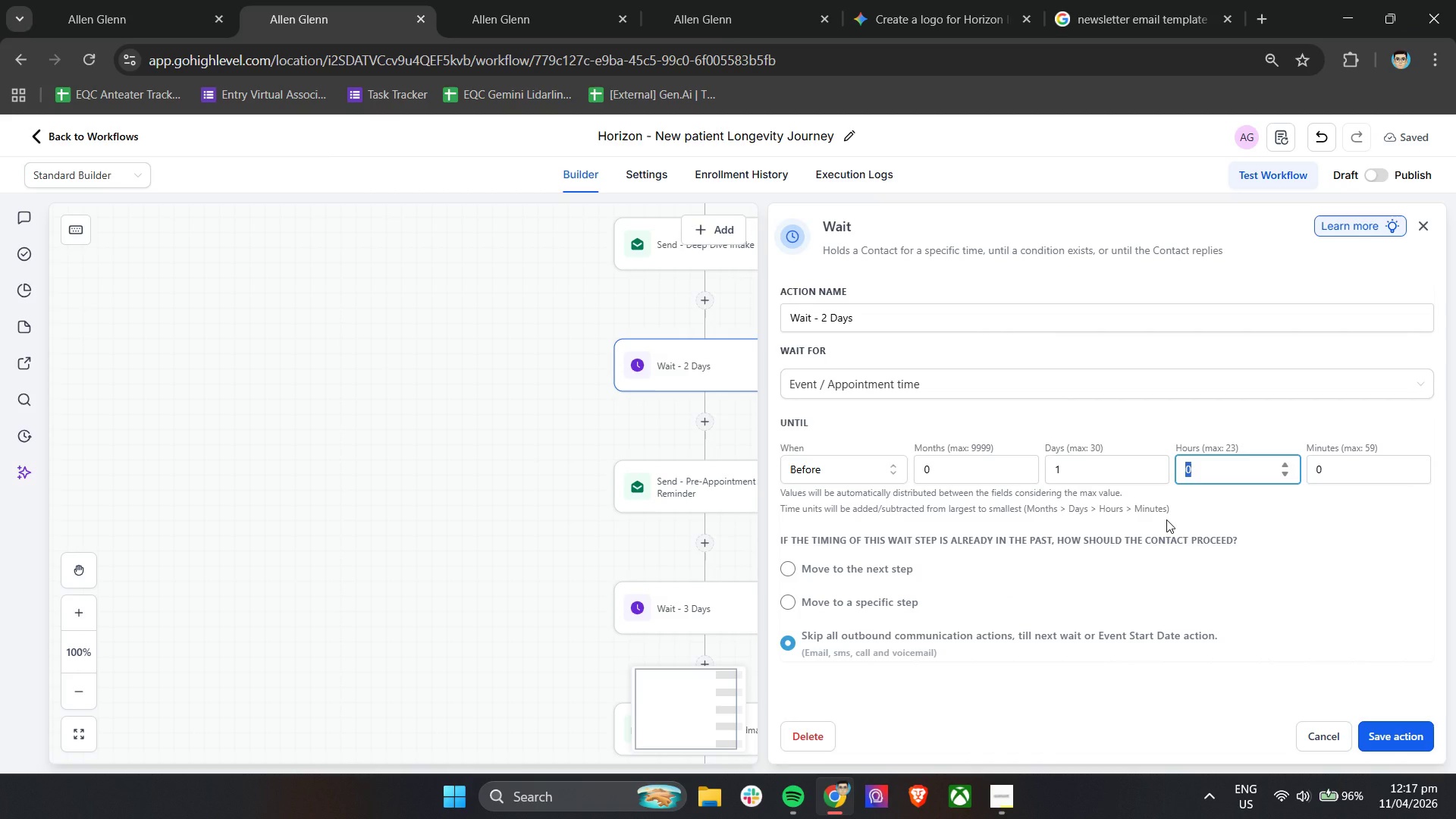 
left_click_drag(start_coordinate=[1078, 468], to_coordinate=[1057, 468])
 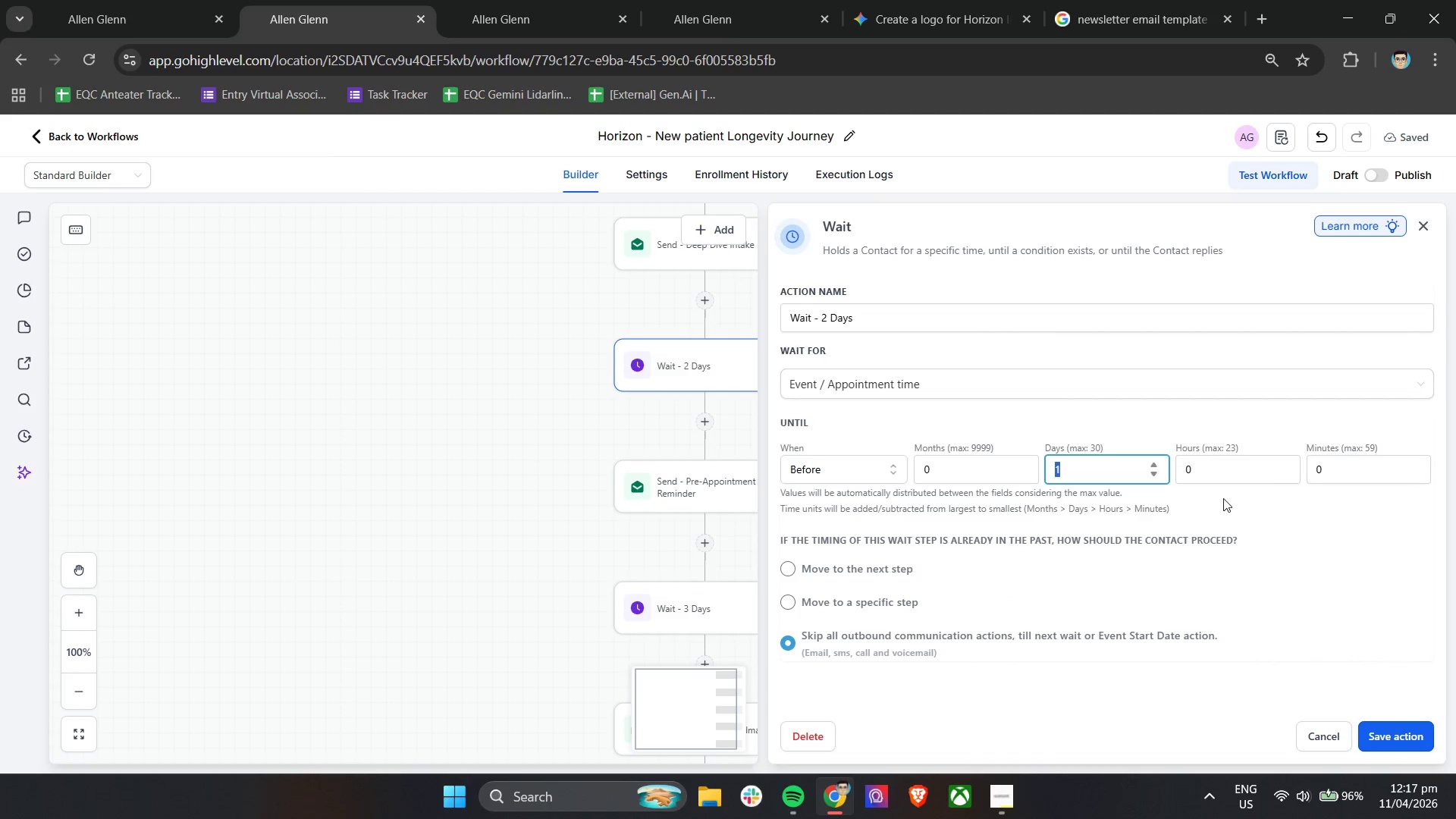 
left_click([1223, 500])
 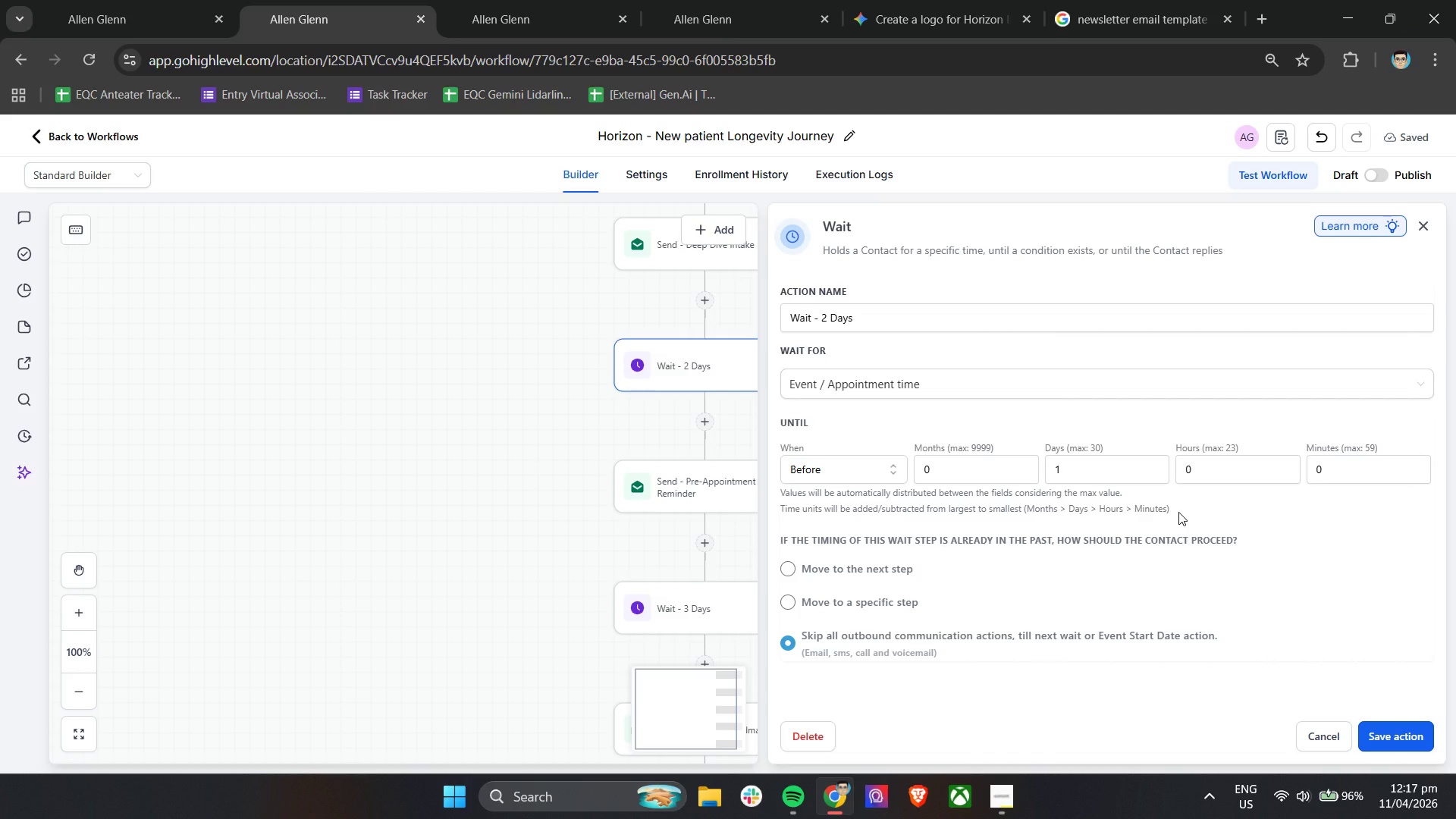 
scroll: coordinate [667, 557], scroll_direction: up, amount: 4.0
 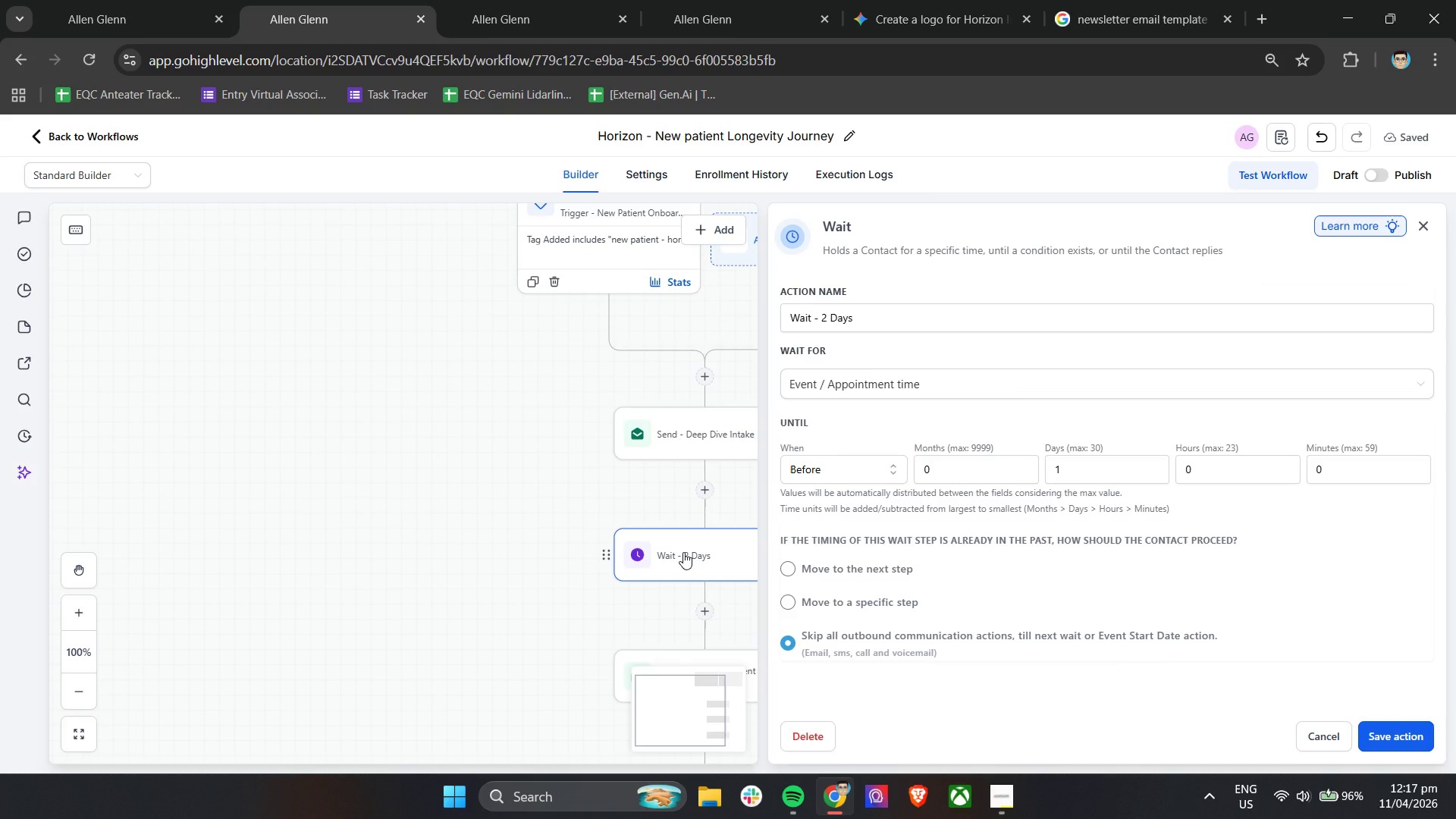 
wait(17.28)
 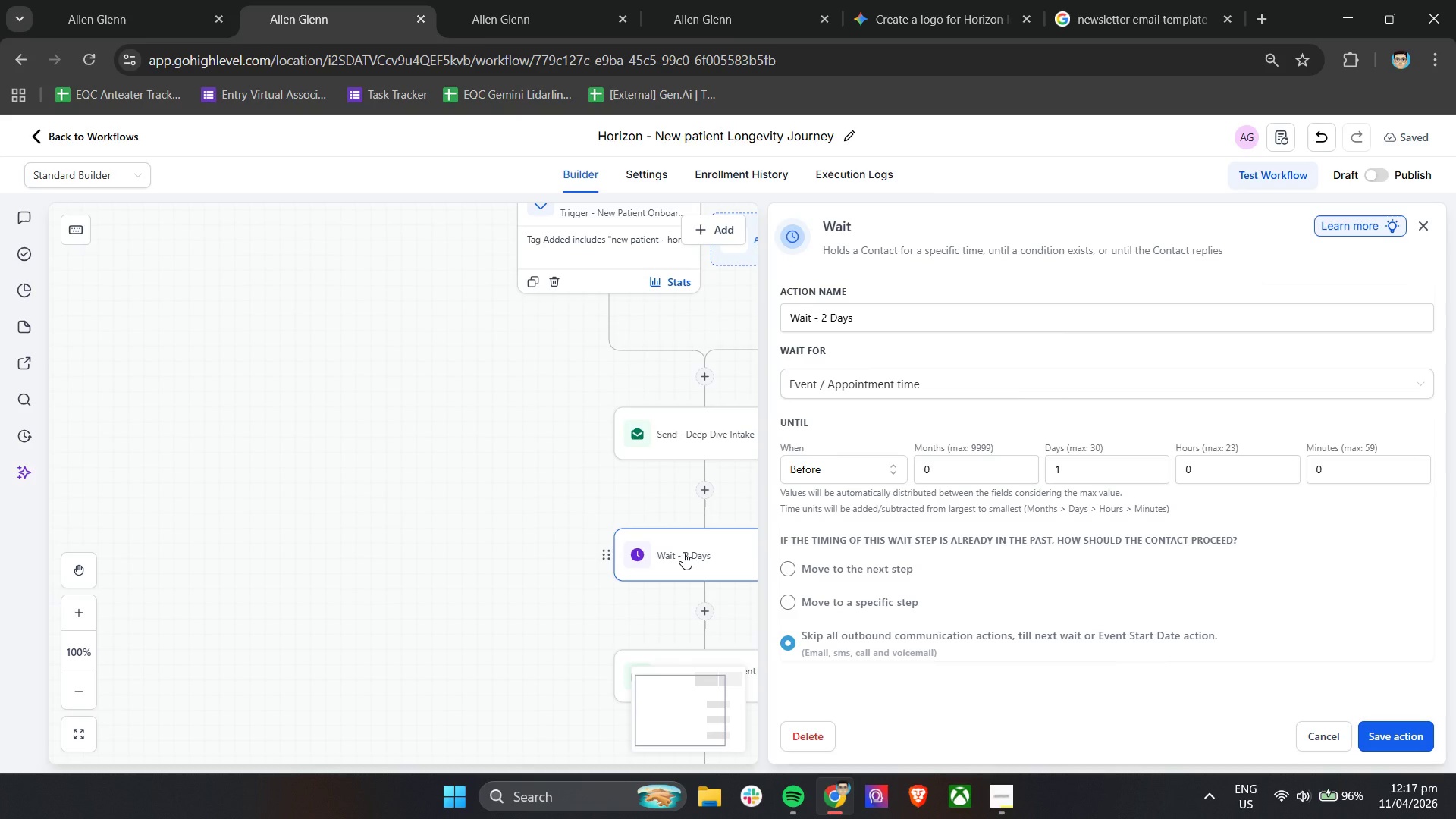 
left_click([1400, 737])
 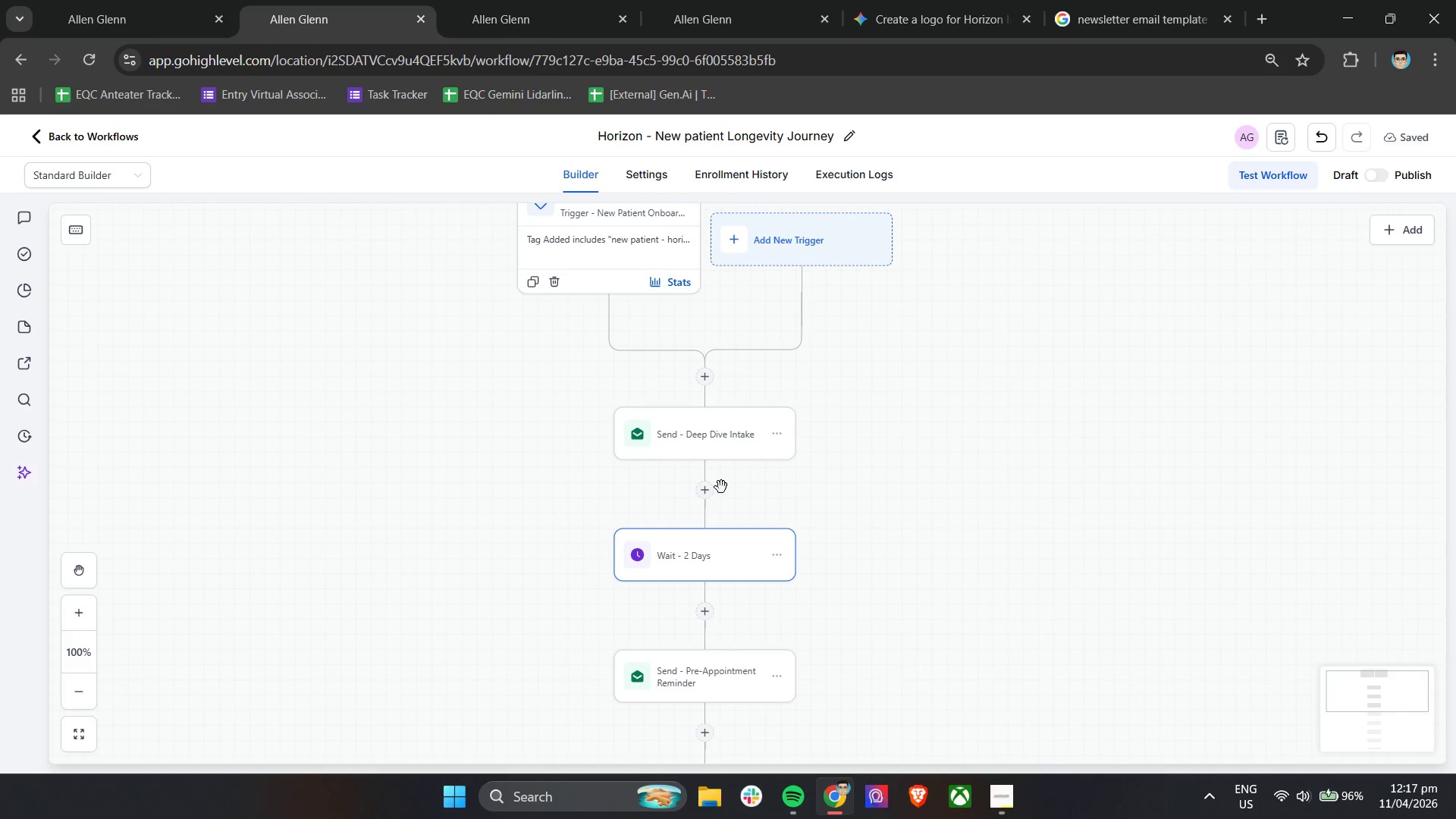 
left_click([711, 493])
 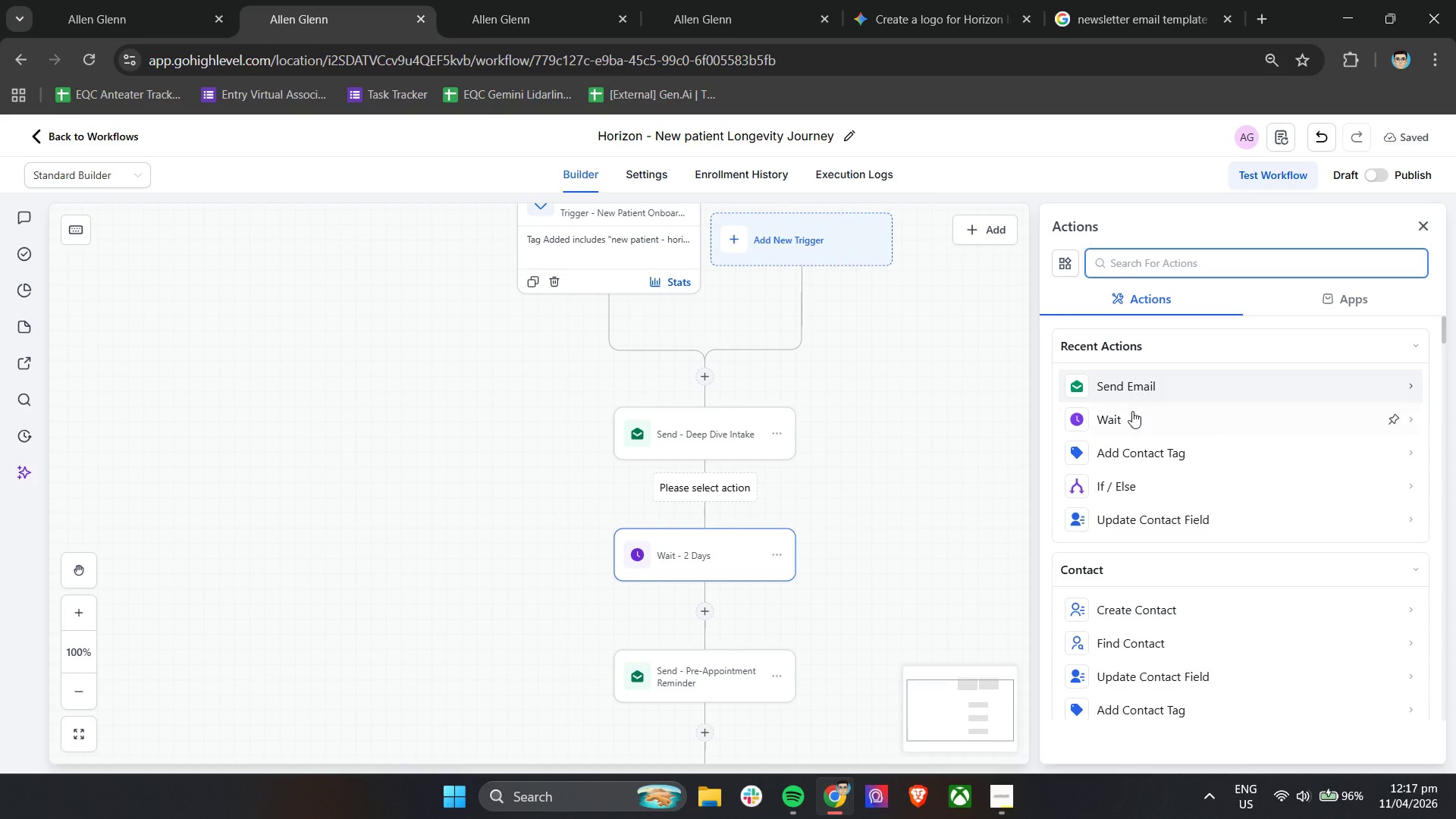 
left_click([1131, 417])
 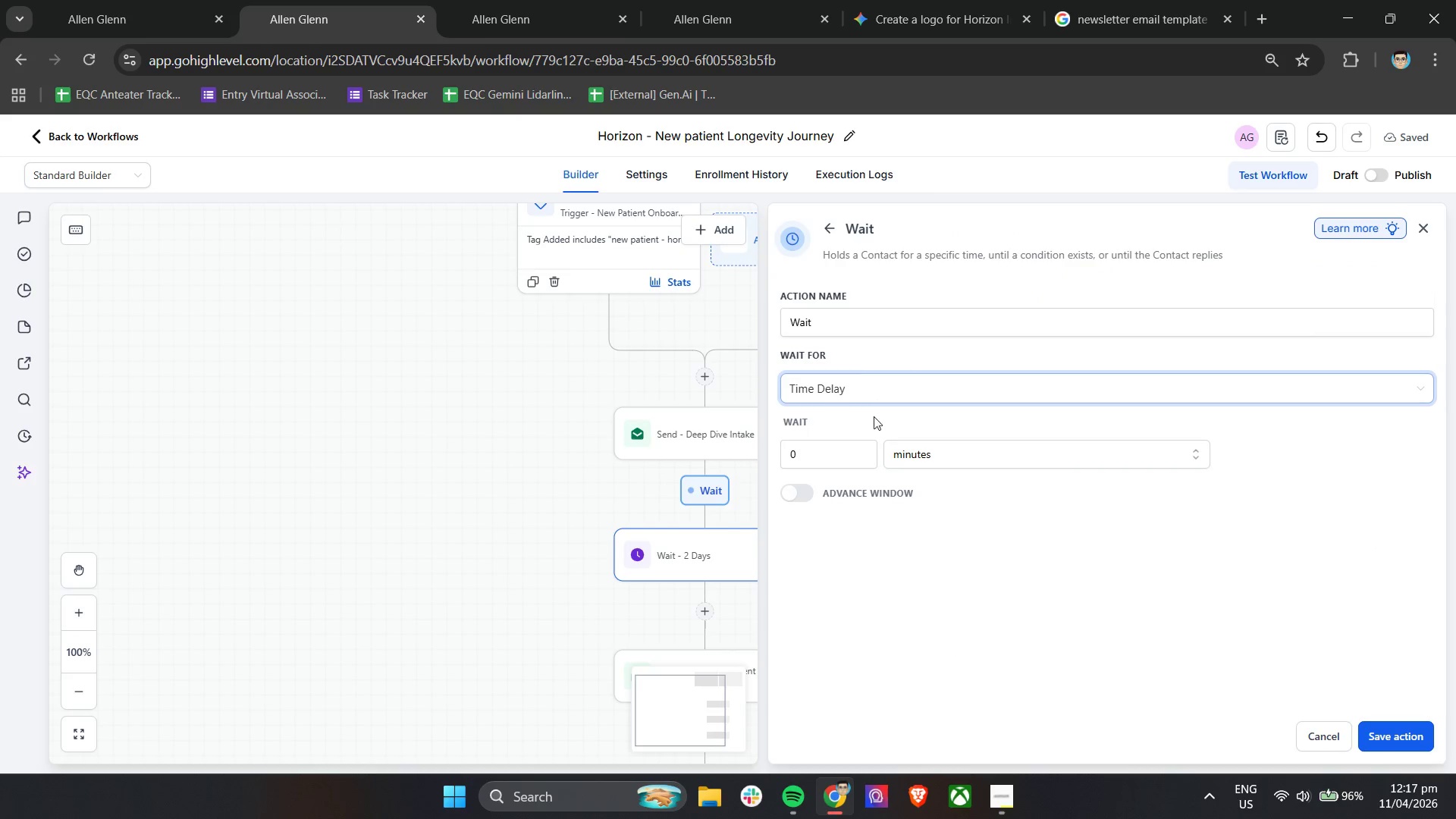 
left_click([917, 399])
 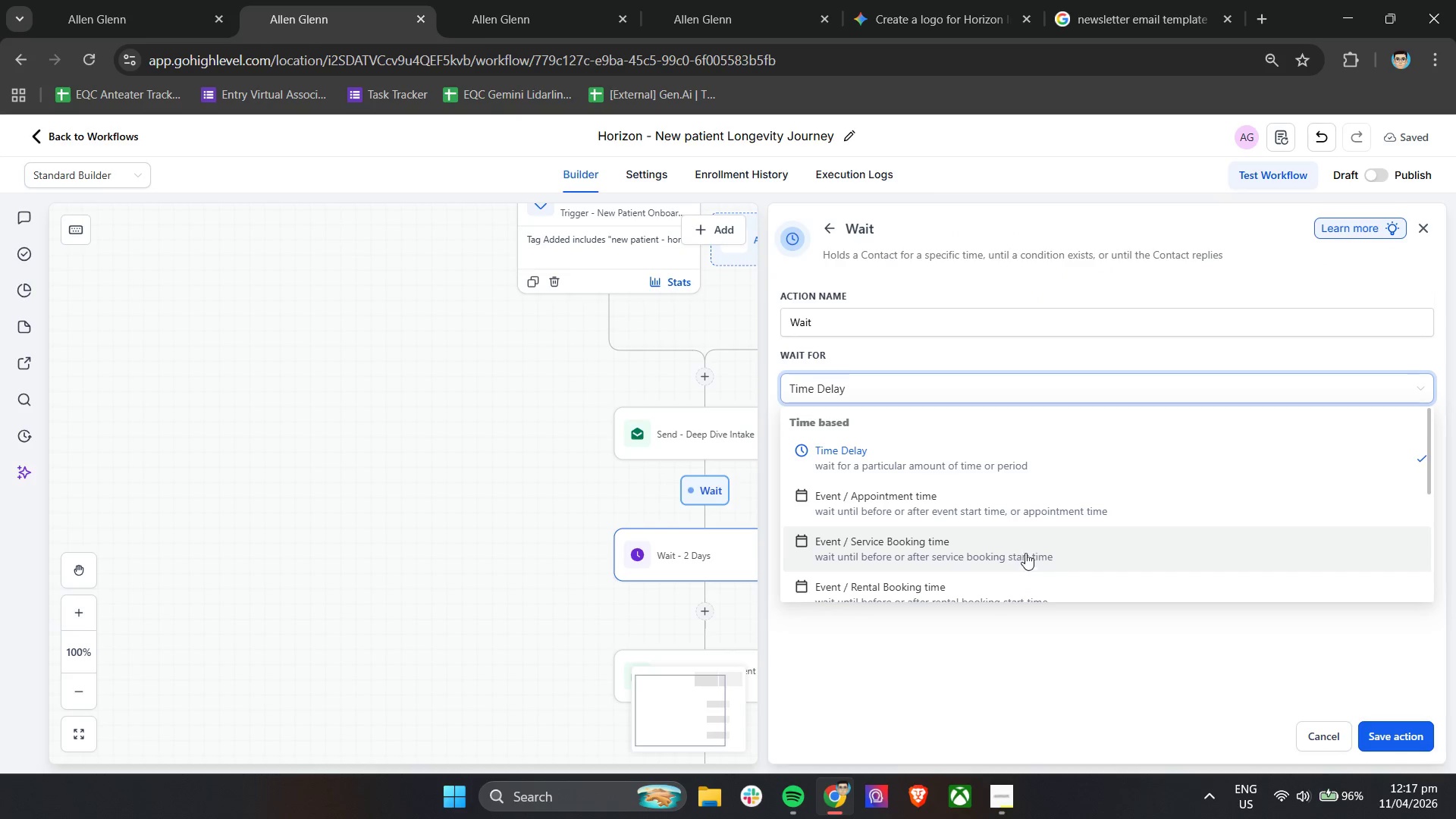 
scroll: coordinate [1052, 545], scroll_direction: down, amount: 1.0
 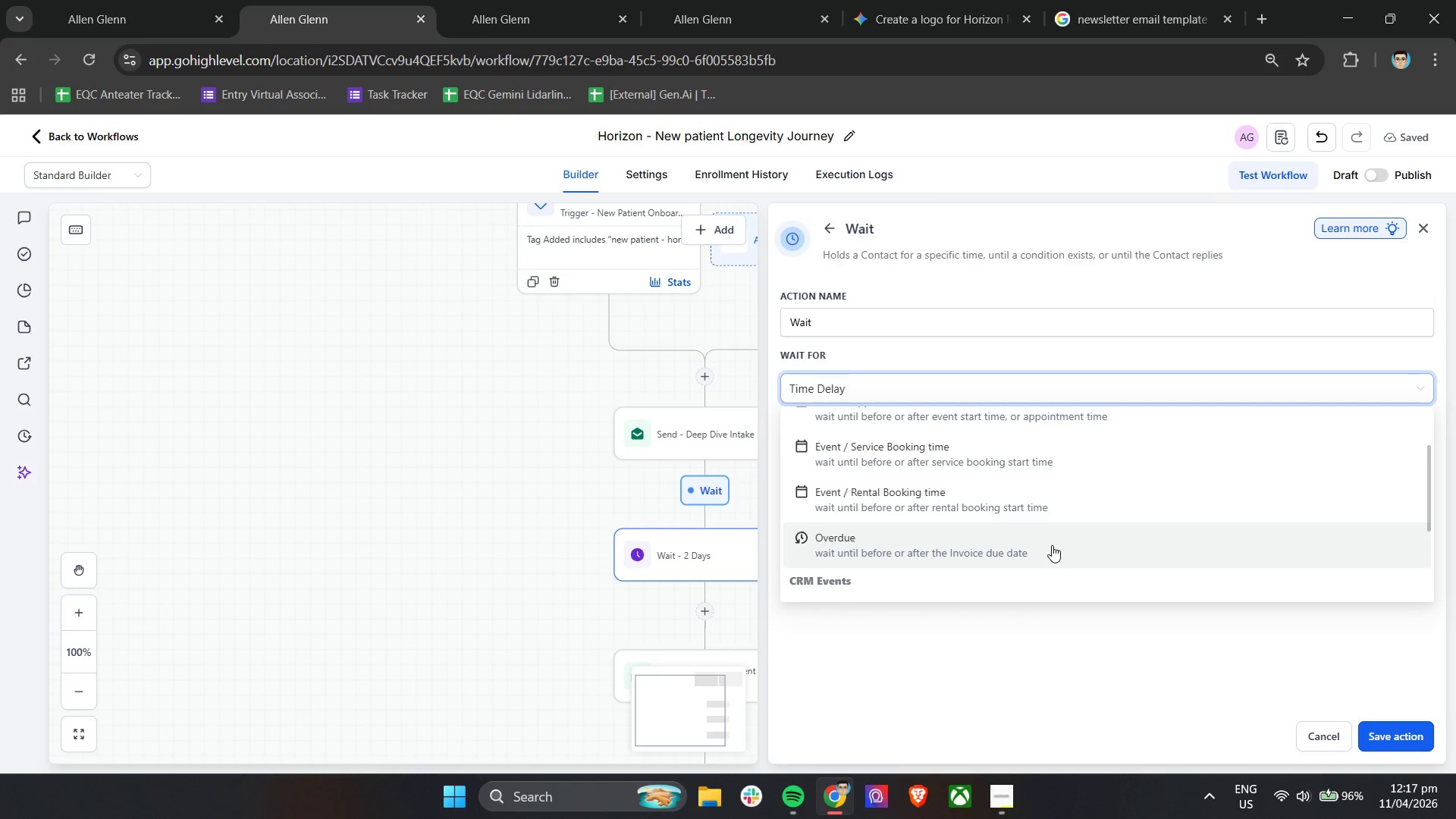 
scroll: coordinate [960, 505], scroll_direction: up, amount: 1.0
 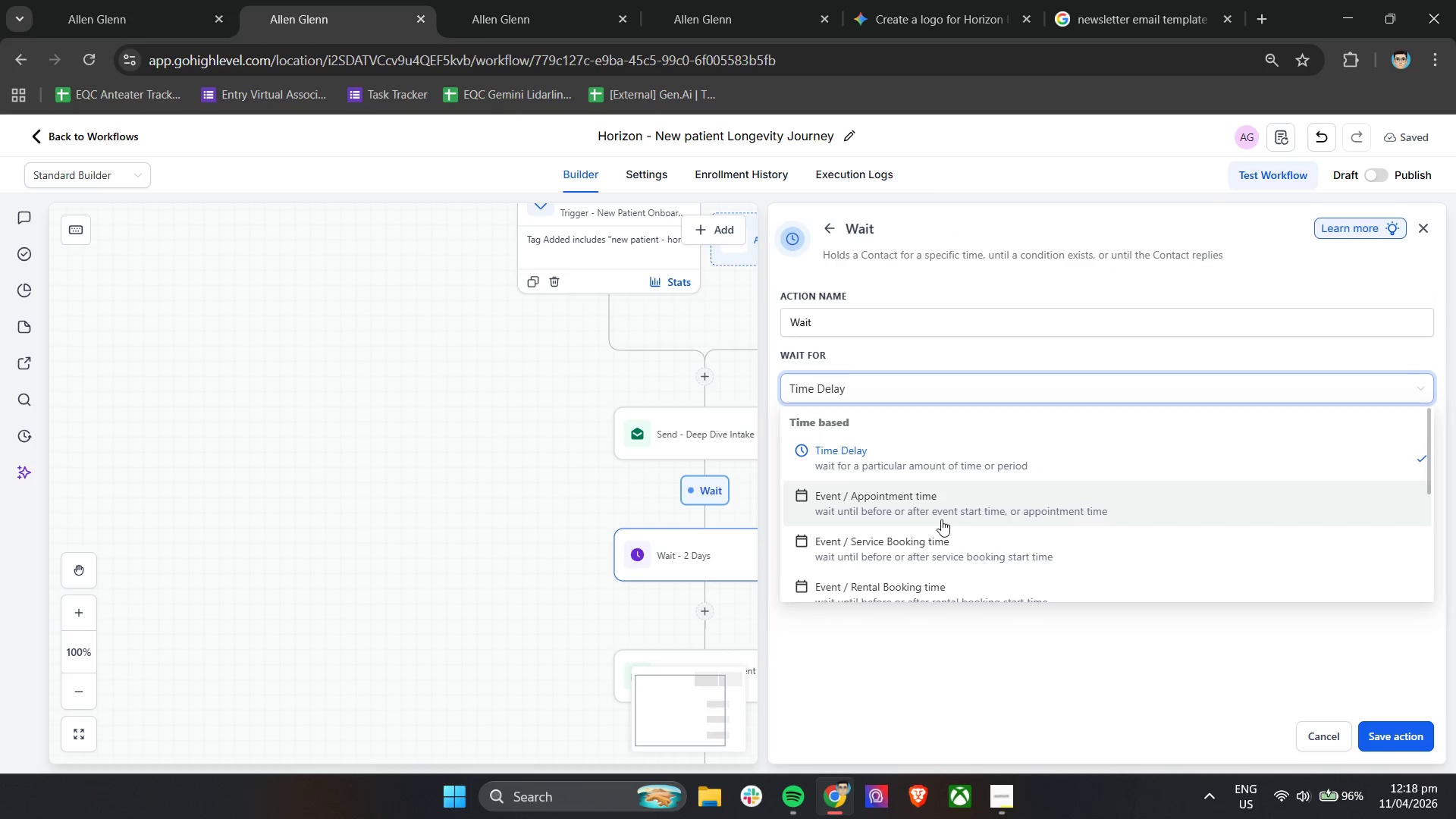 
scroll: coordinate [952, 561], scroll_direction: down, amount: 4.0
 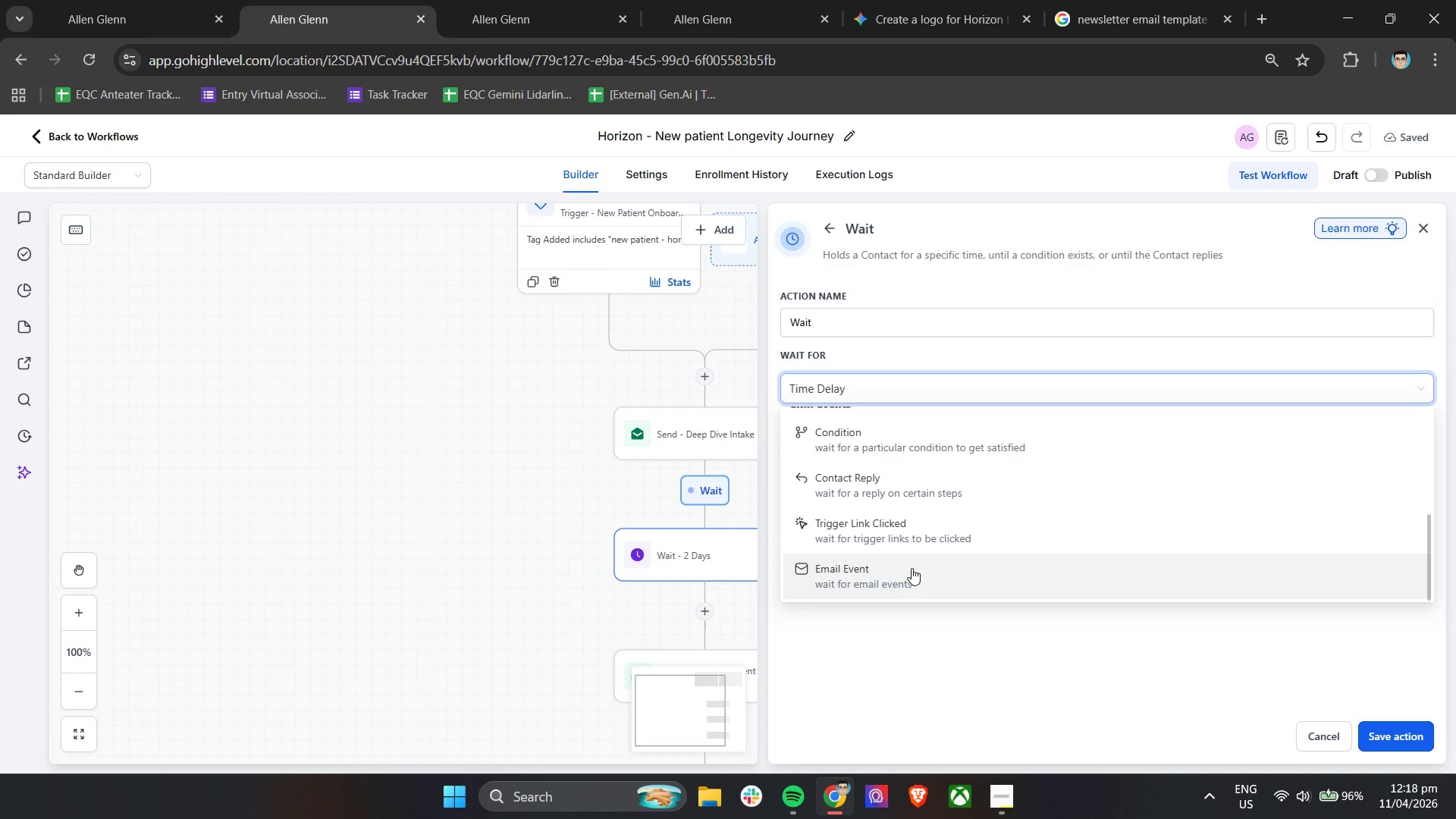 
scroll: coordinate [906, 519], scroll_direction: up, amount: 1.0
 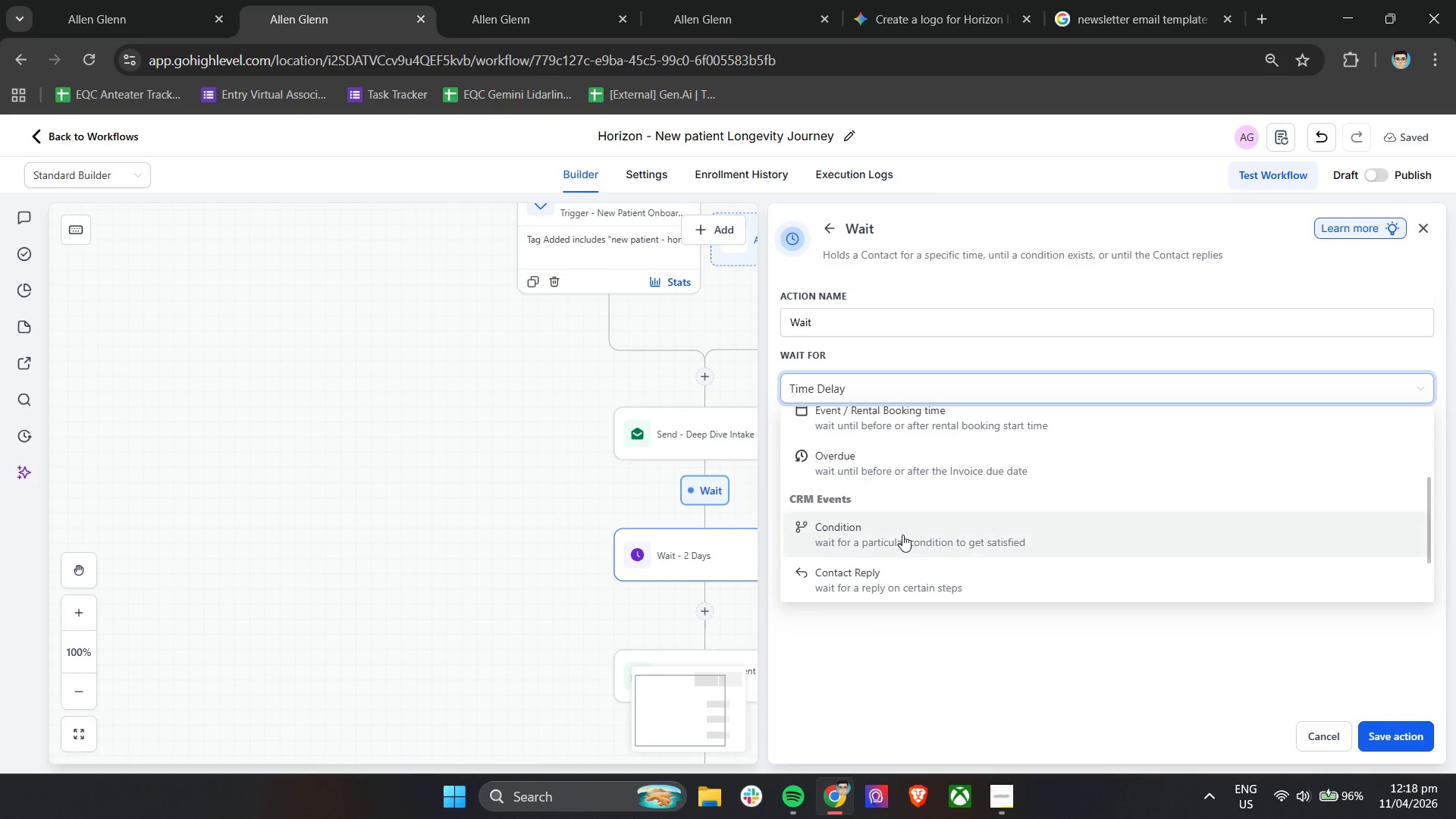 
left_click([905, 536])
 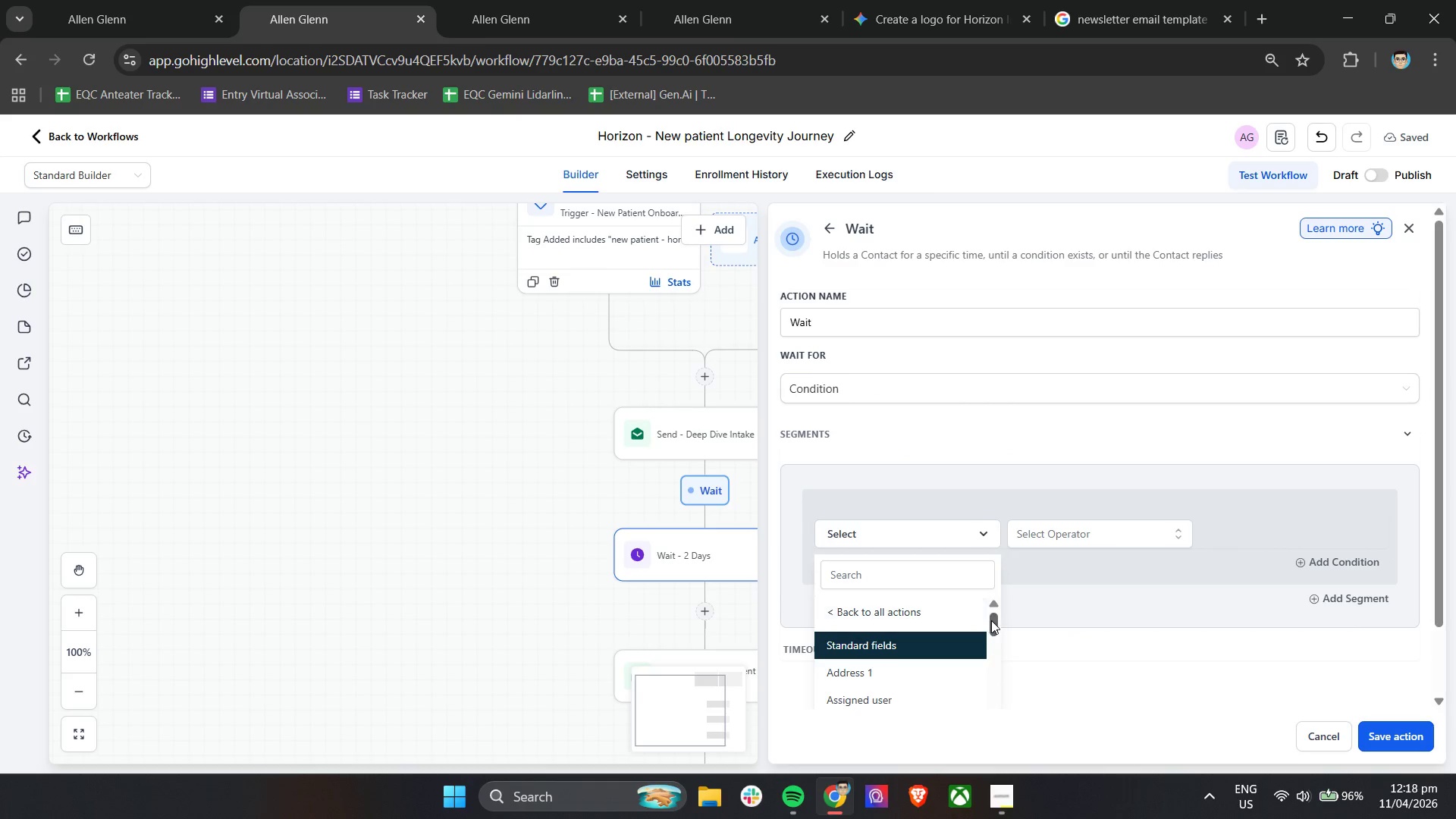 
left_click([934, 596])
 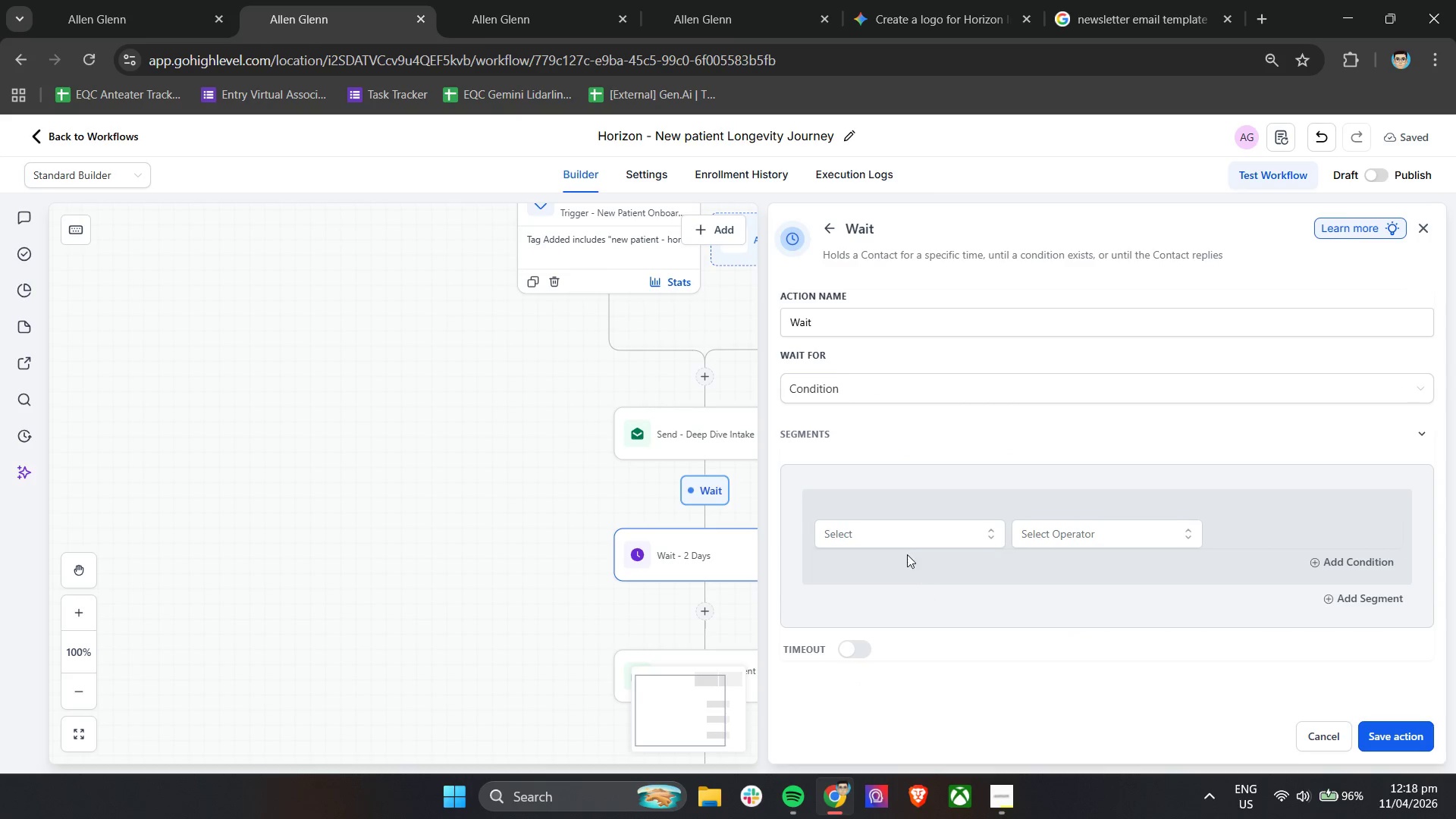 
left_click([896, 530])
 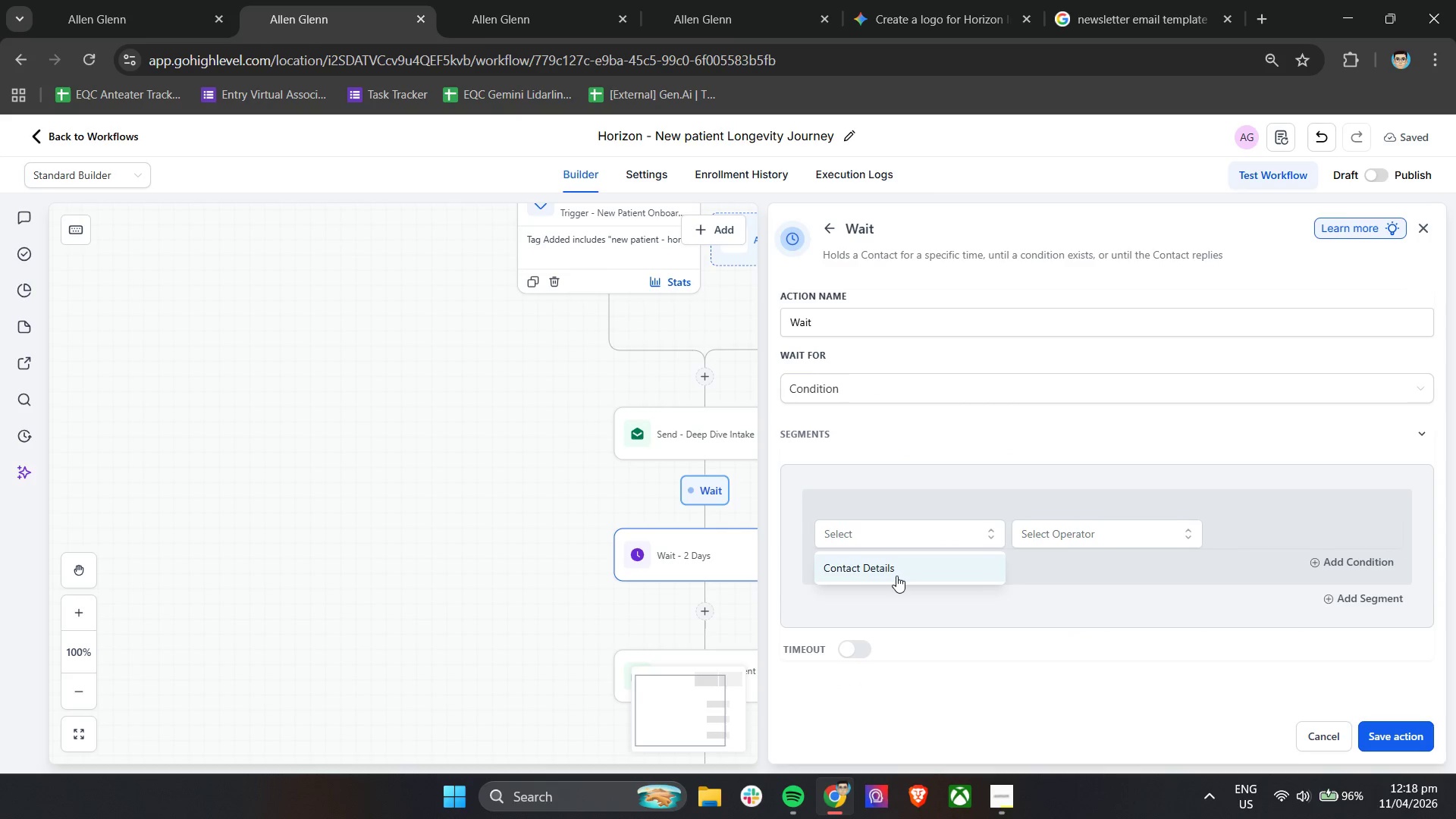 
left_click([896, 576])
 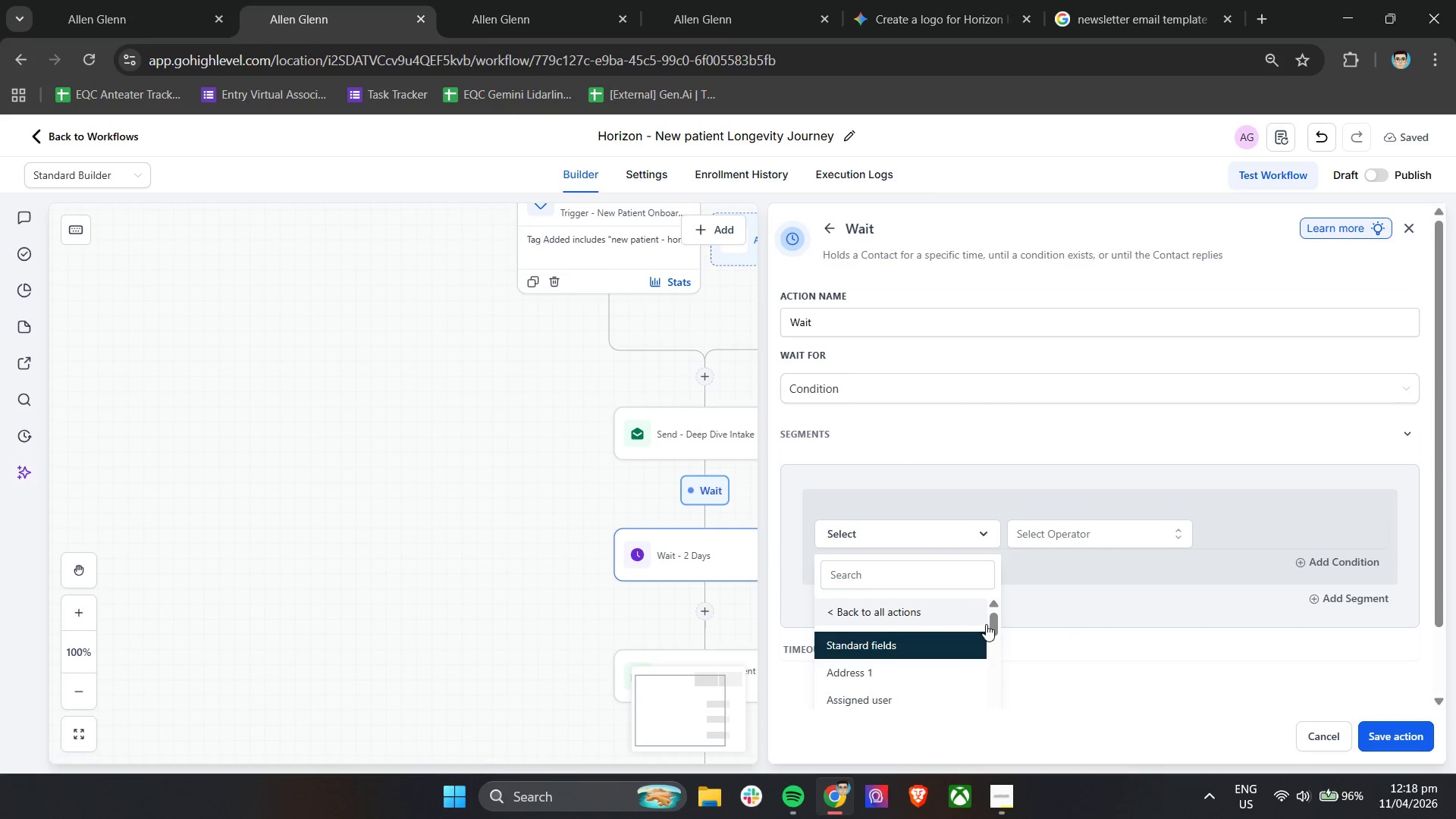 
left_click_drag(start_coordinate=[990, 623], to_coordinate=[990, 658])
 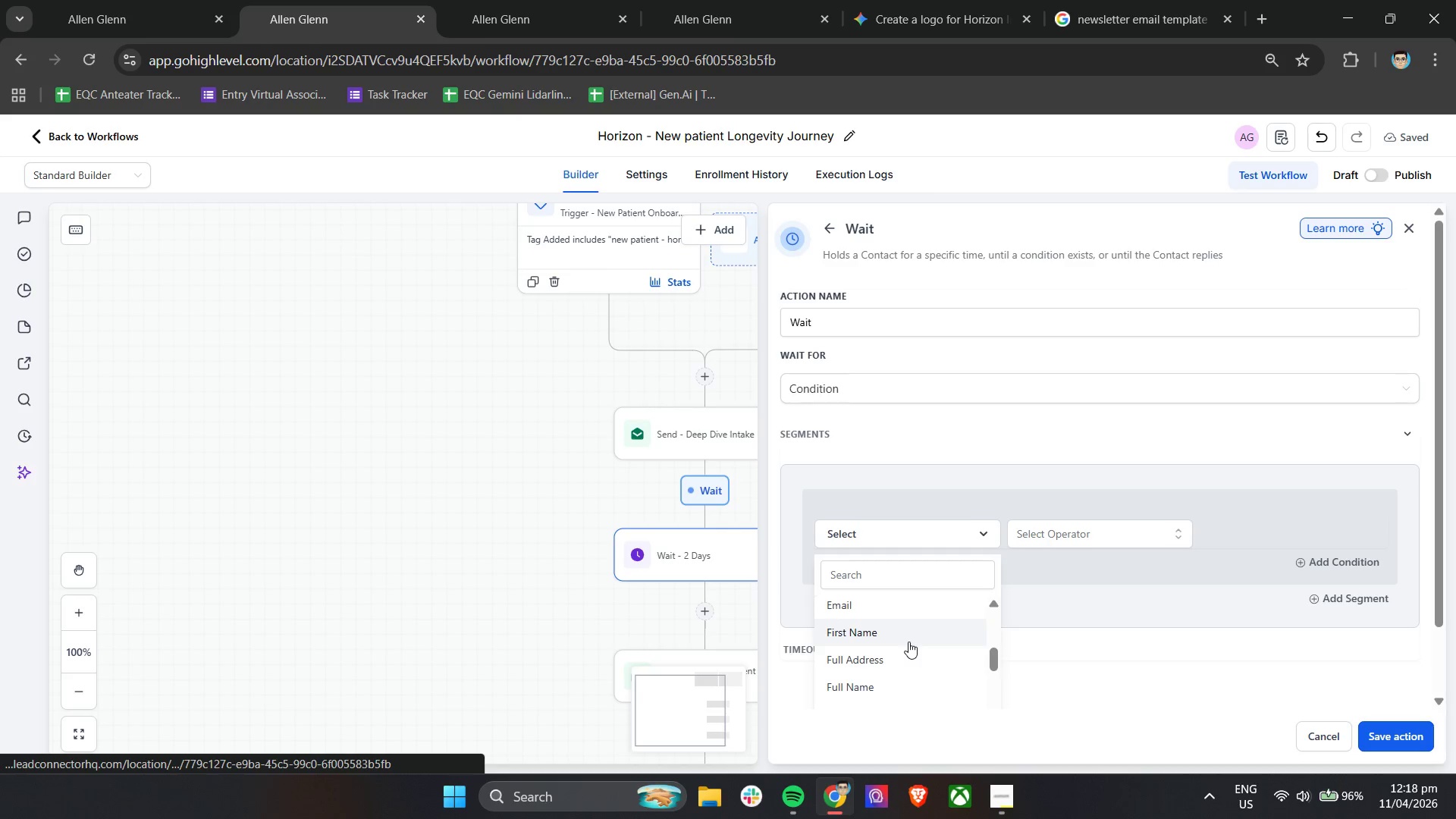 
left_click([908, 639])
 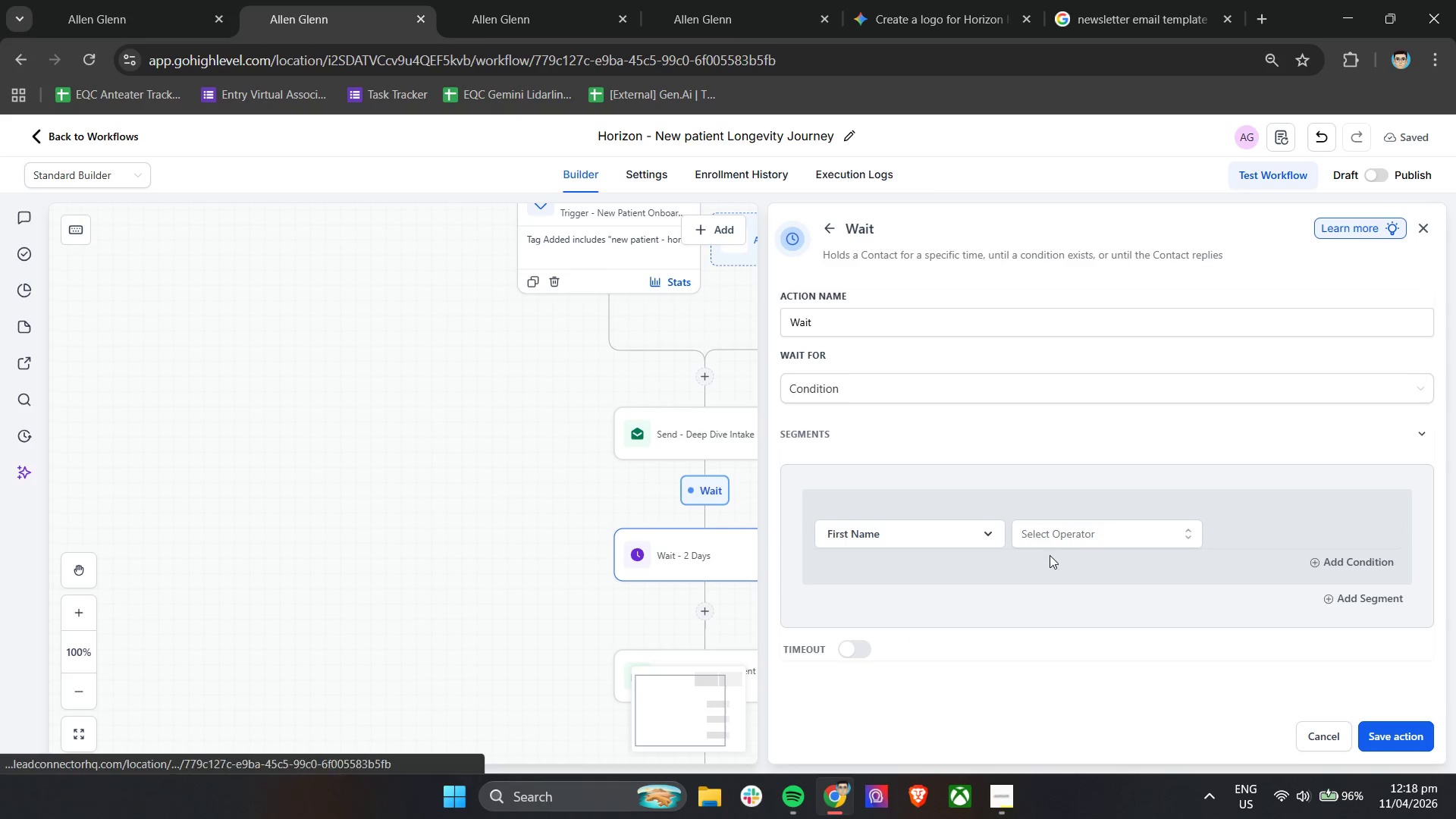 
left_click([1074, 544])
 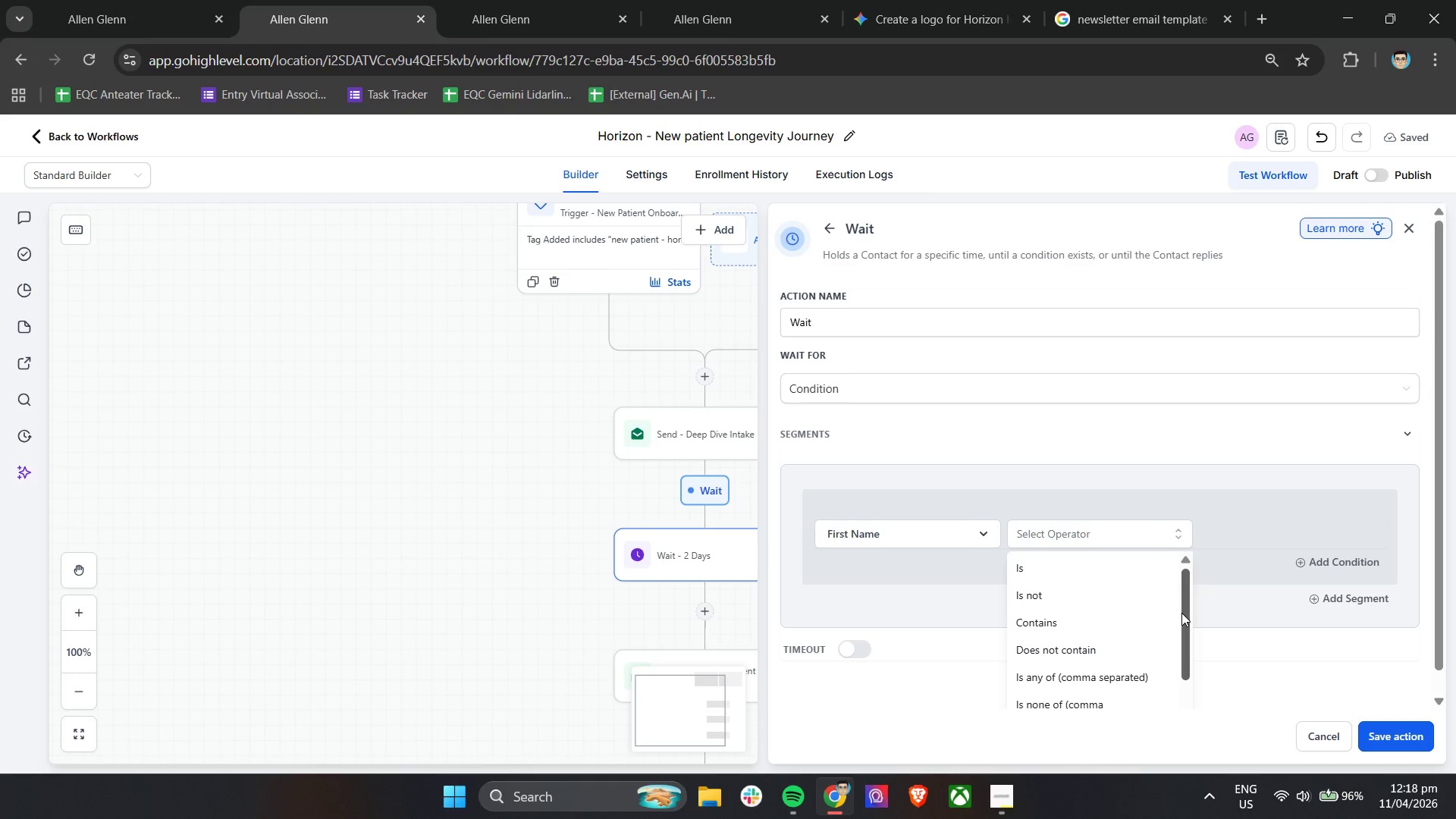 
left_click_drag(start_coordinate=[1181, 613], to_coordinate=[1166, 596])
 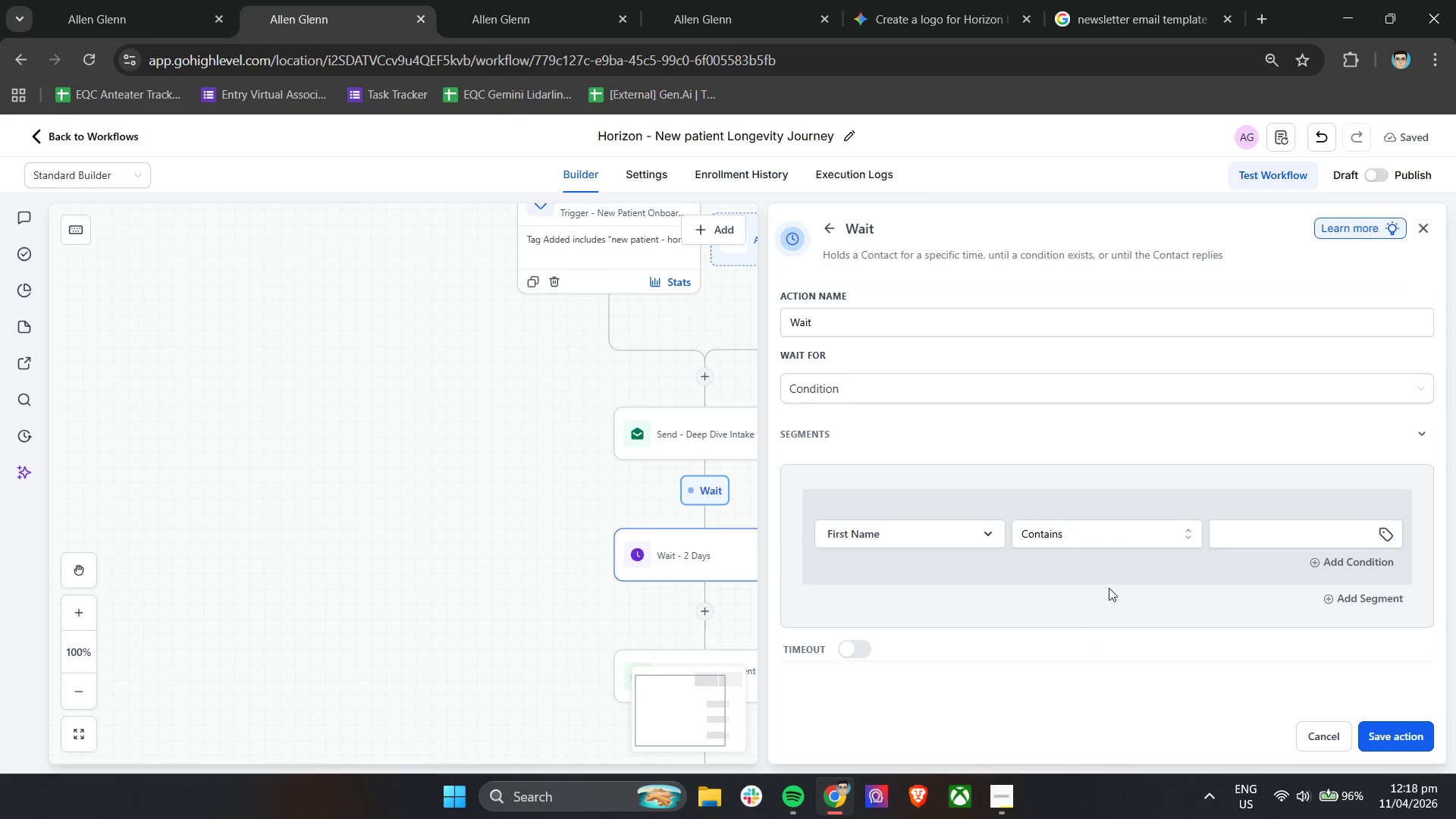 
double_click([1227, 542])
 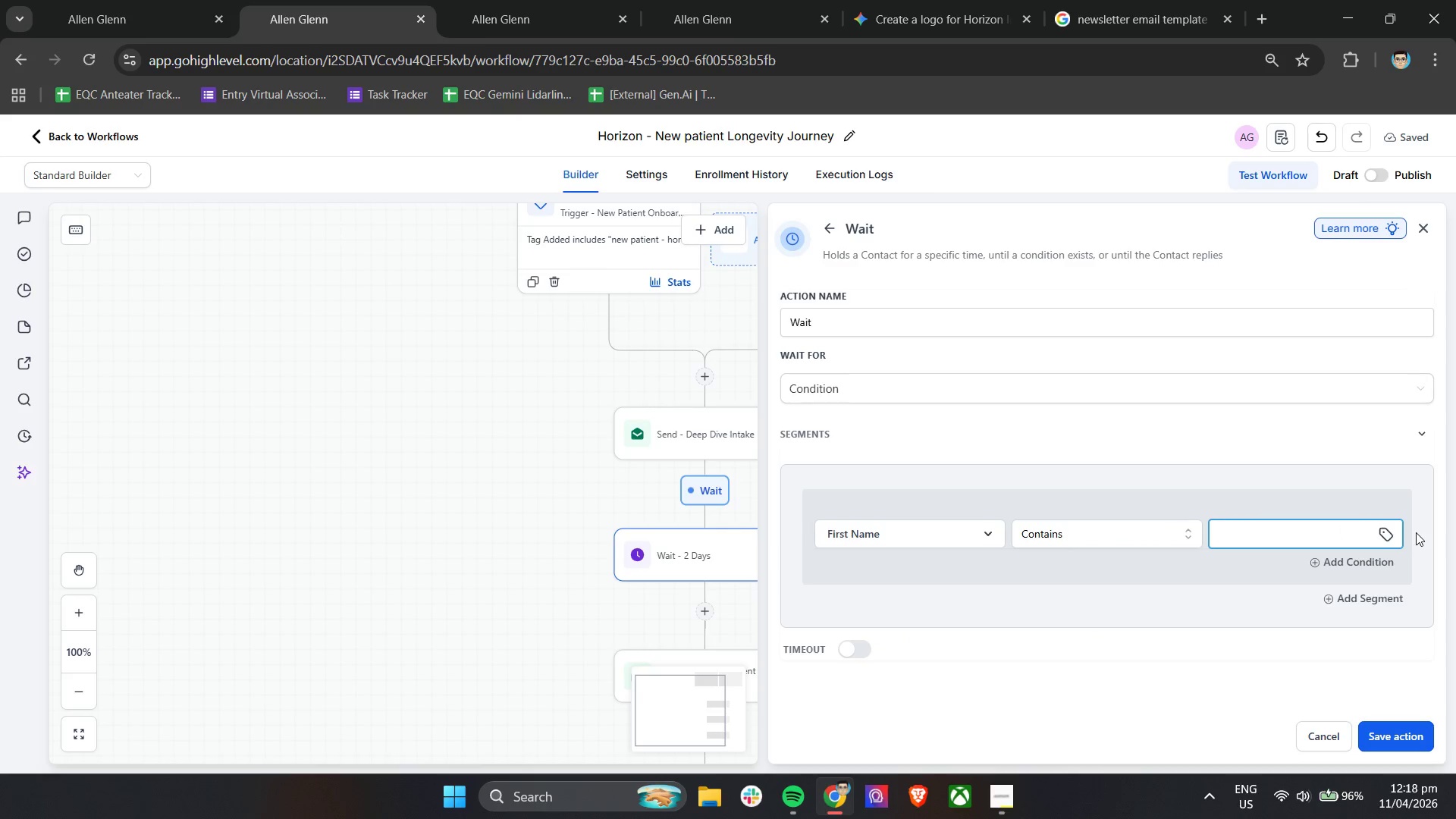 
left_click([1380, 532])
 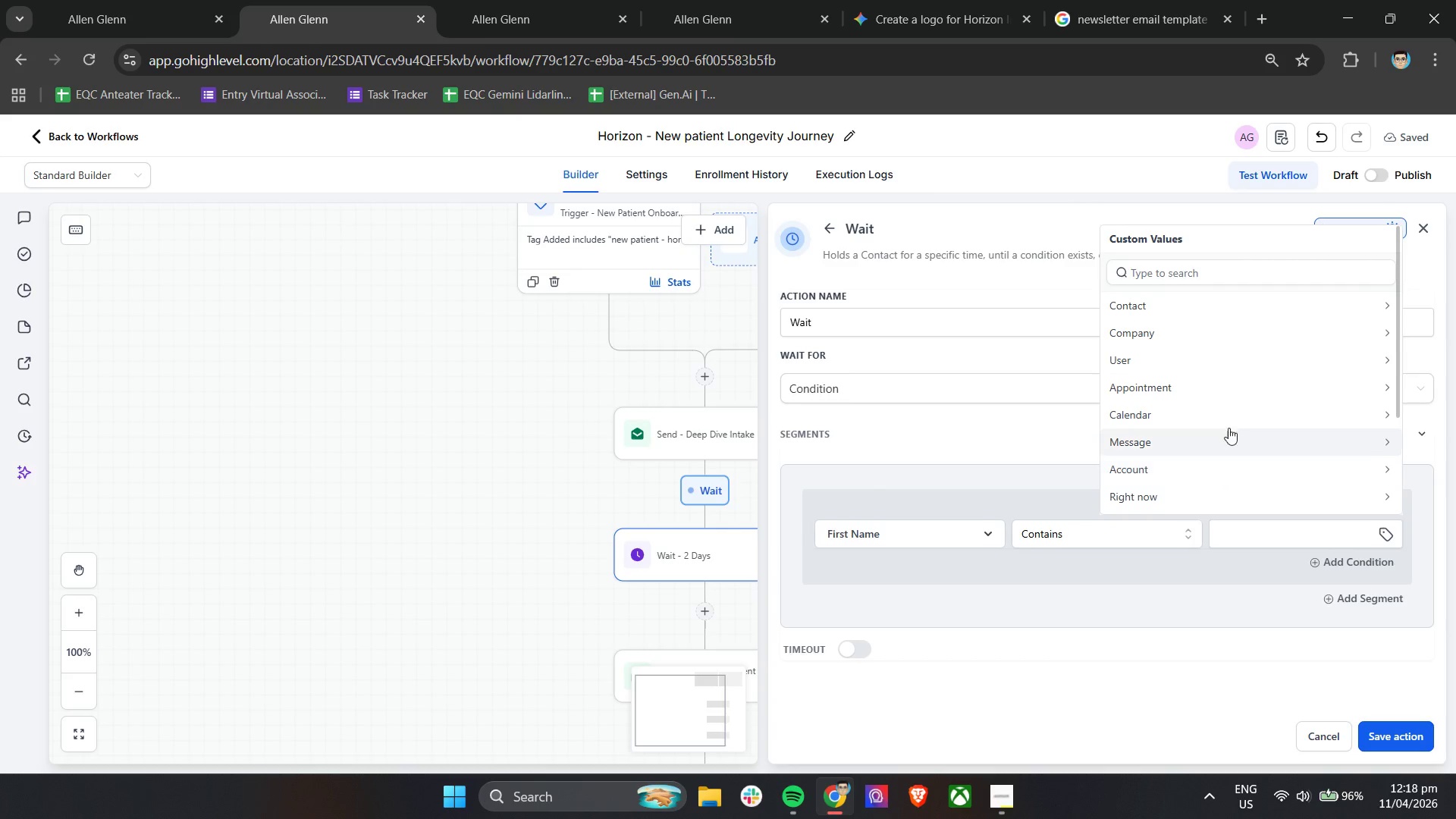 
left_click([1233, 392])
 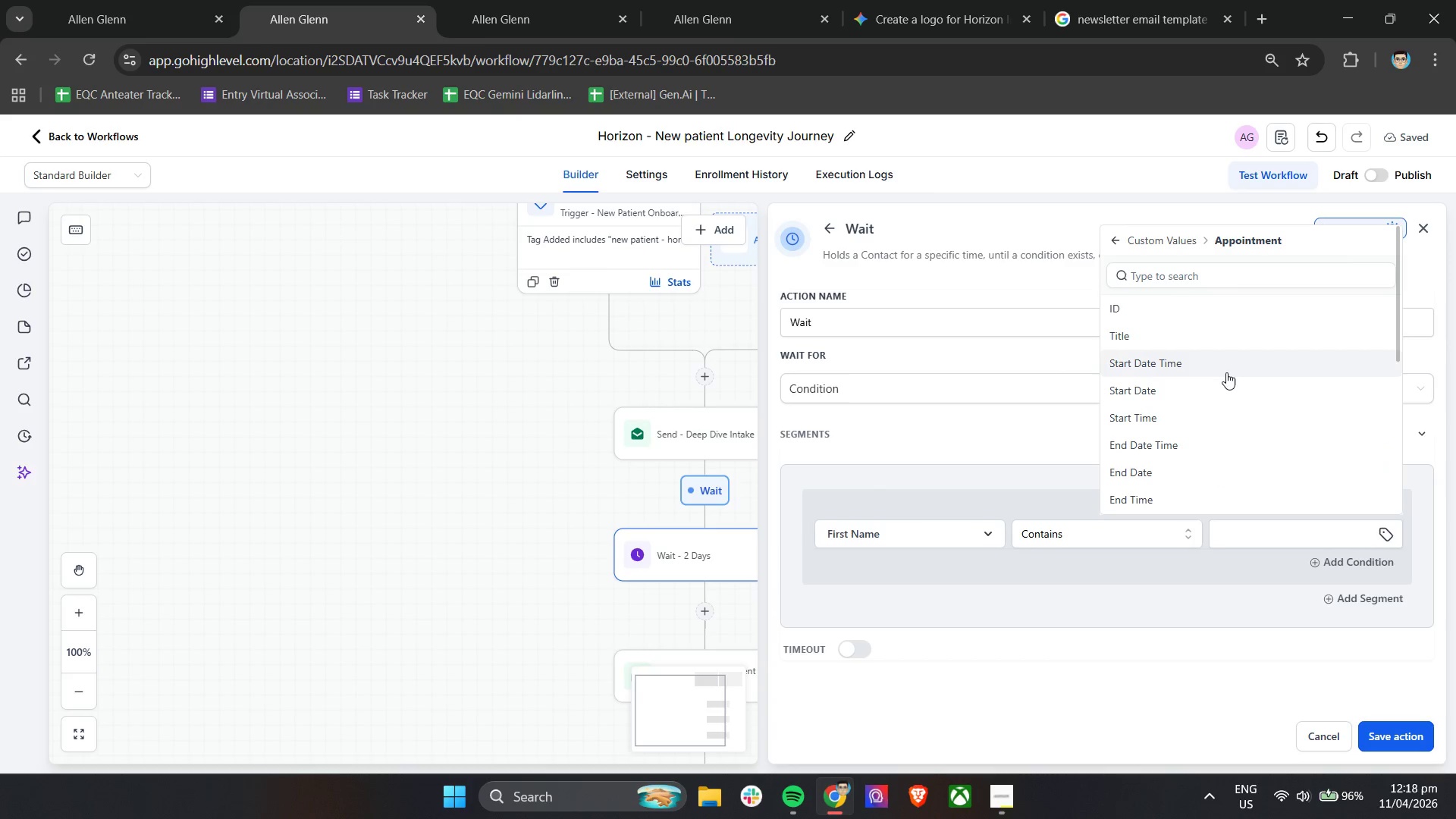 
left_click([1225, 369])
 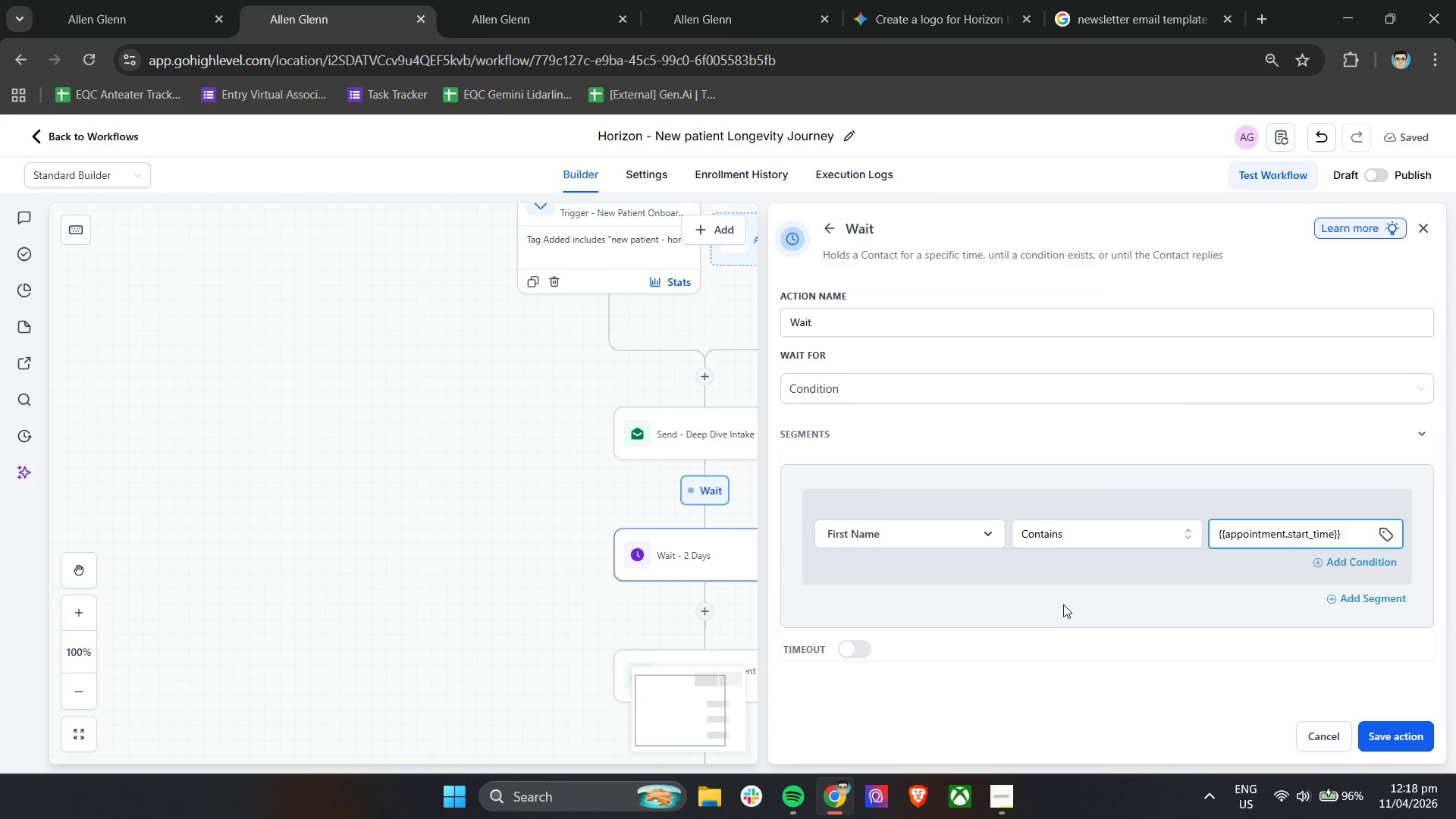 
left_click([1065, 593])
 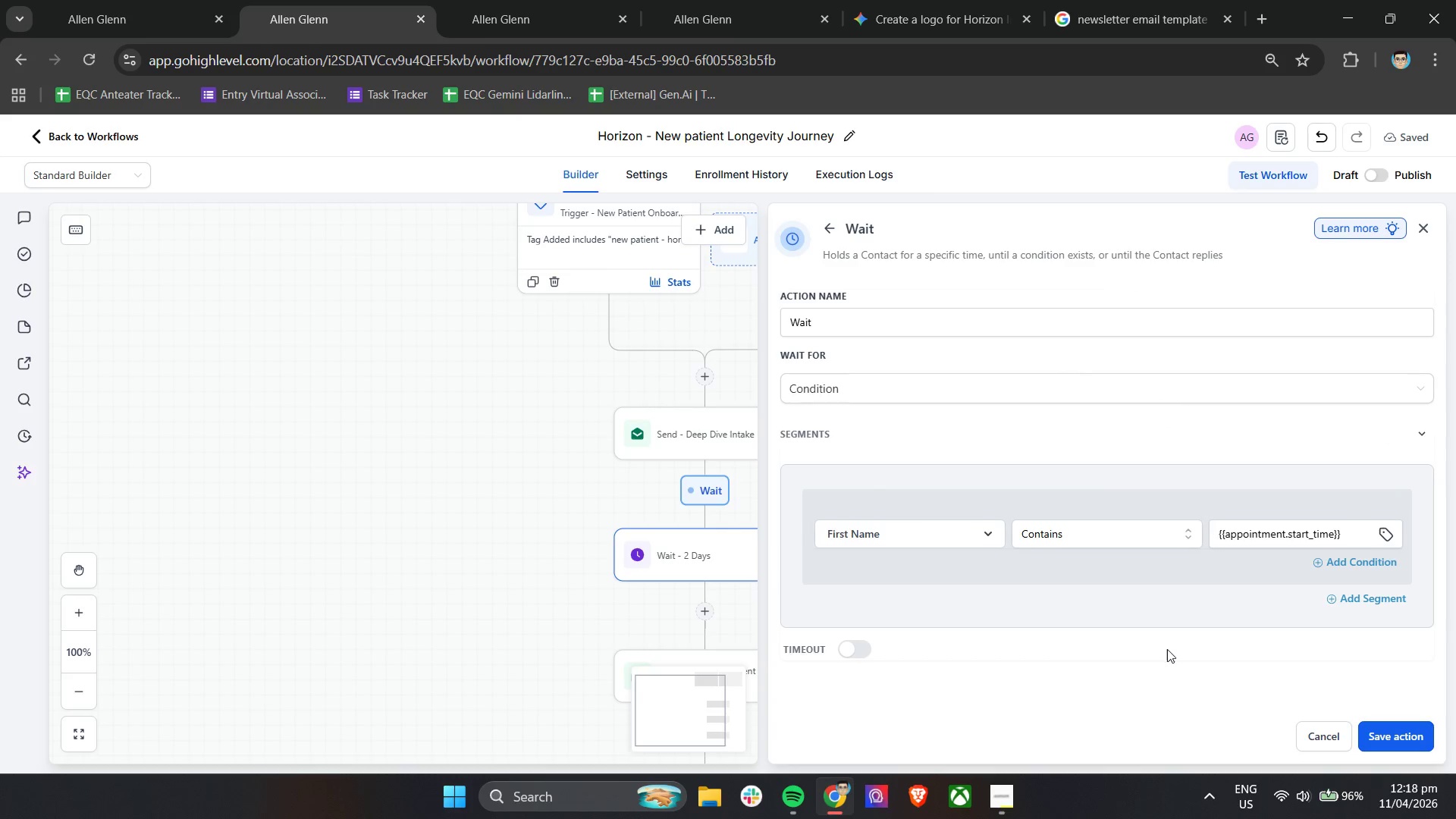 
left_click([1388, 737])
 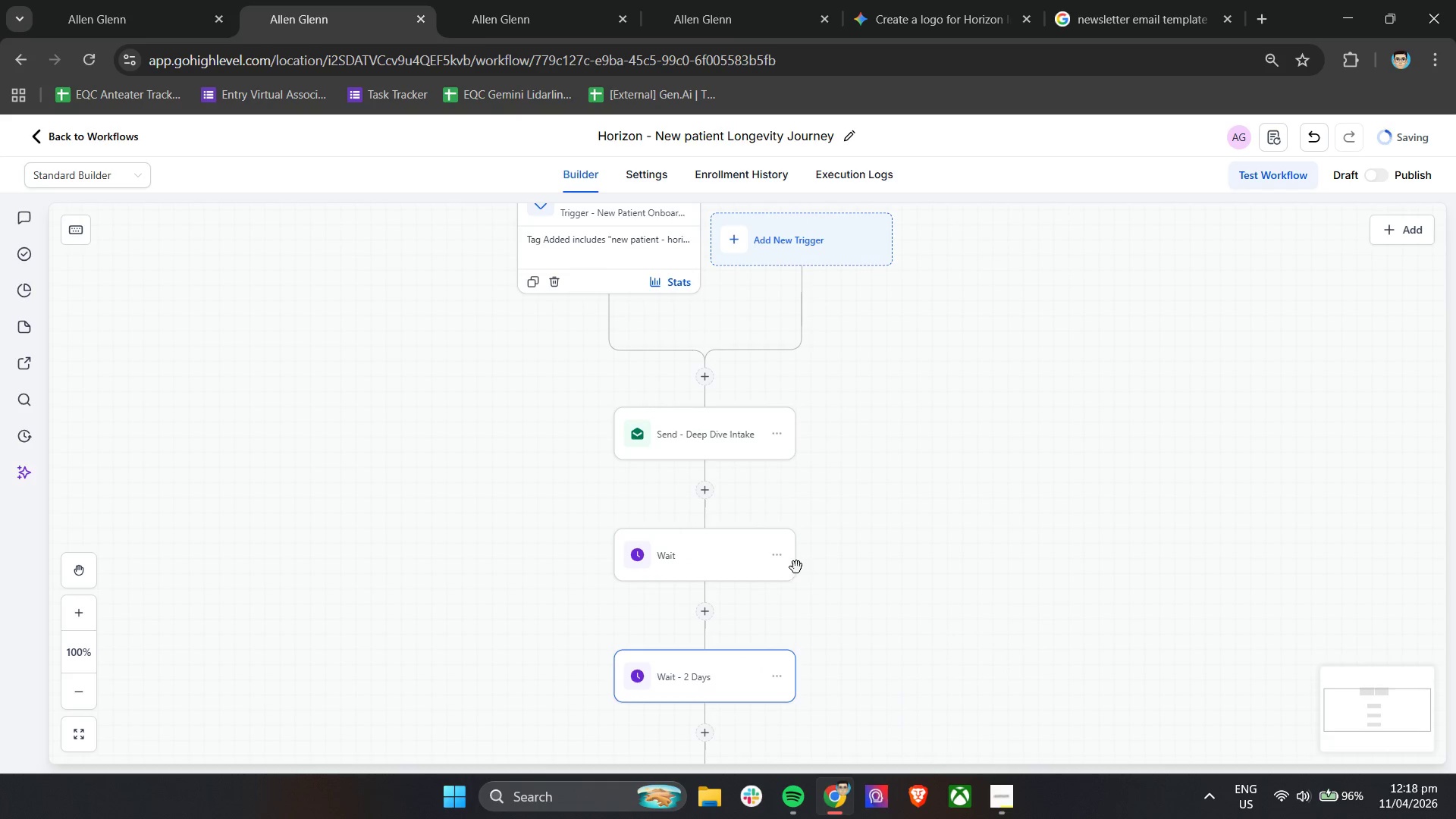 
left_click([721, 551])
 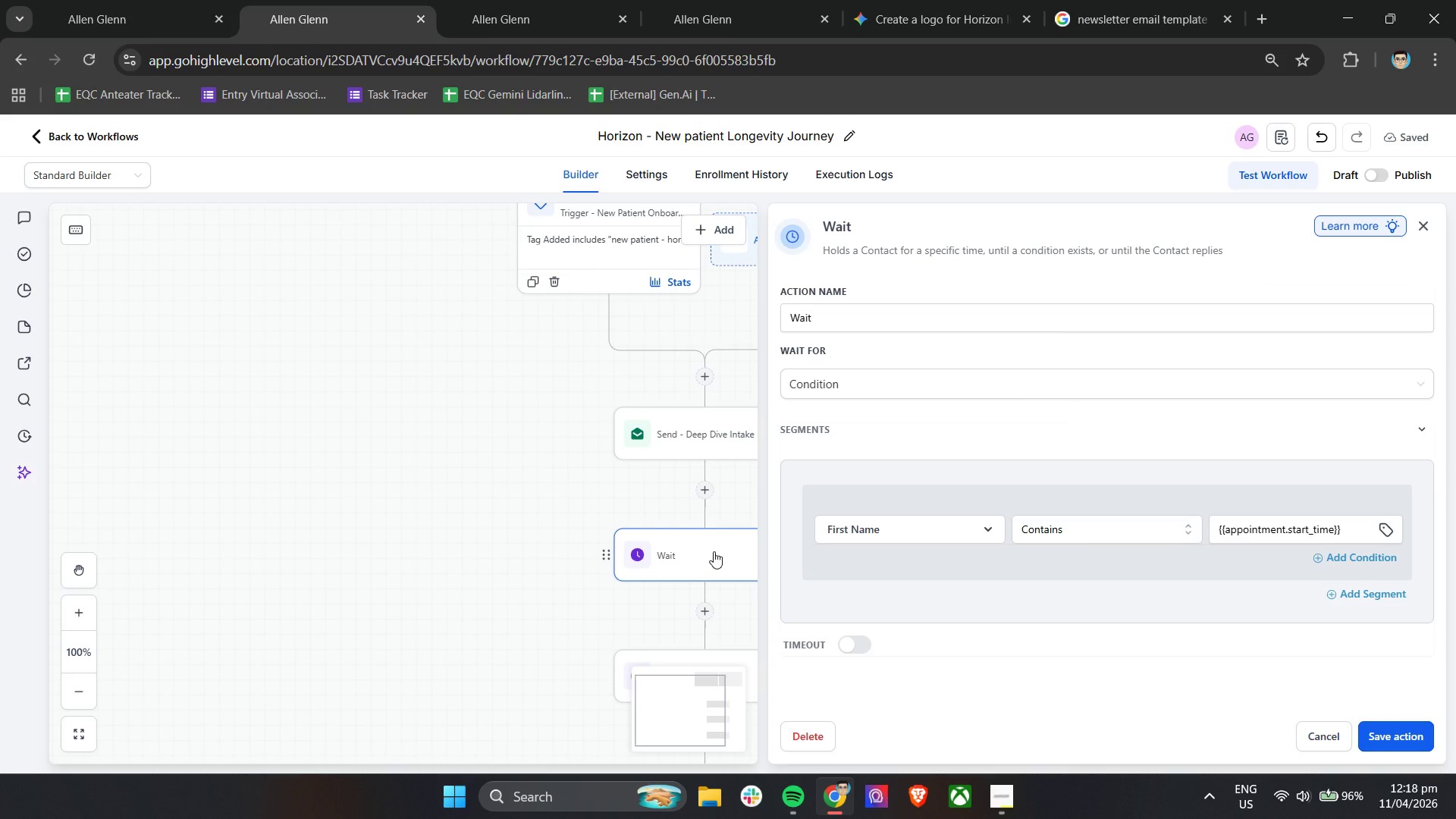 
wait(17.62)
 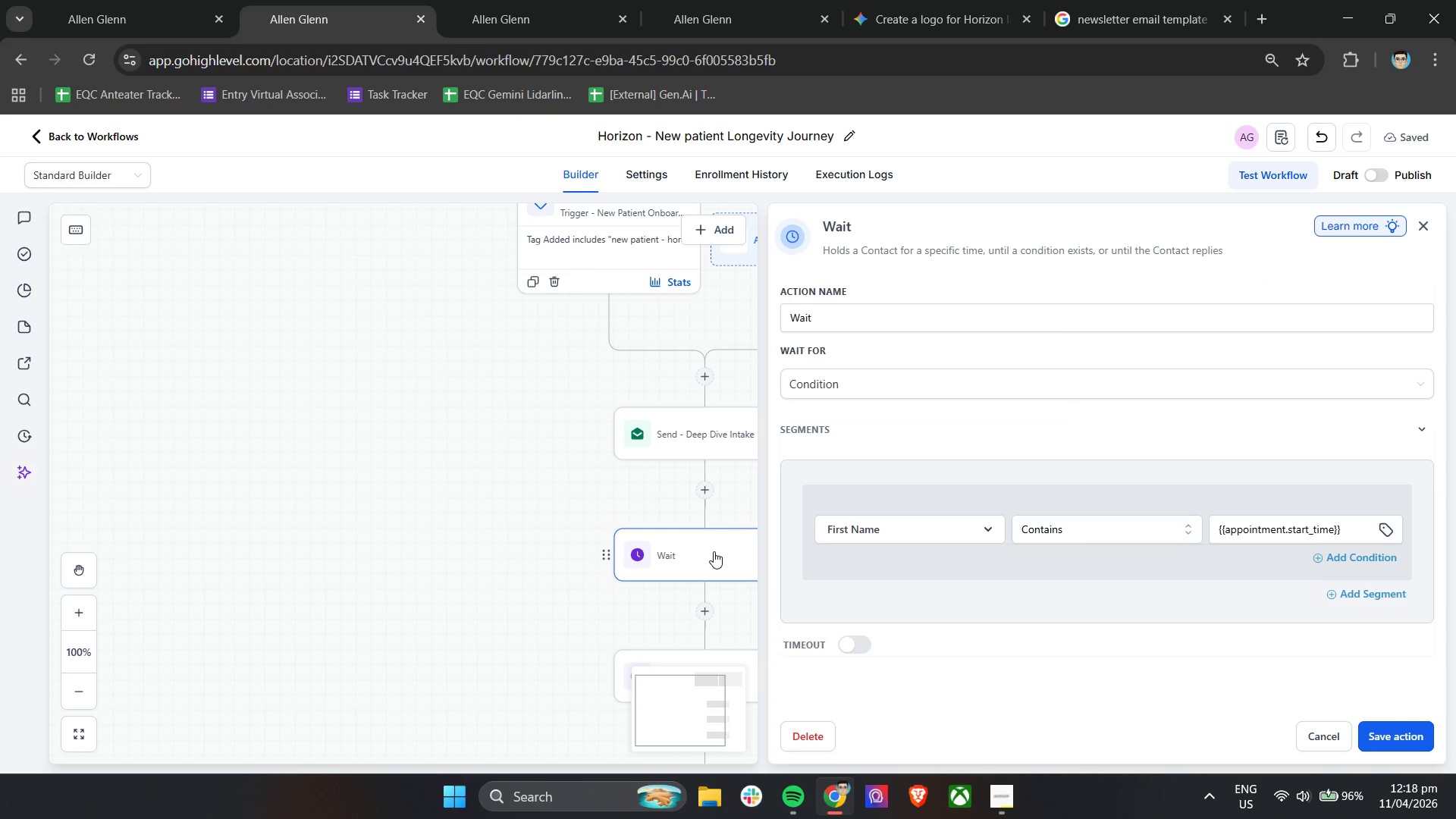 
left_click([1423, 228])
 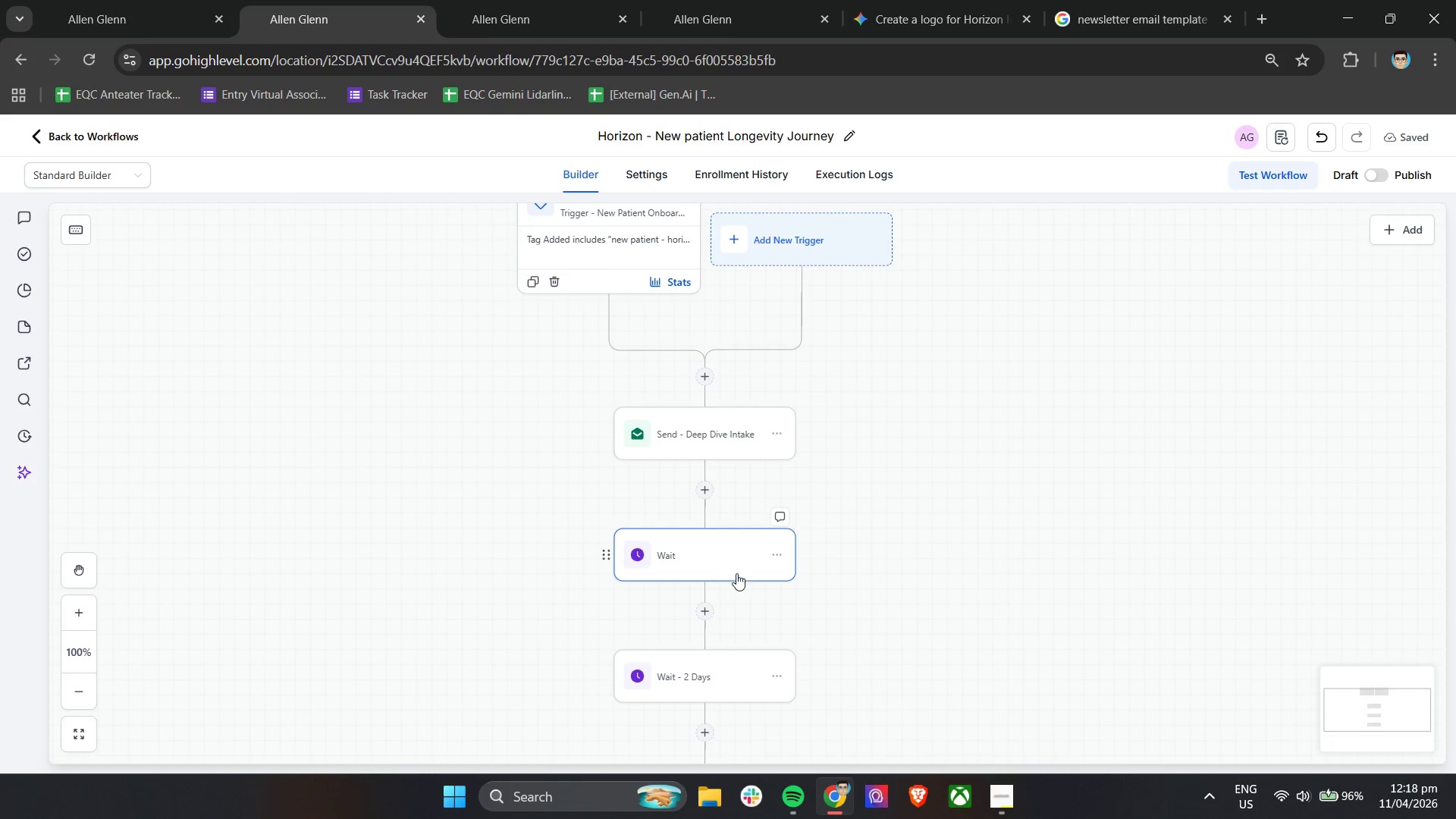 
left_click([739, 570])
 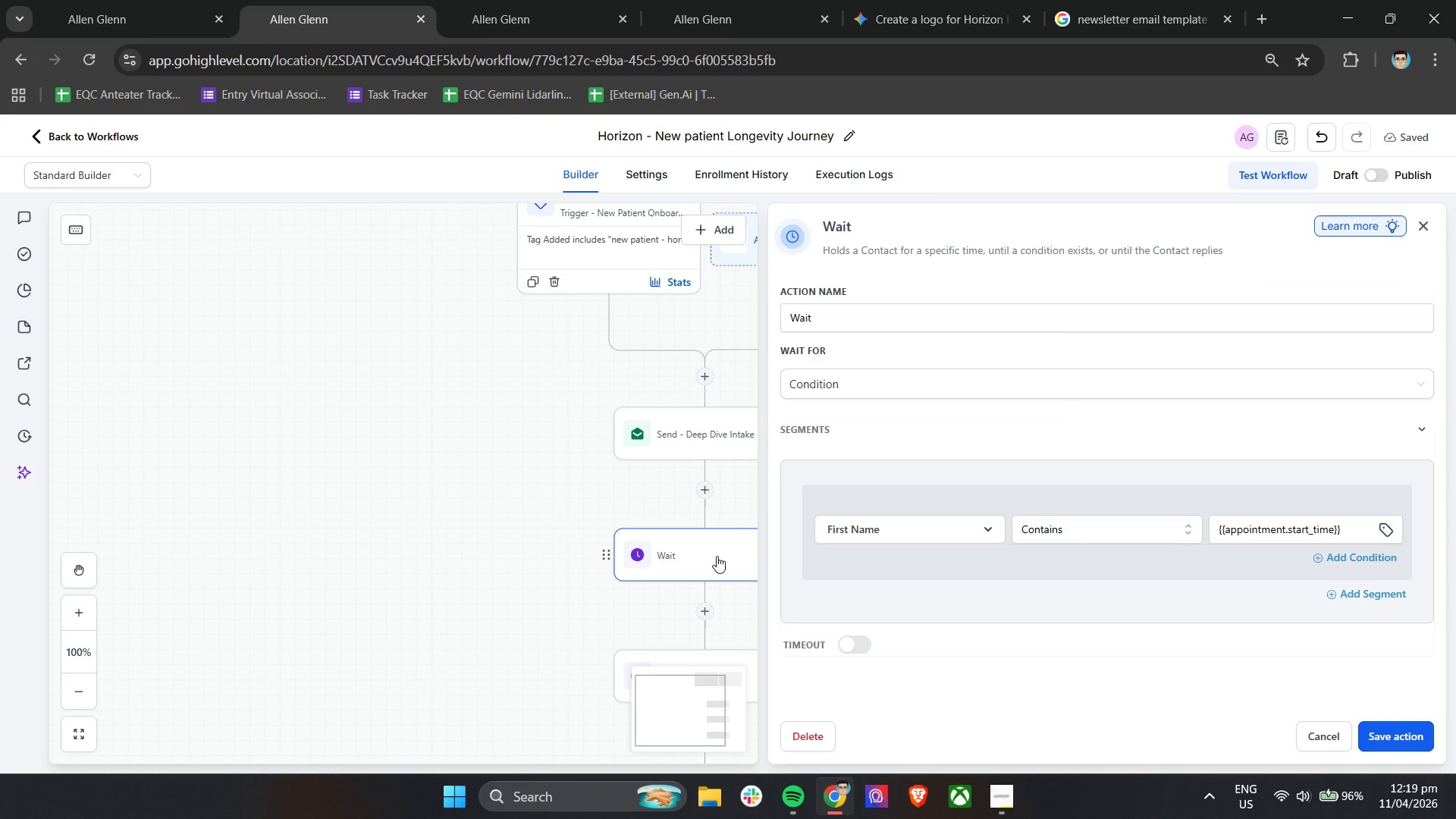 
wait(17.0)
 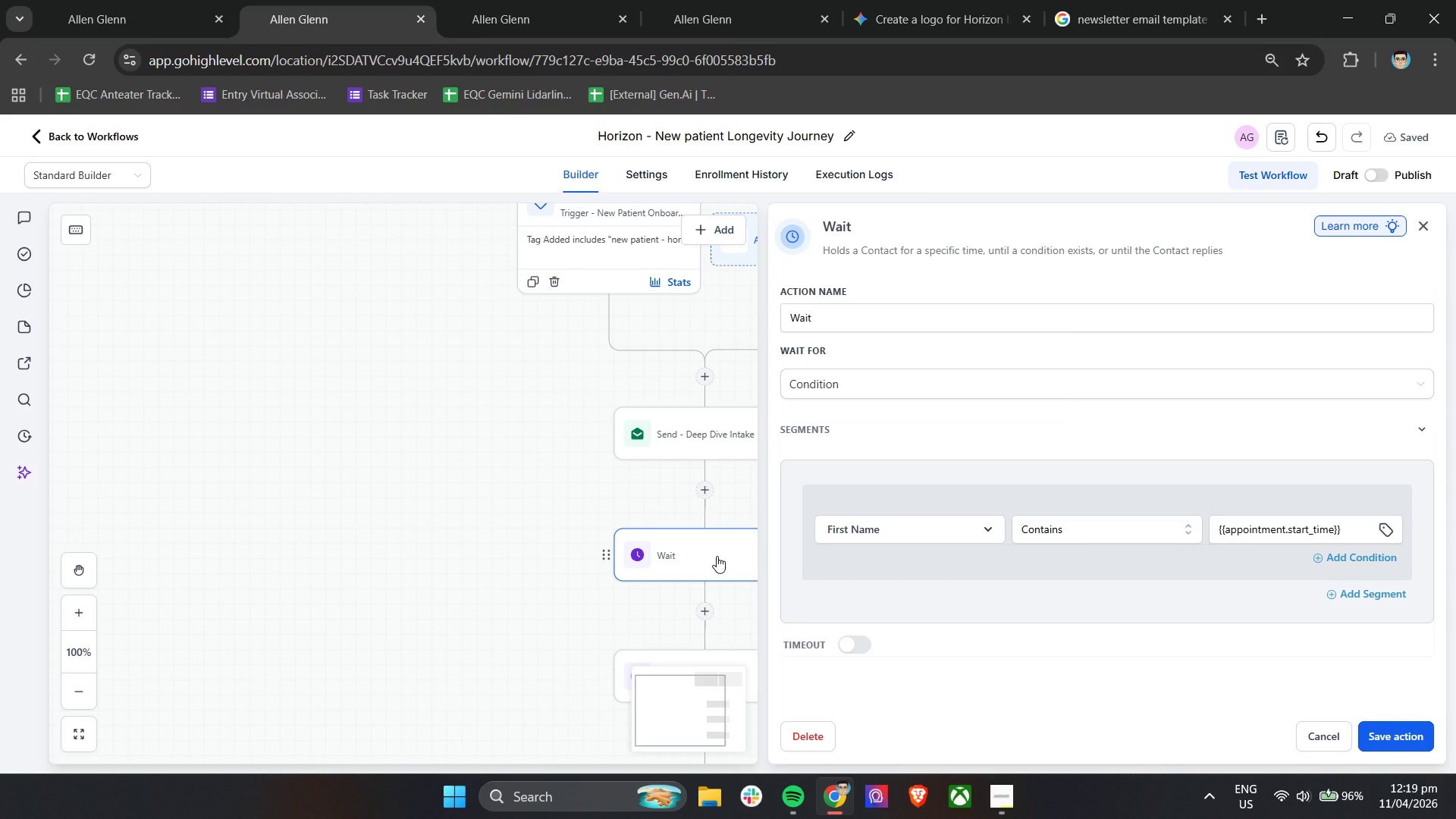 
left_click([858, 313])
 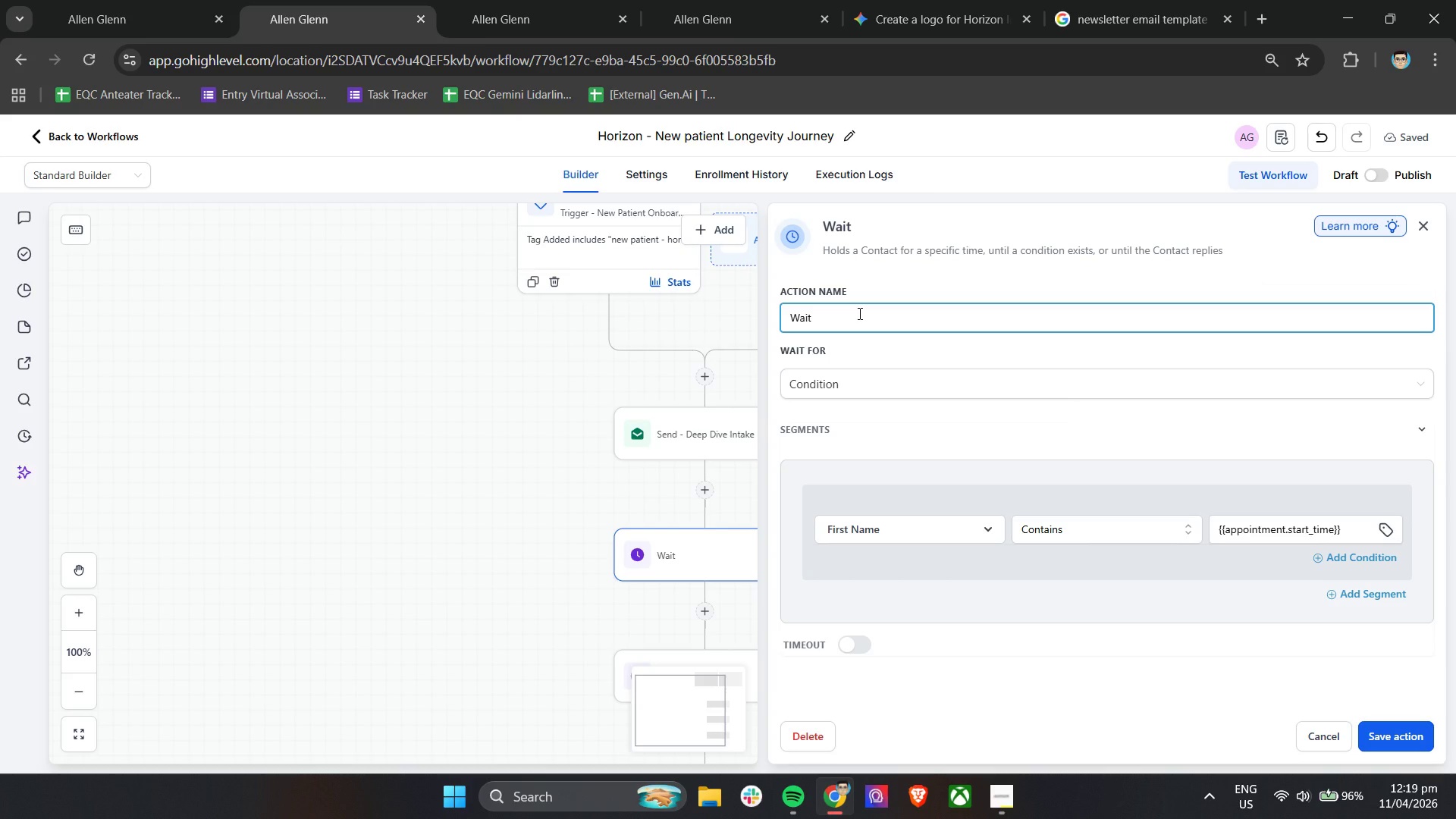 
type( - Appointment Exixt)
 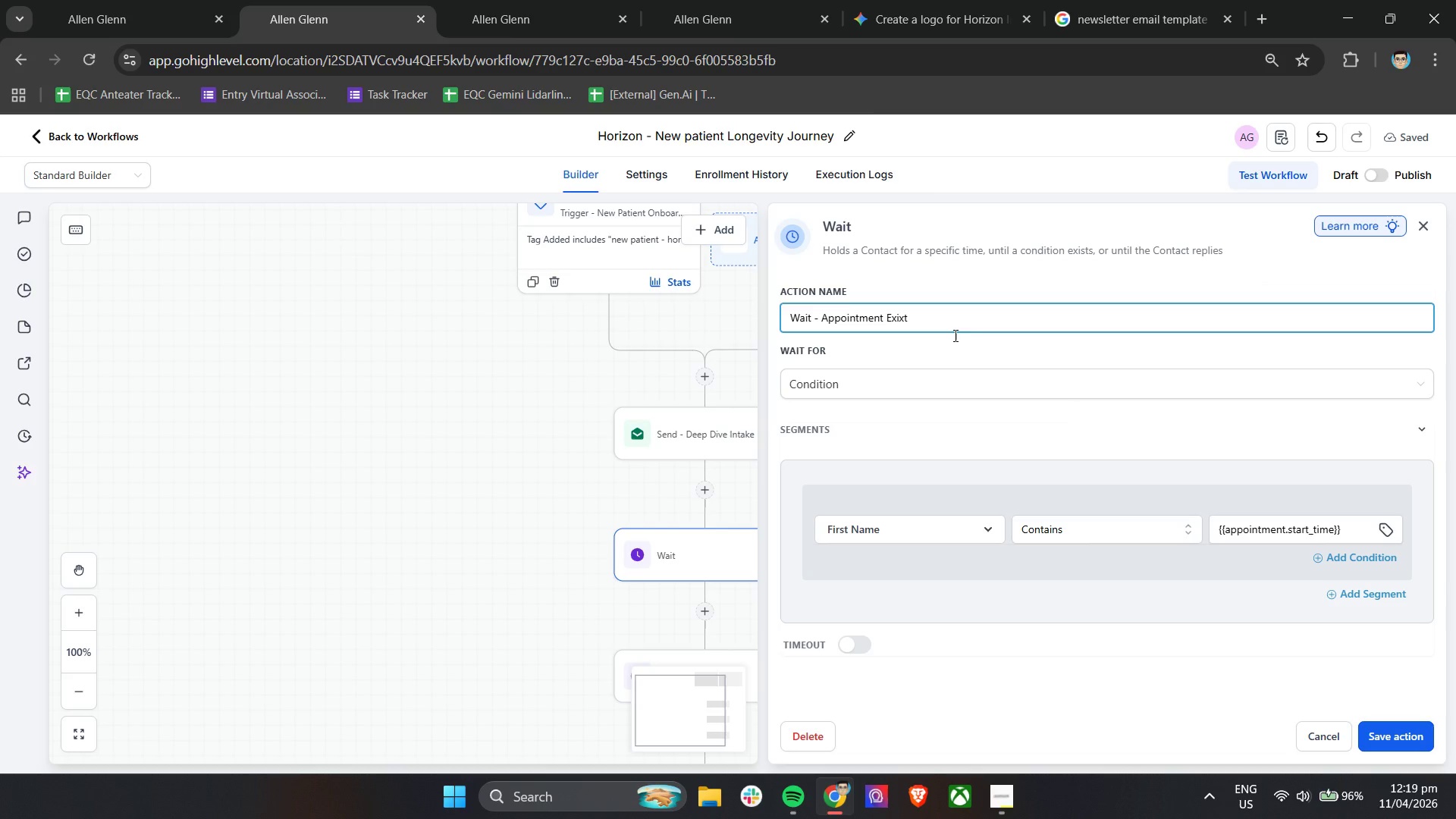 
left_click([1072, 526])
 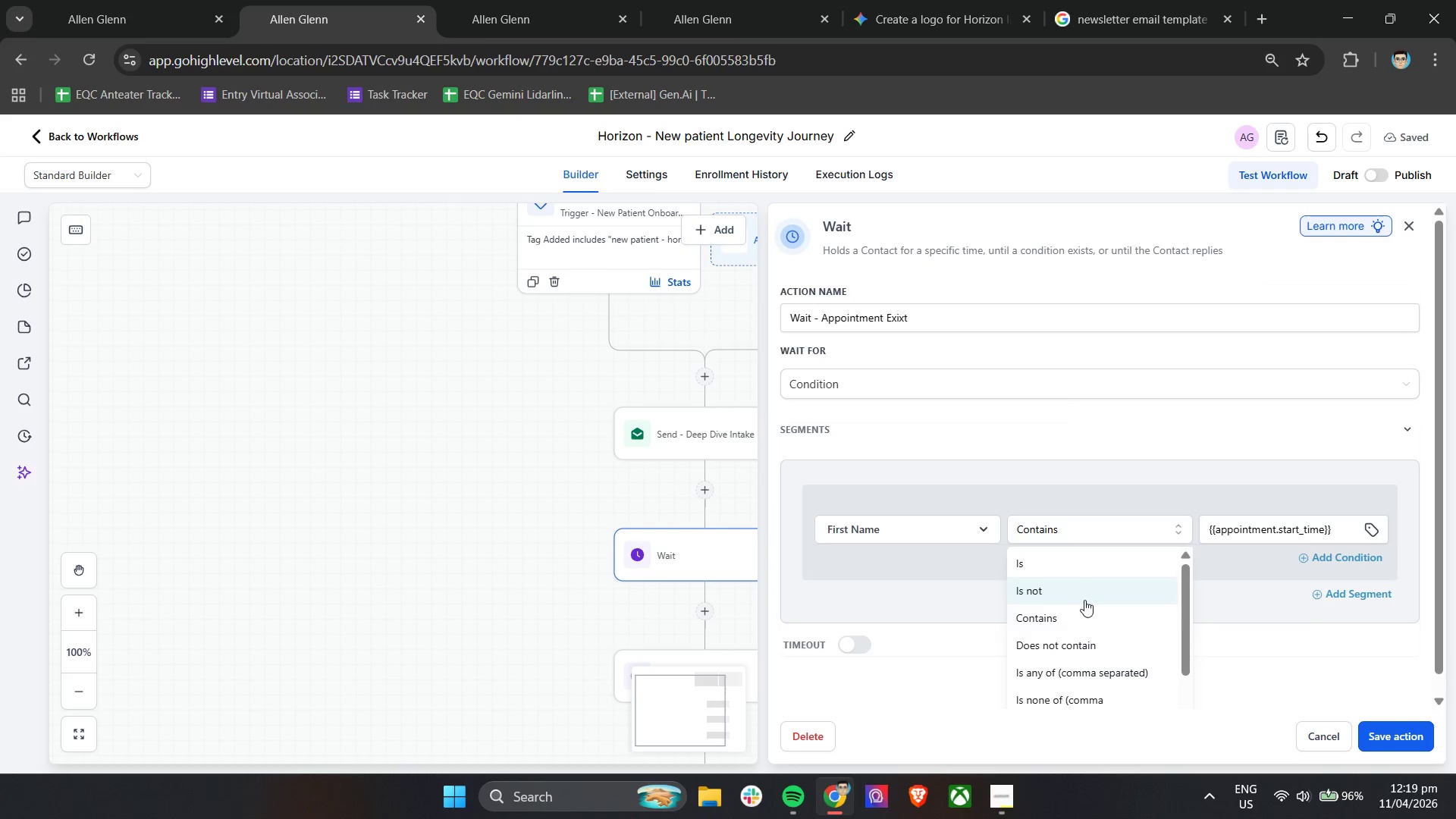 
scroll: coordinate [1090, 626], scroll_direction: down, amount: 2.0
 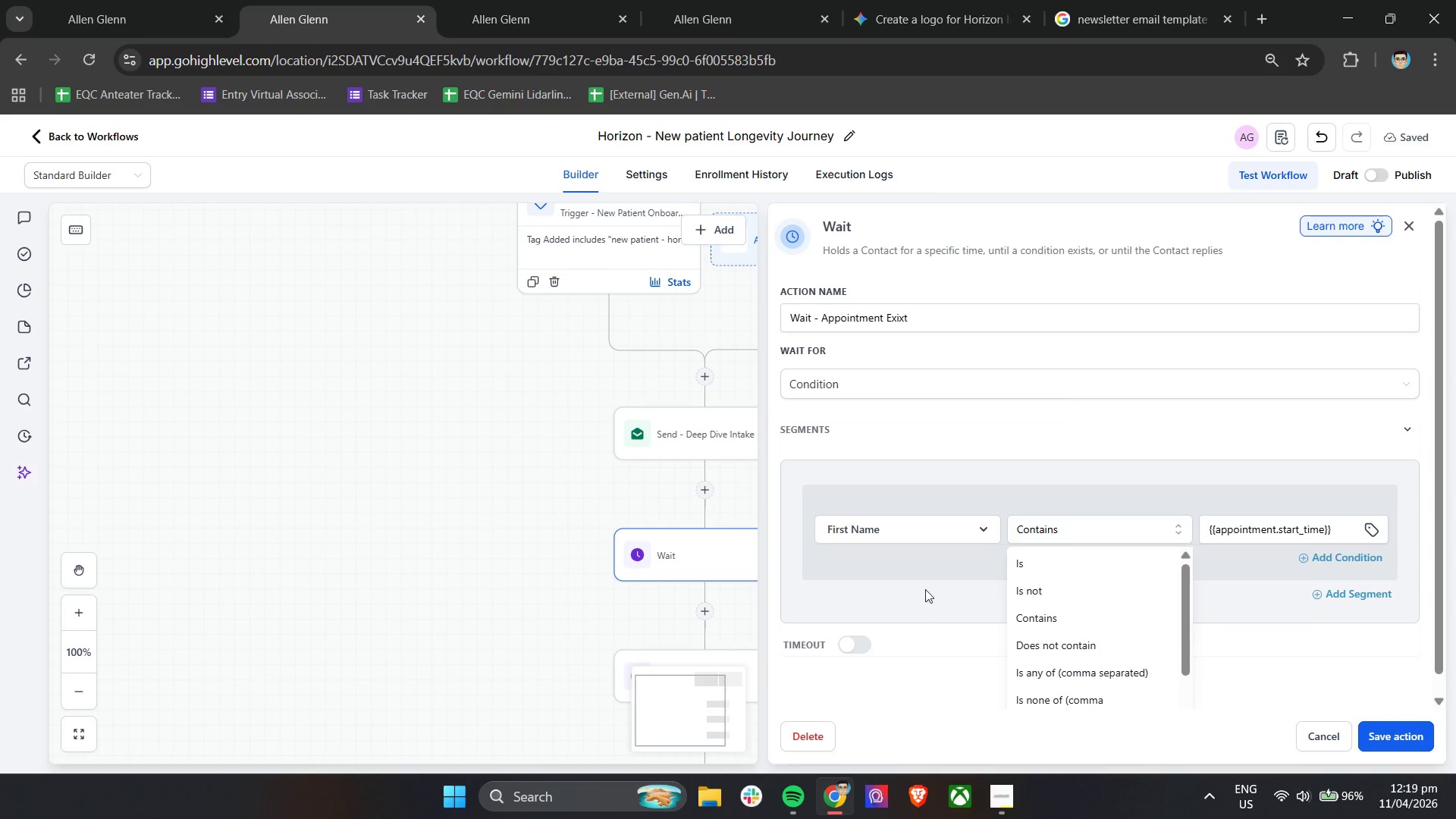 
left_click([926, 576])
 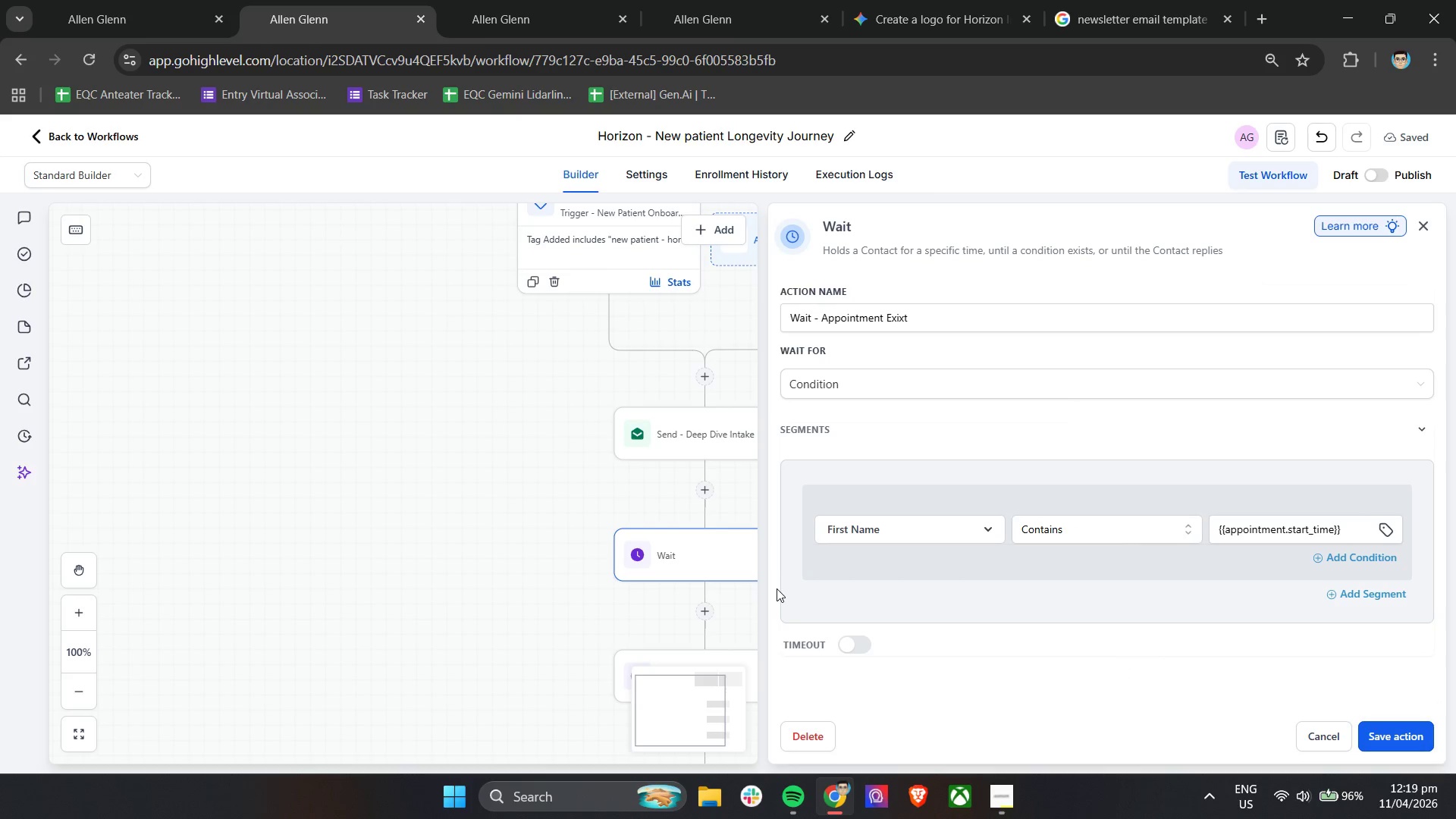 
left_click([878, 458])
 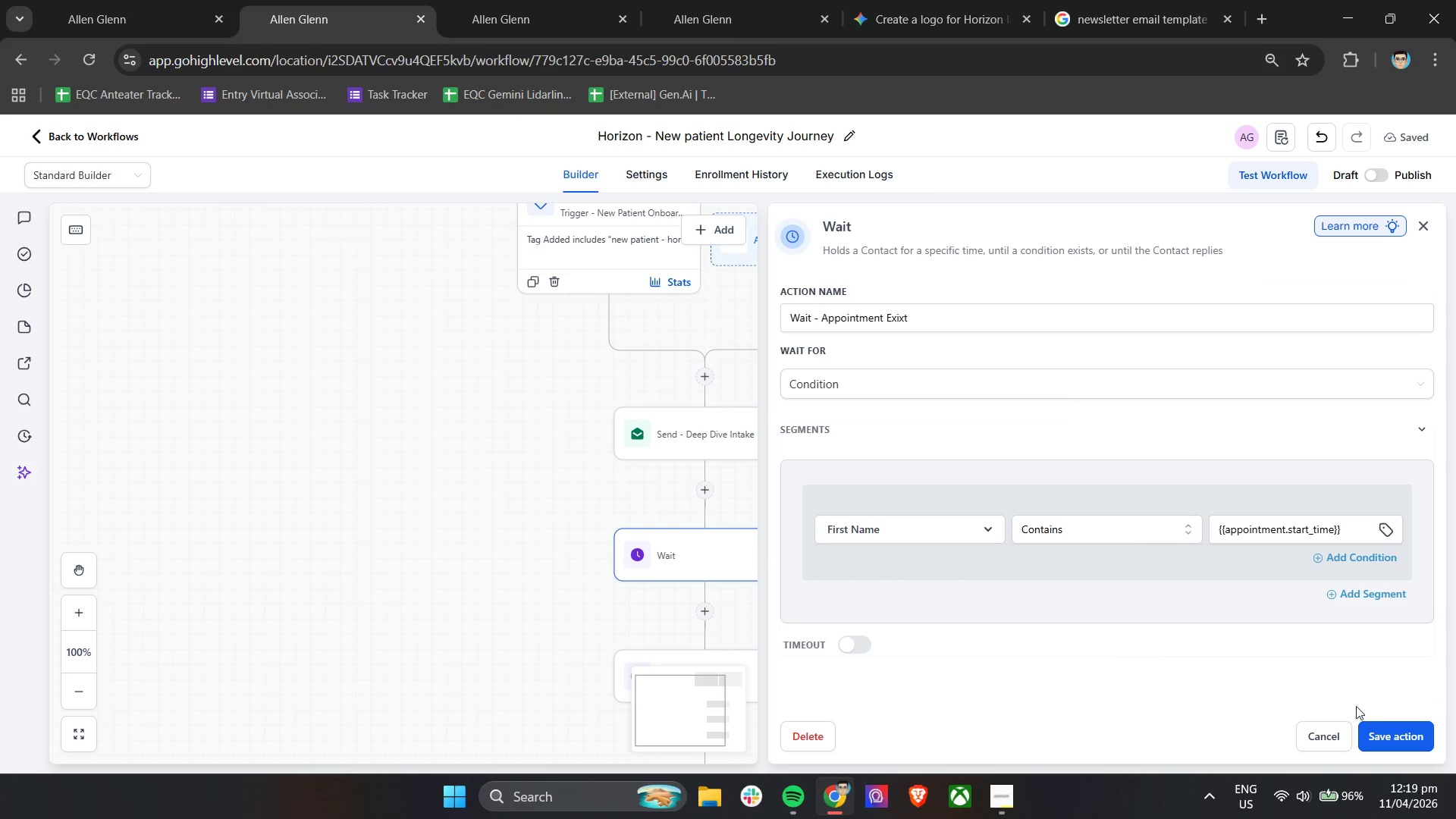 
left_click([1386, 726])
 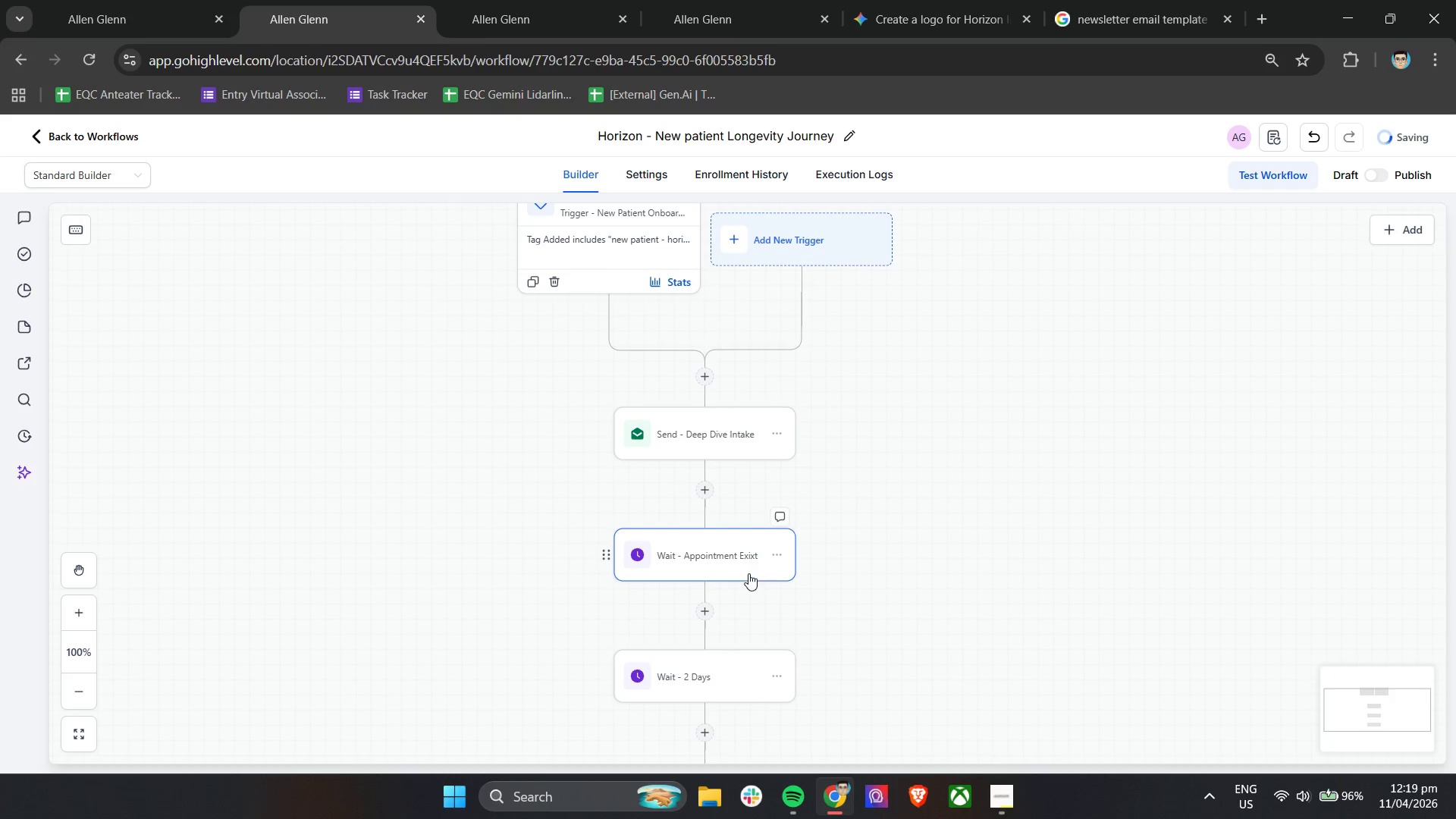 
left_click([716, 562])
 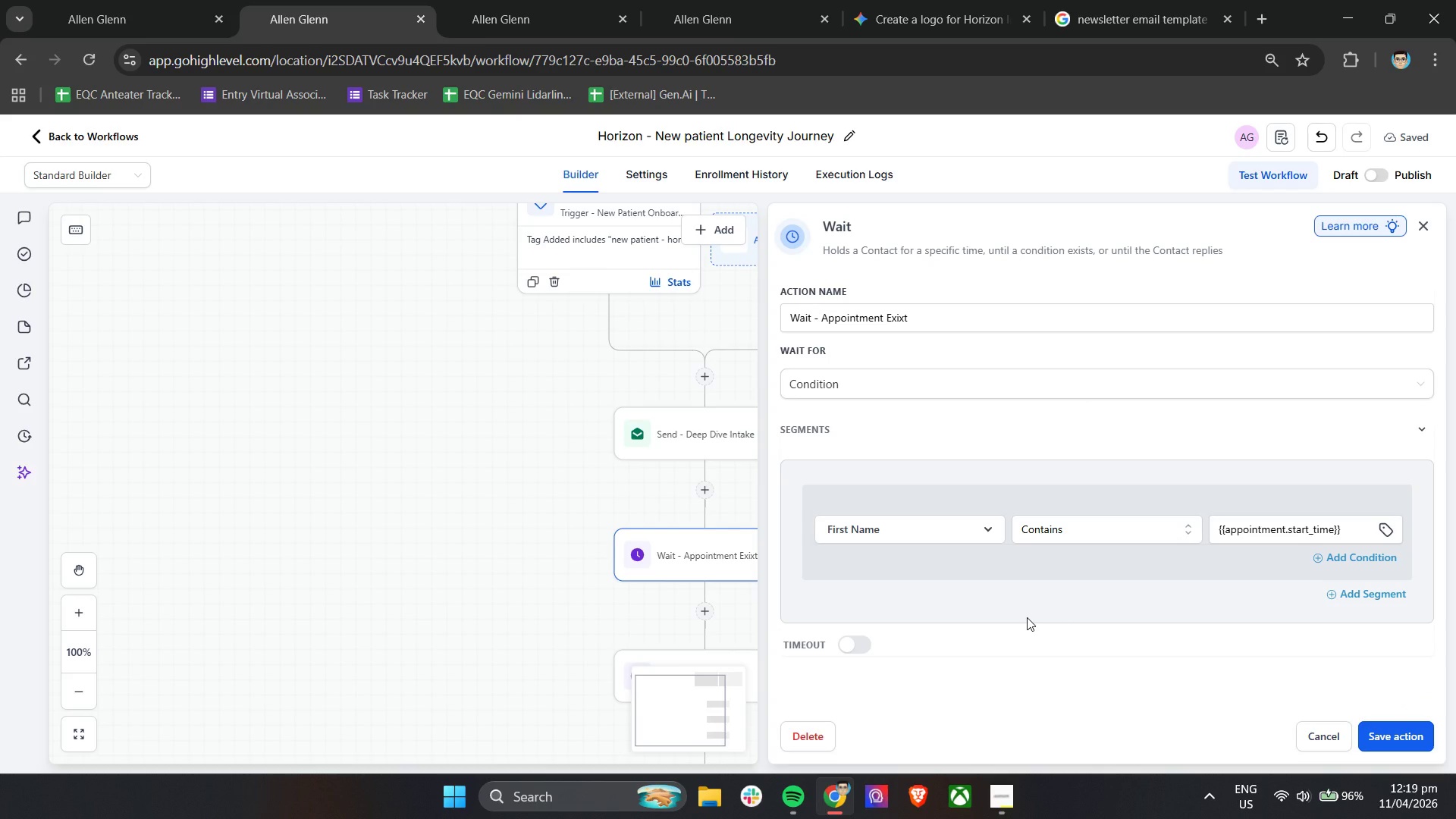 
wait(12.81)
 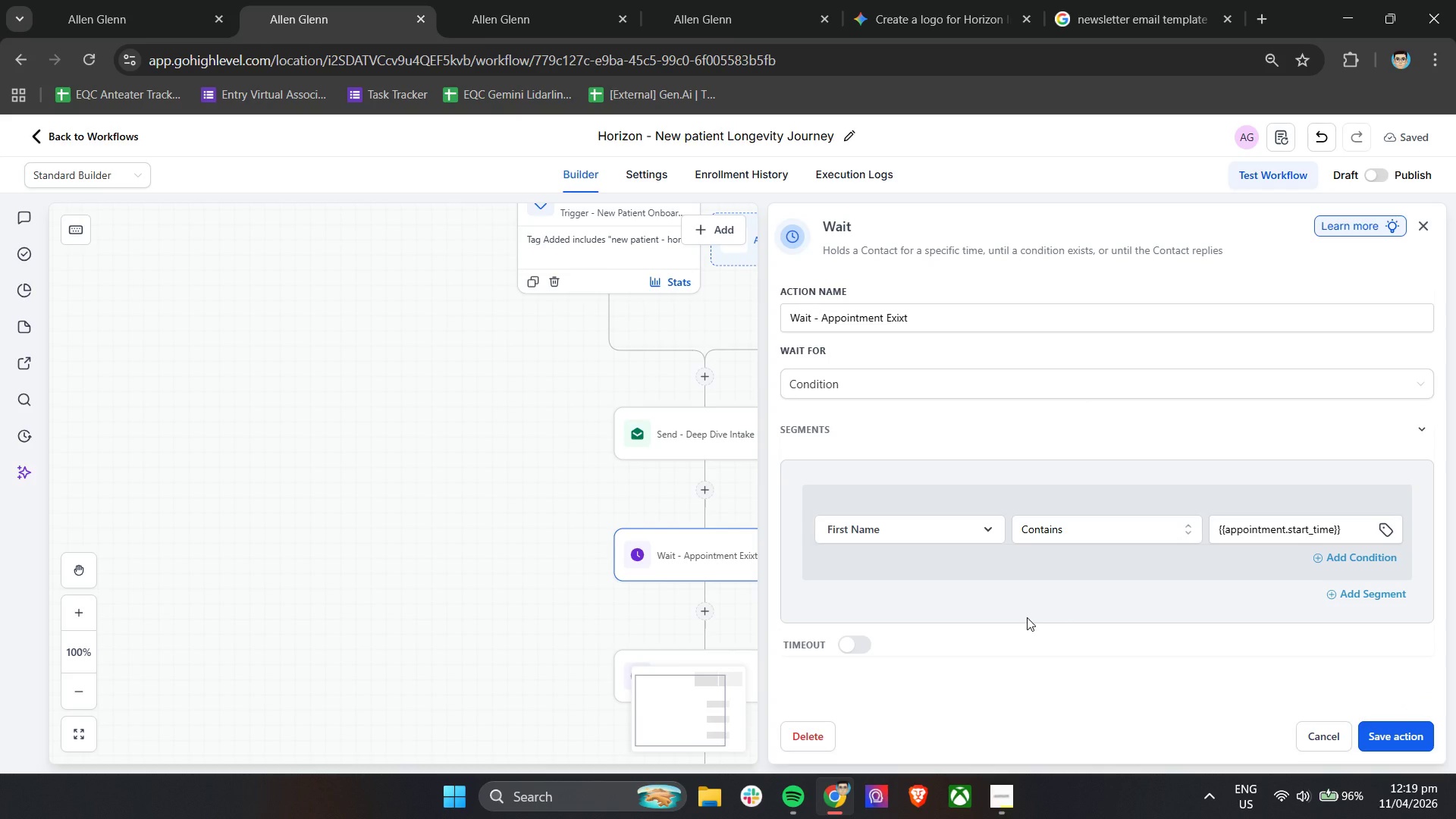 
left_click([925, 383])
 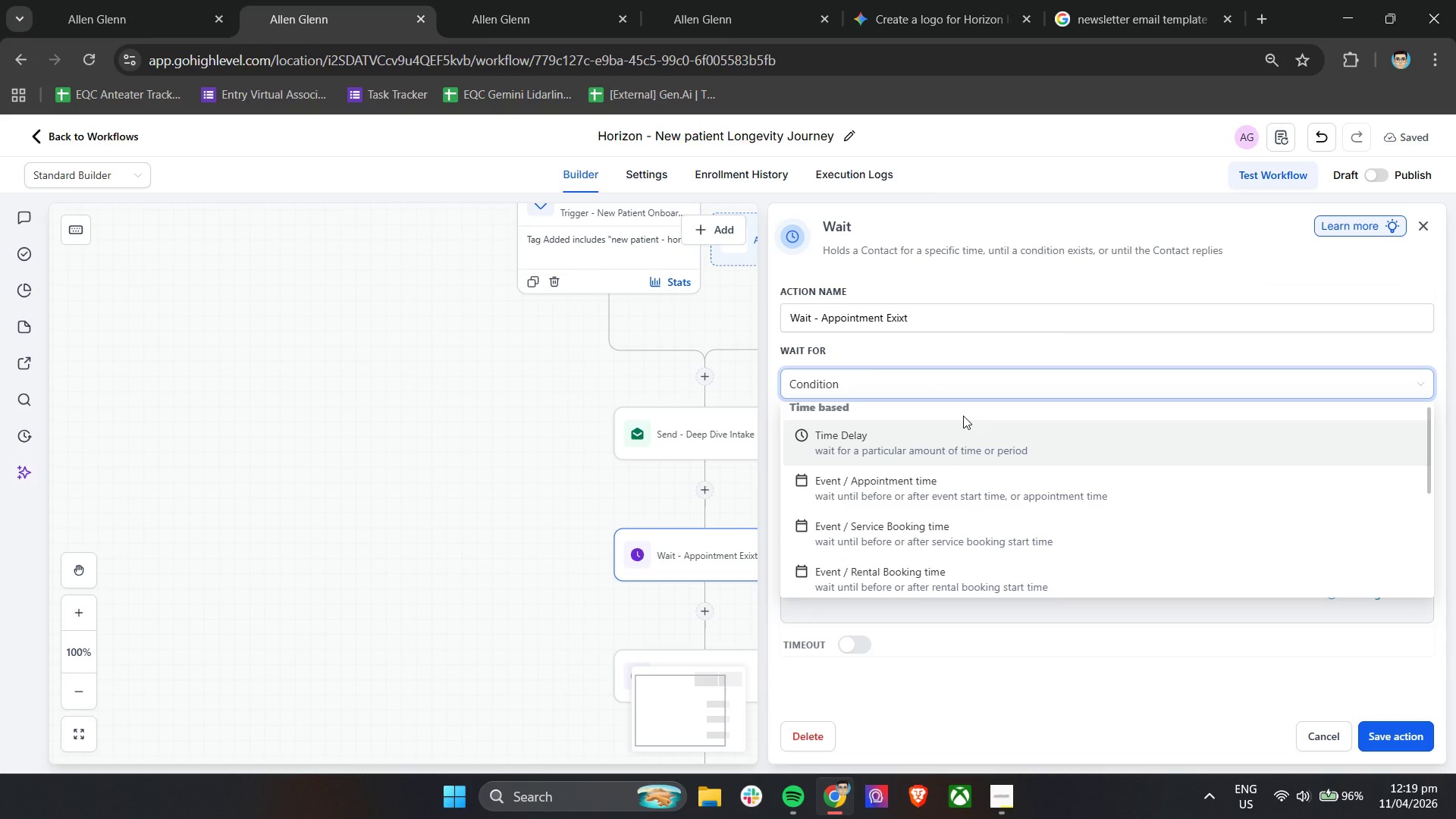 
wait(7.77)
 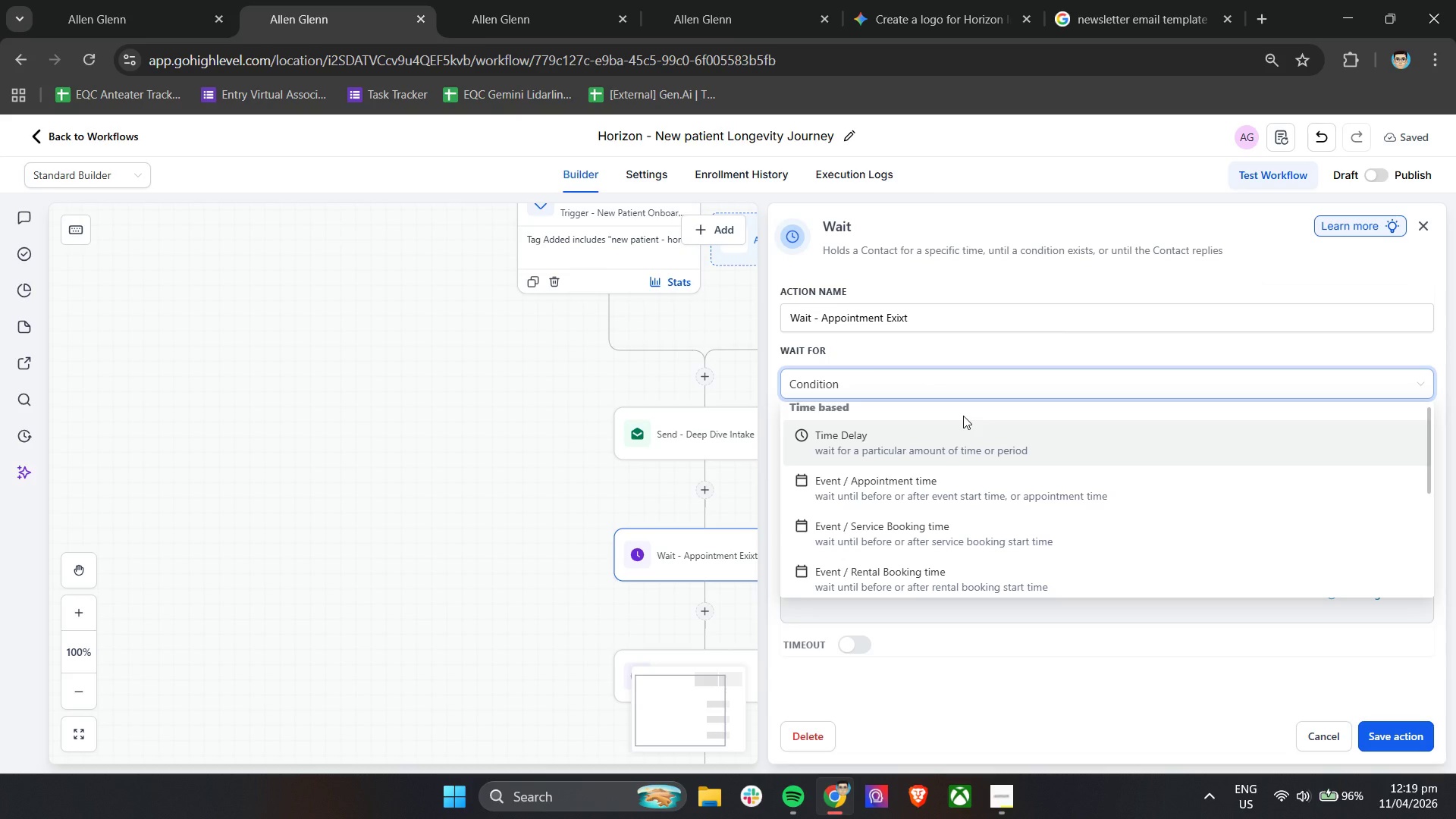 
scroll: coordinate [973, 459], scroll_direction: down, amount: 2.0
 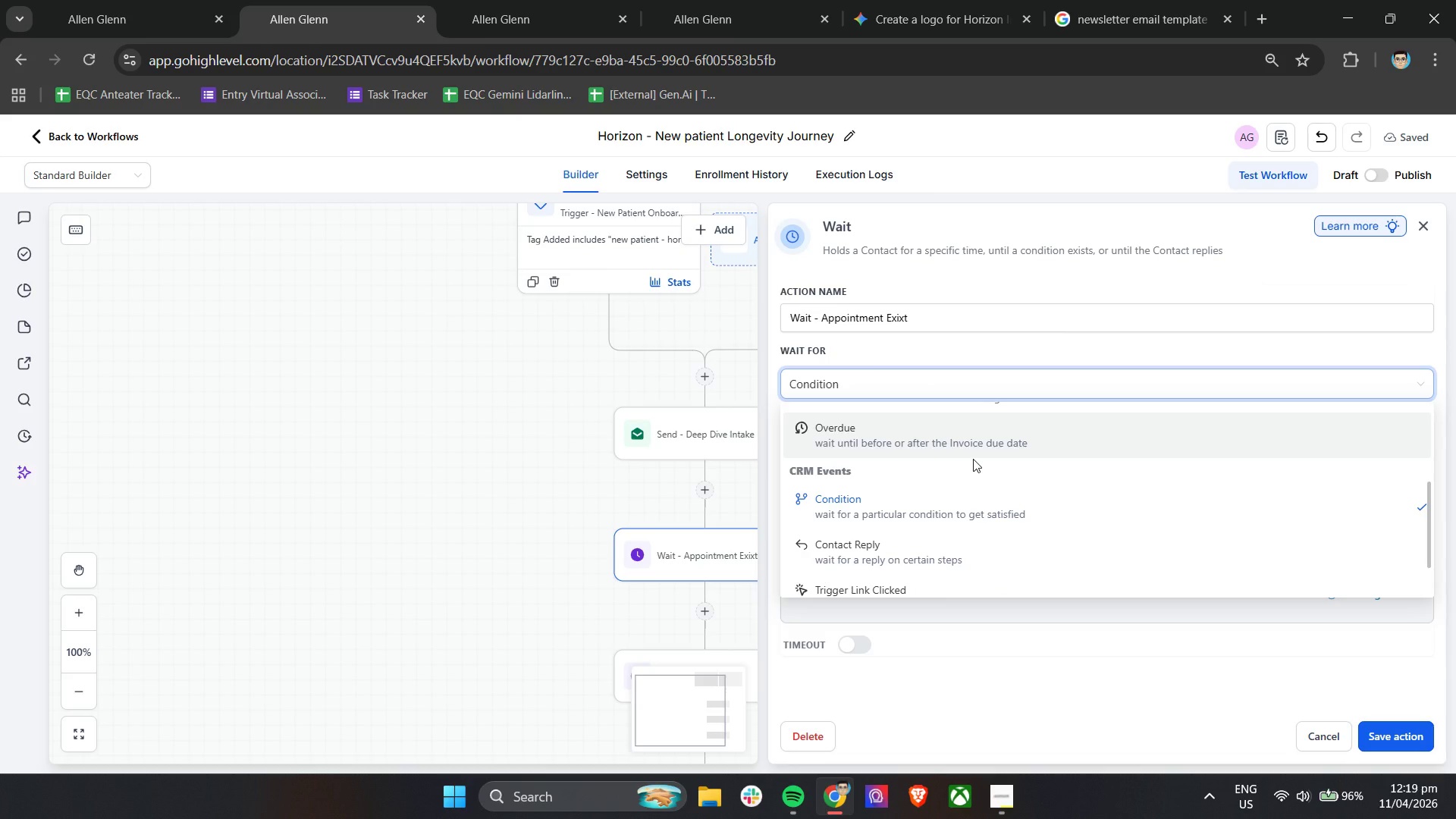 
wait(5.89)
 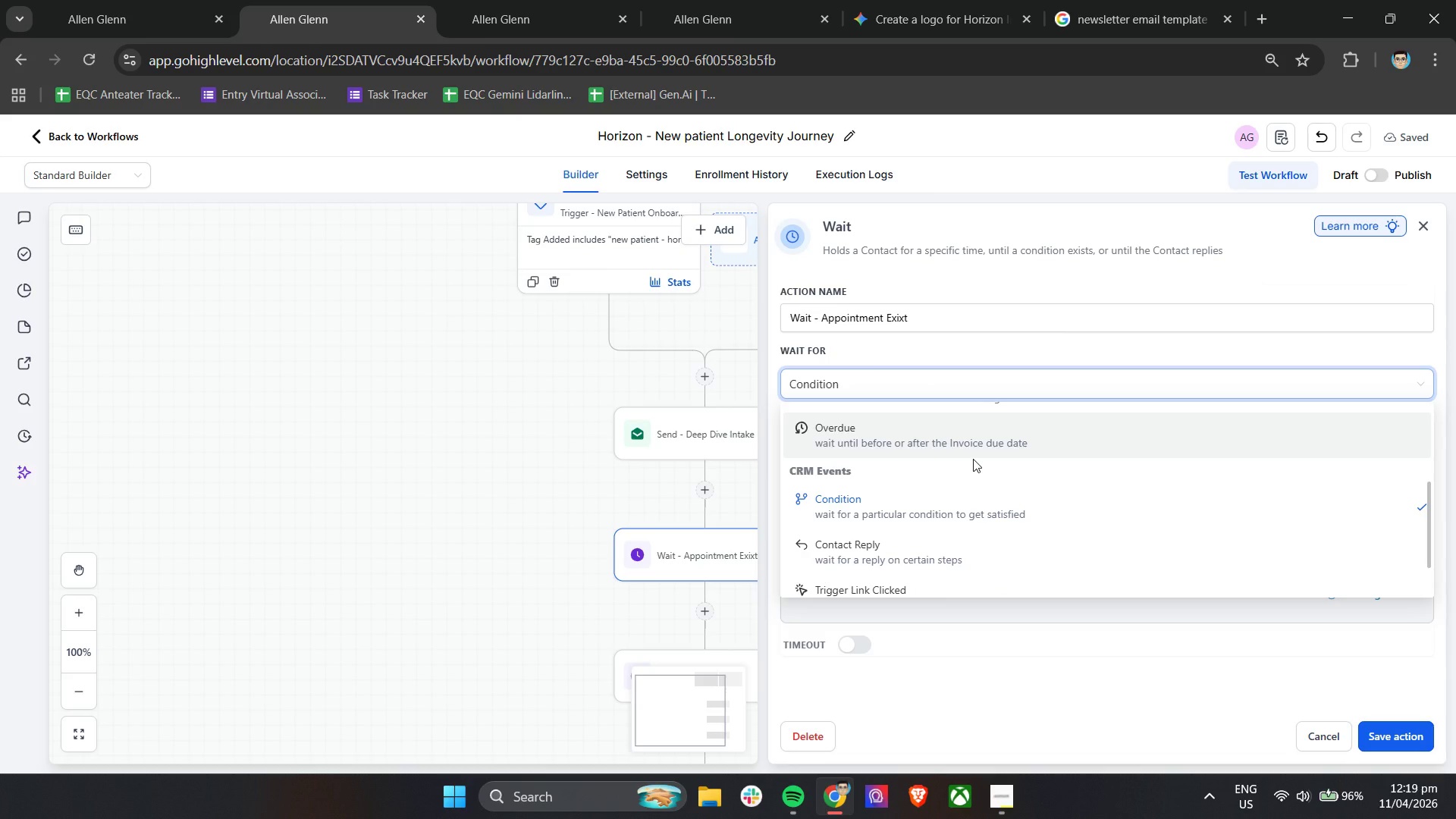 
scroll: coordinate [986, 486], scroll_direction: down, amount: 1.0
 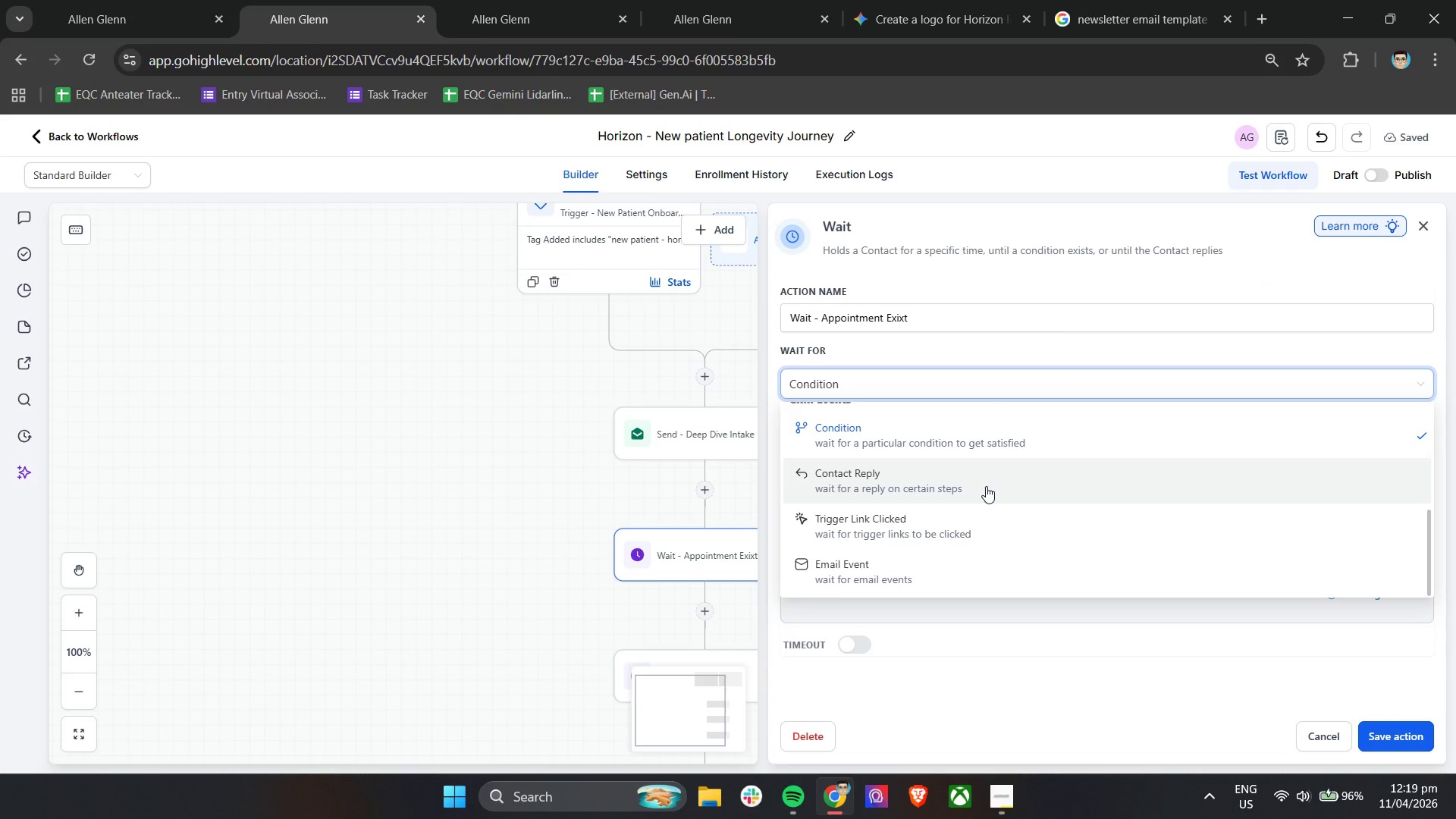 
wait(5.76)
 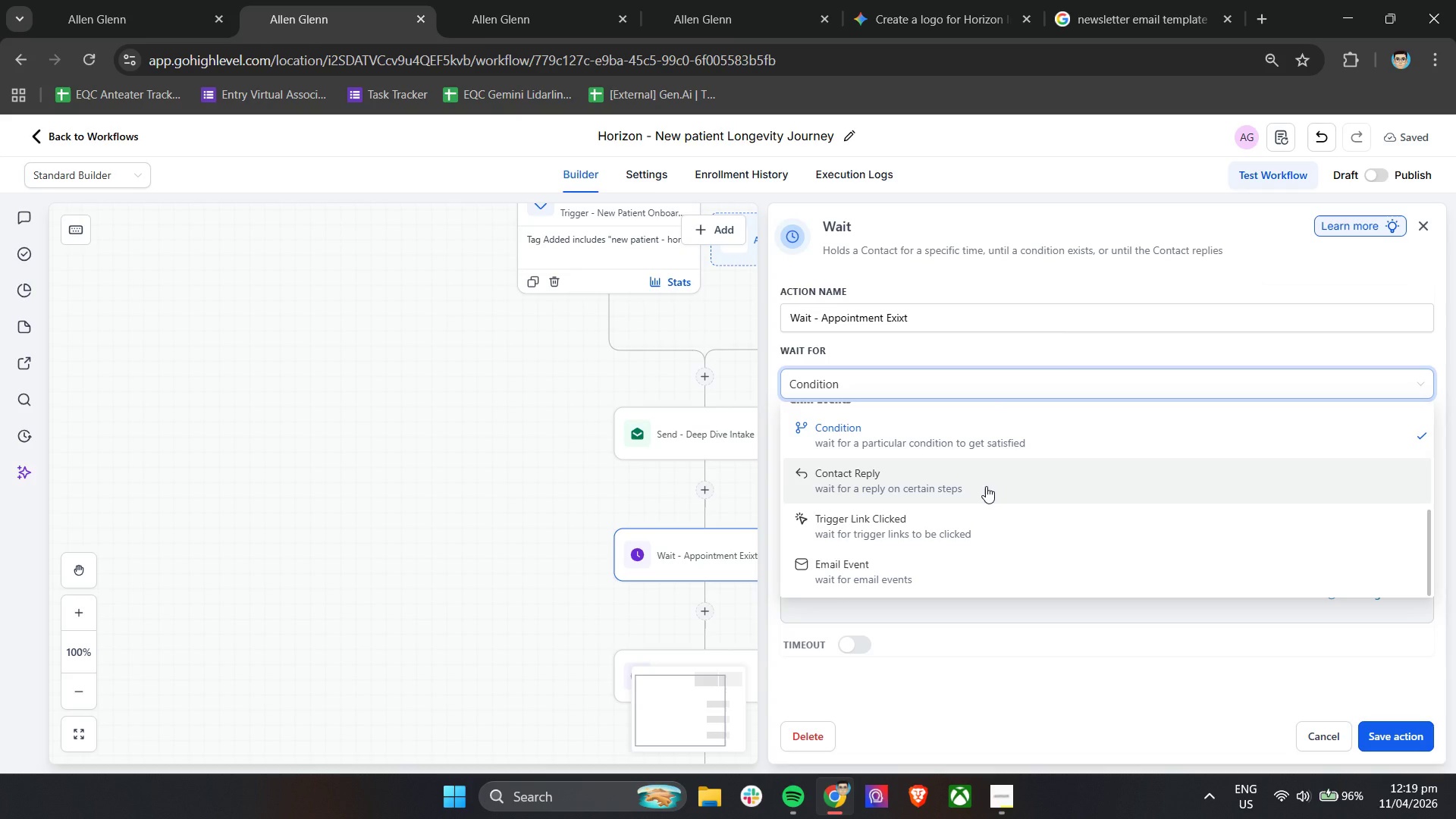 
left_click([1426, 225])
 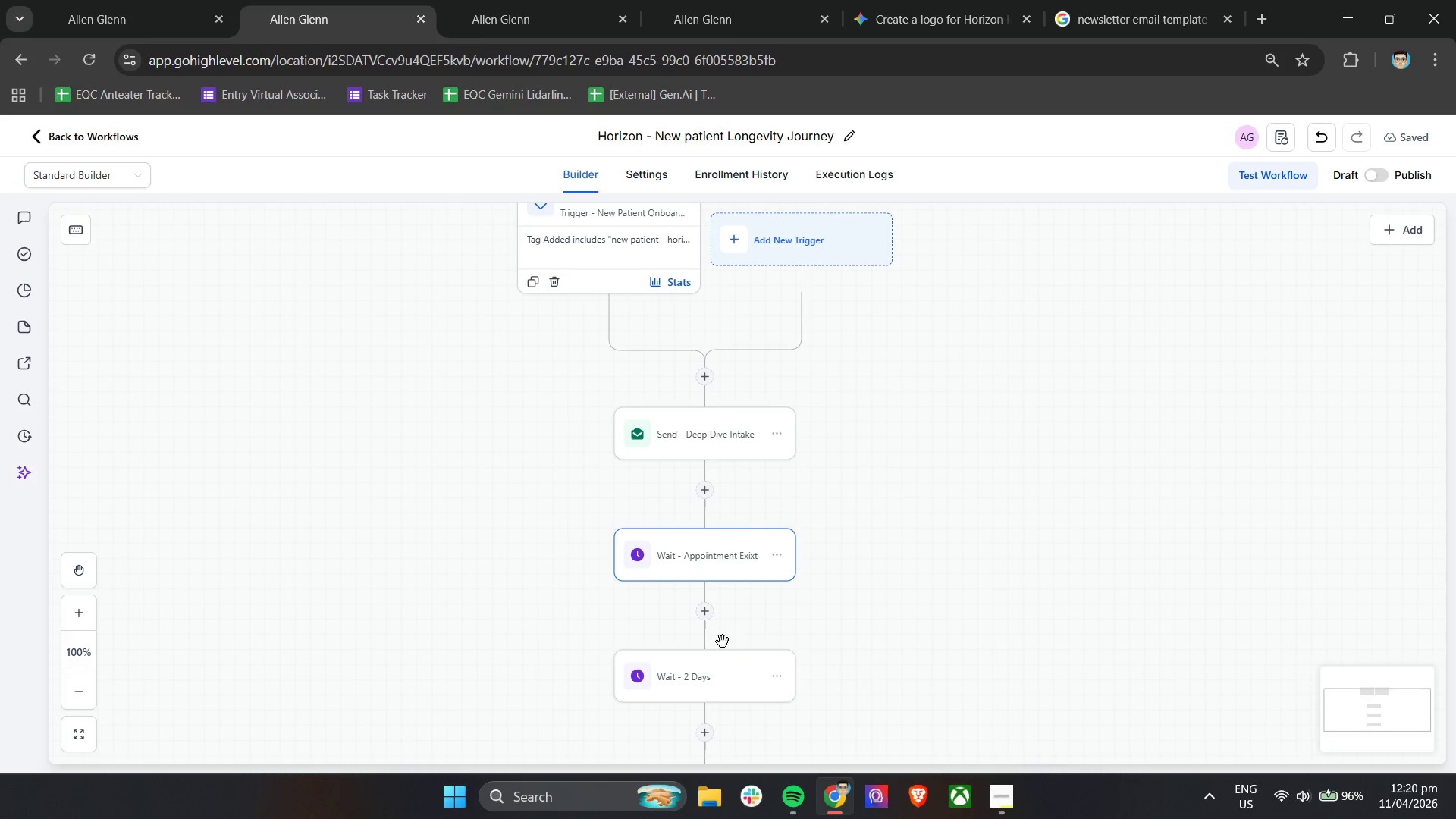 
left_click([713, 670])
 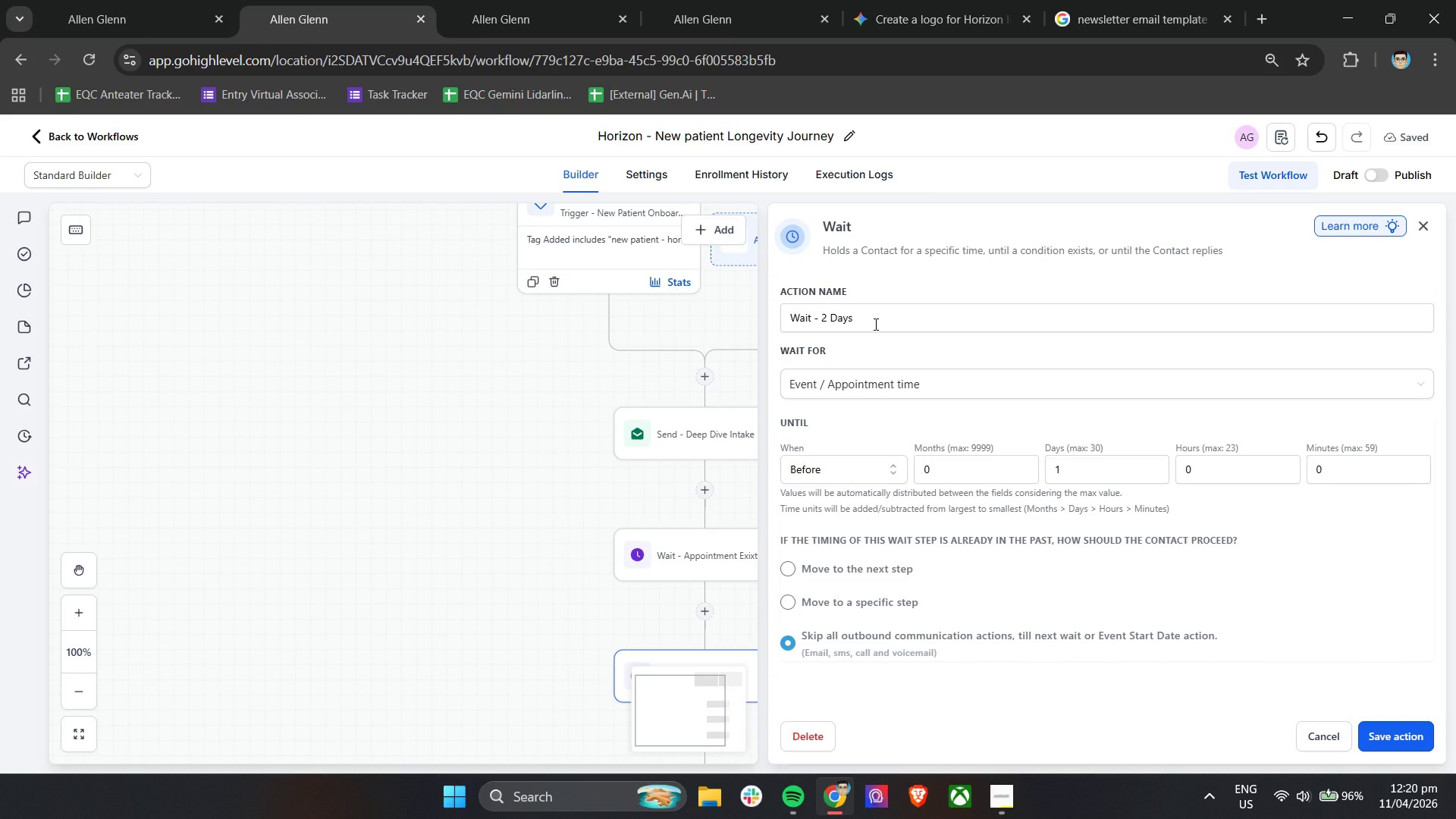 
left_click_drag(start_coordinate=[877, 318], to_coordinate=[824, 318])
 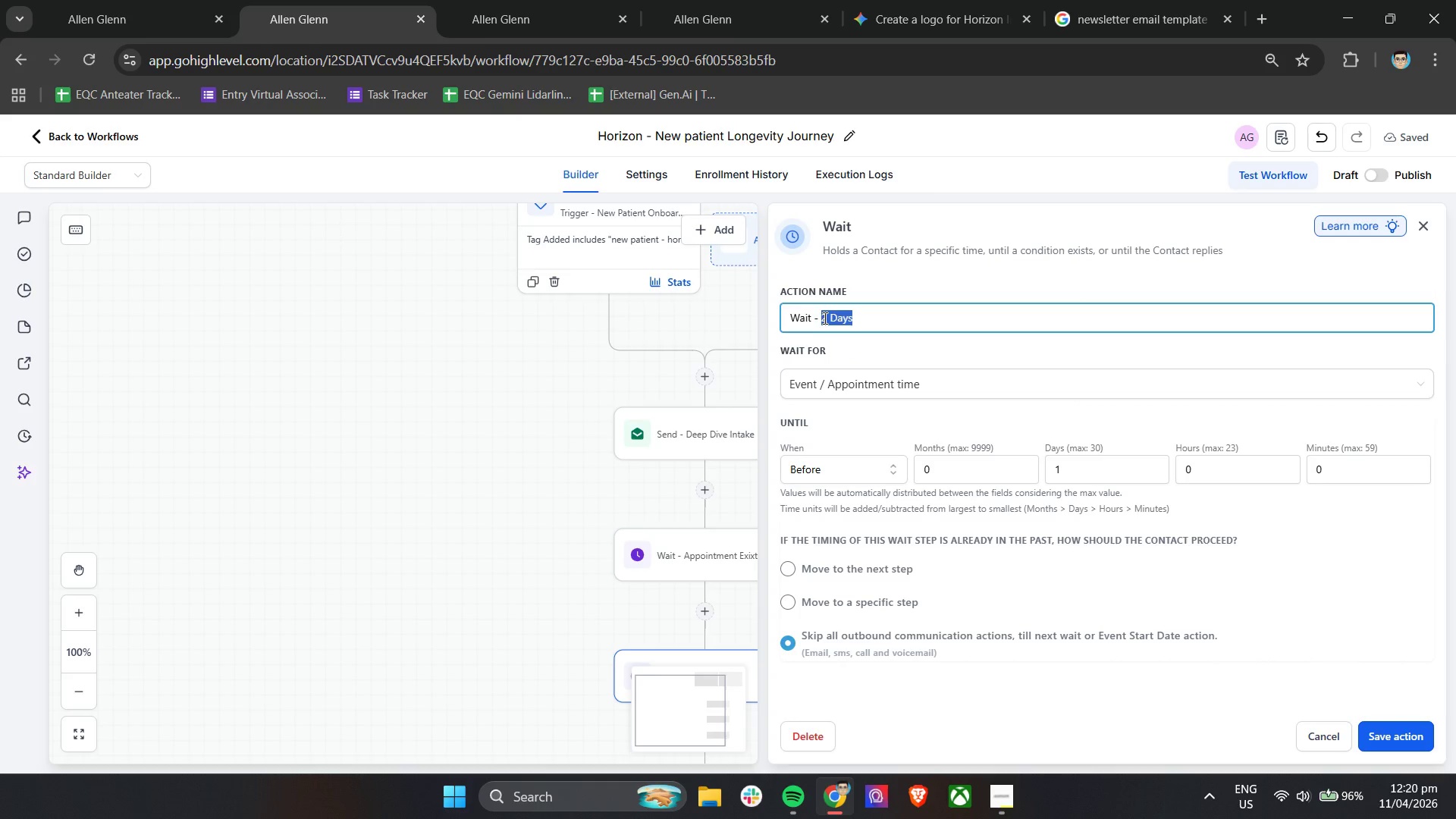 
type(24 Hu)
key(Backspace)
type(ours Pre-Appointment)
 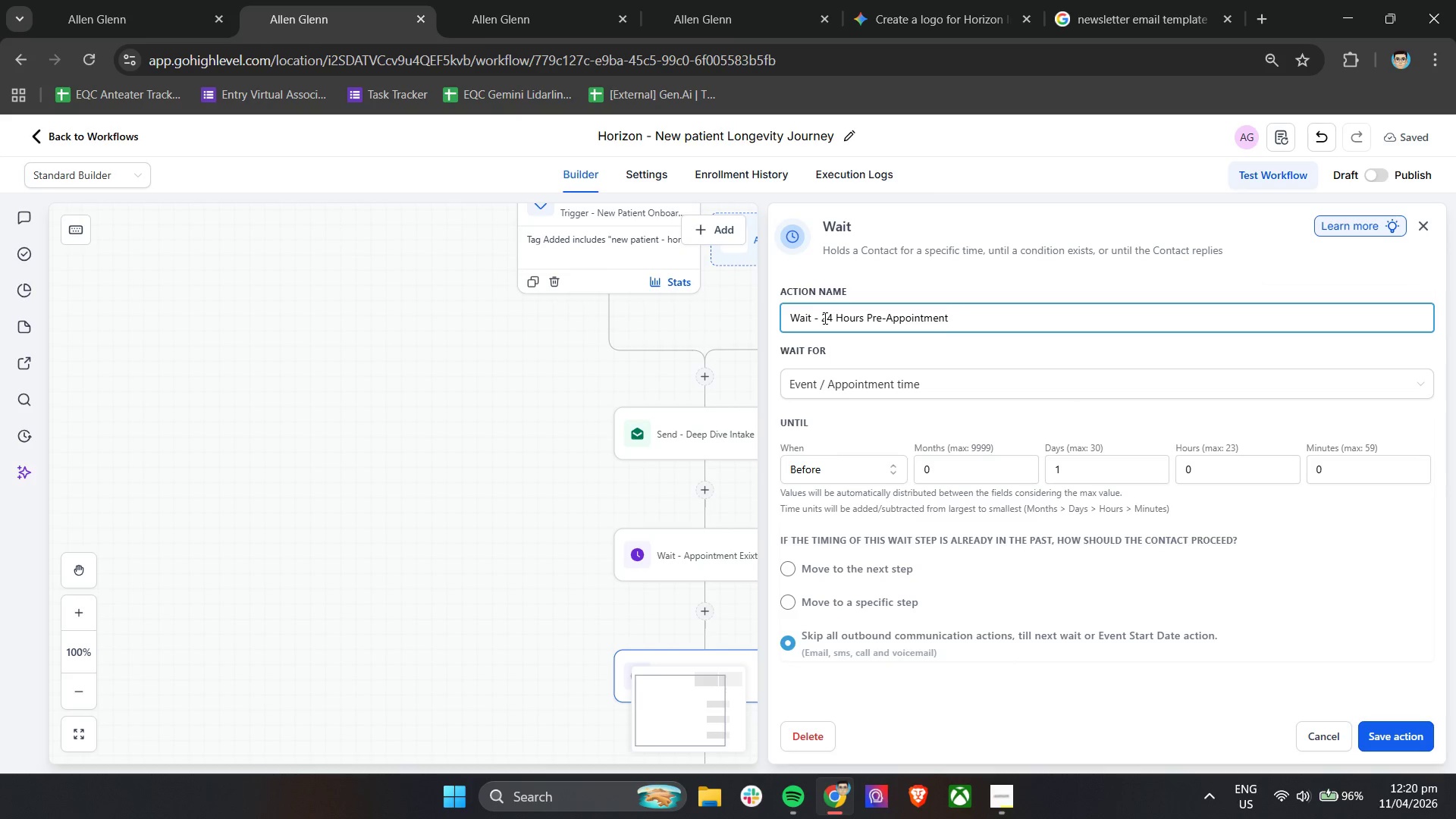 
left_click([961, 351])
 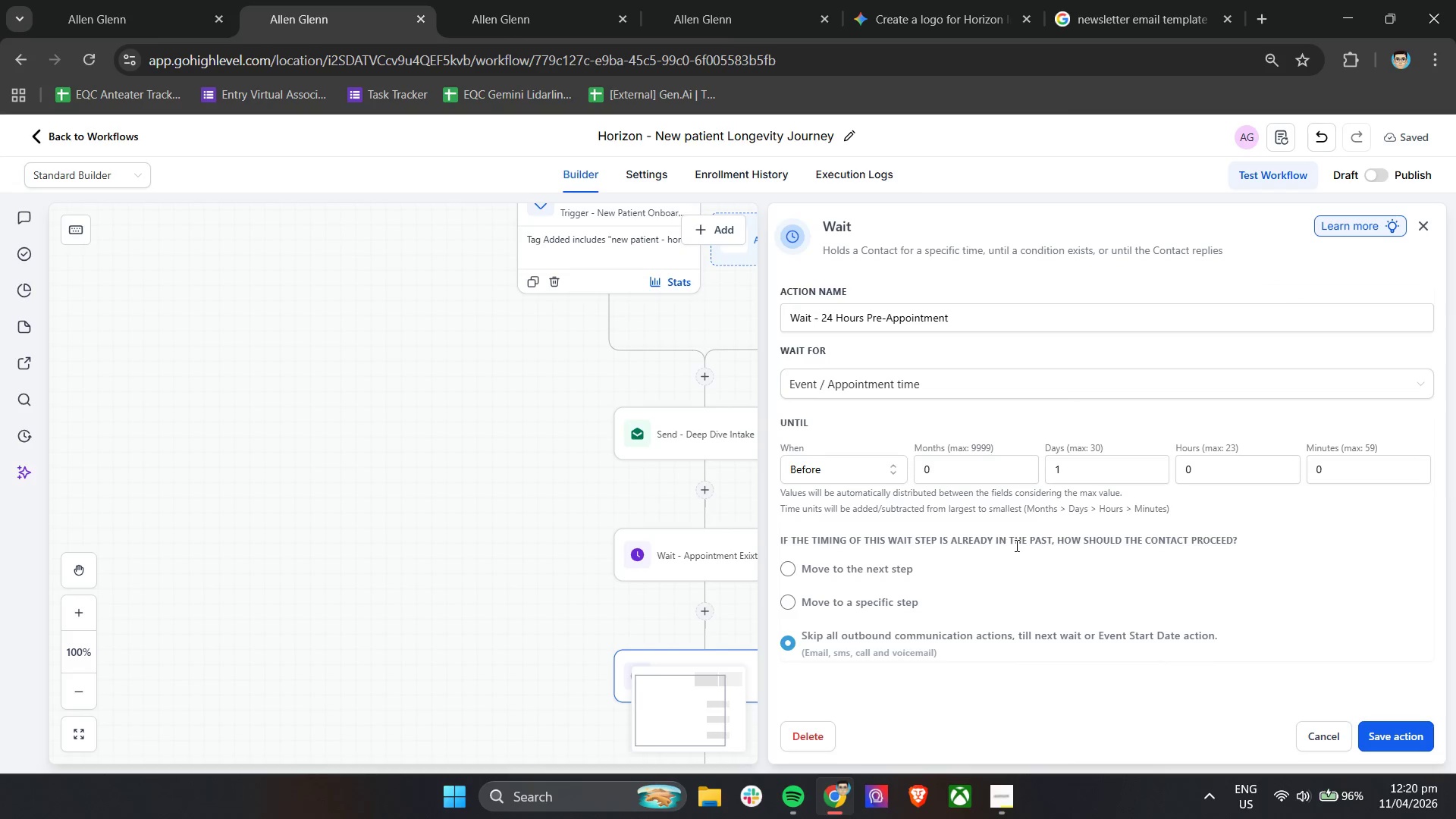 
wait(7.88)
 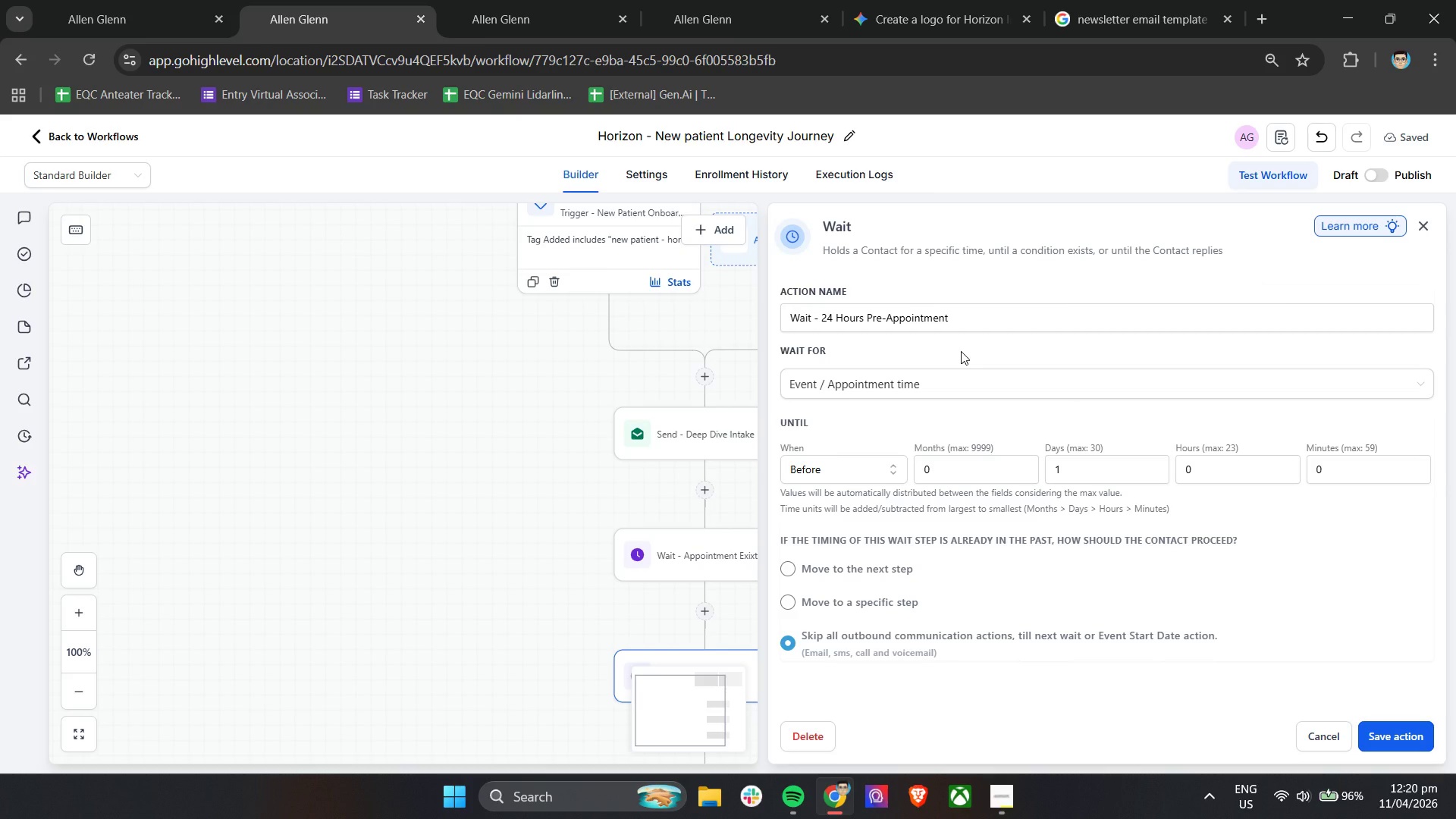 
left_click([1063, 508])
 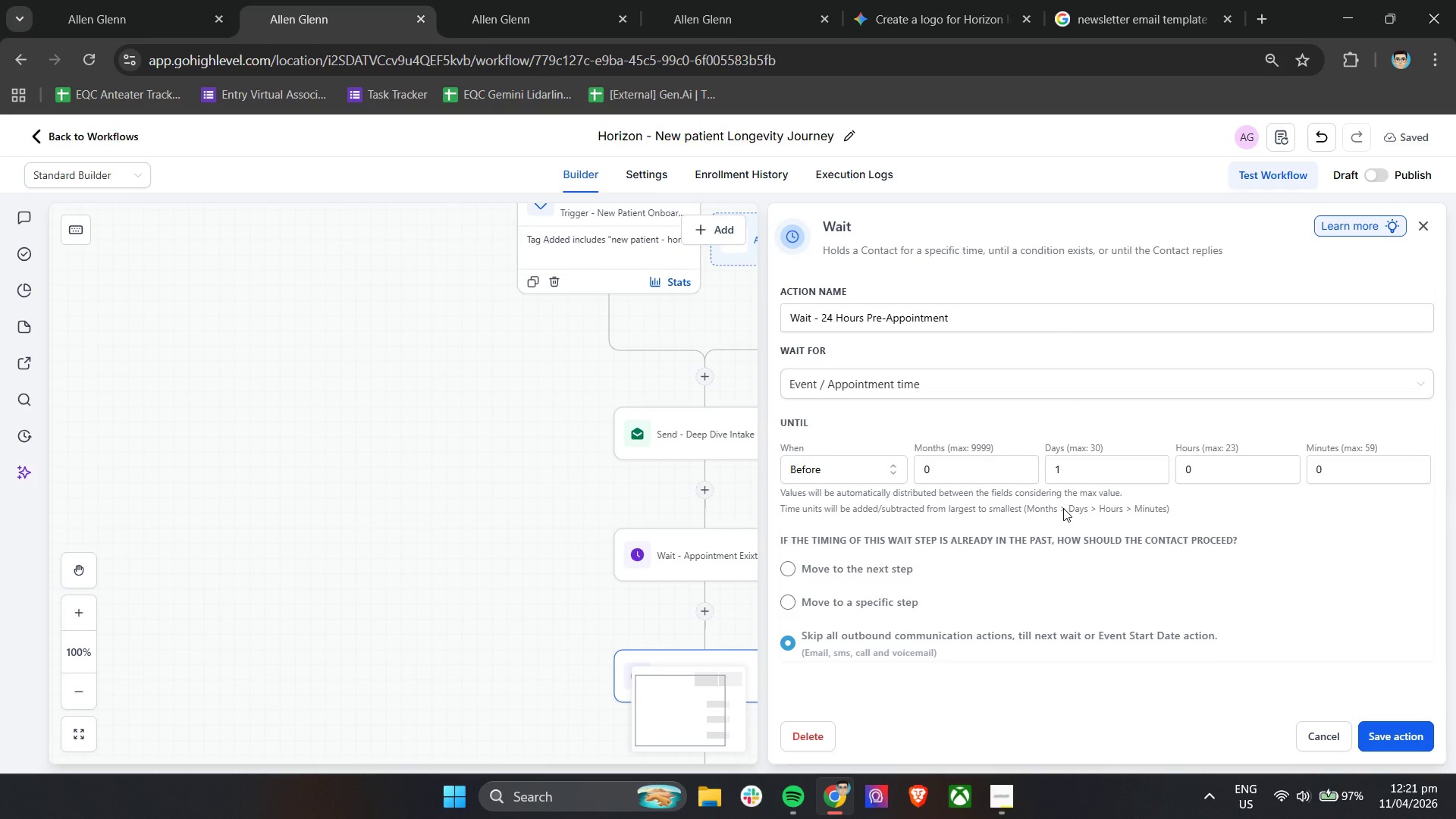 
wait(31.97)
 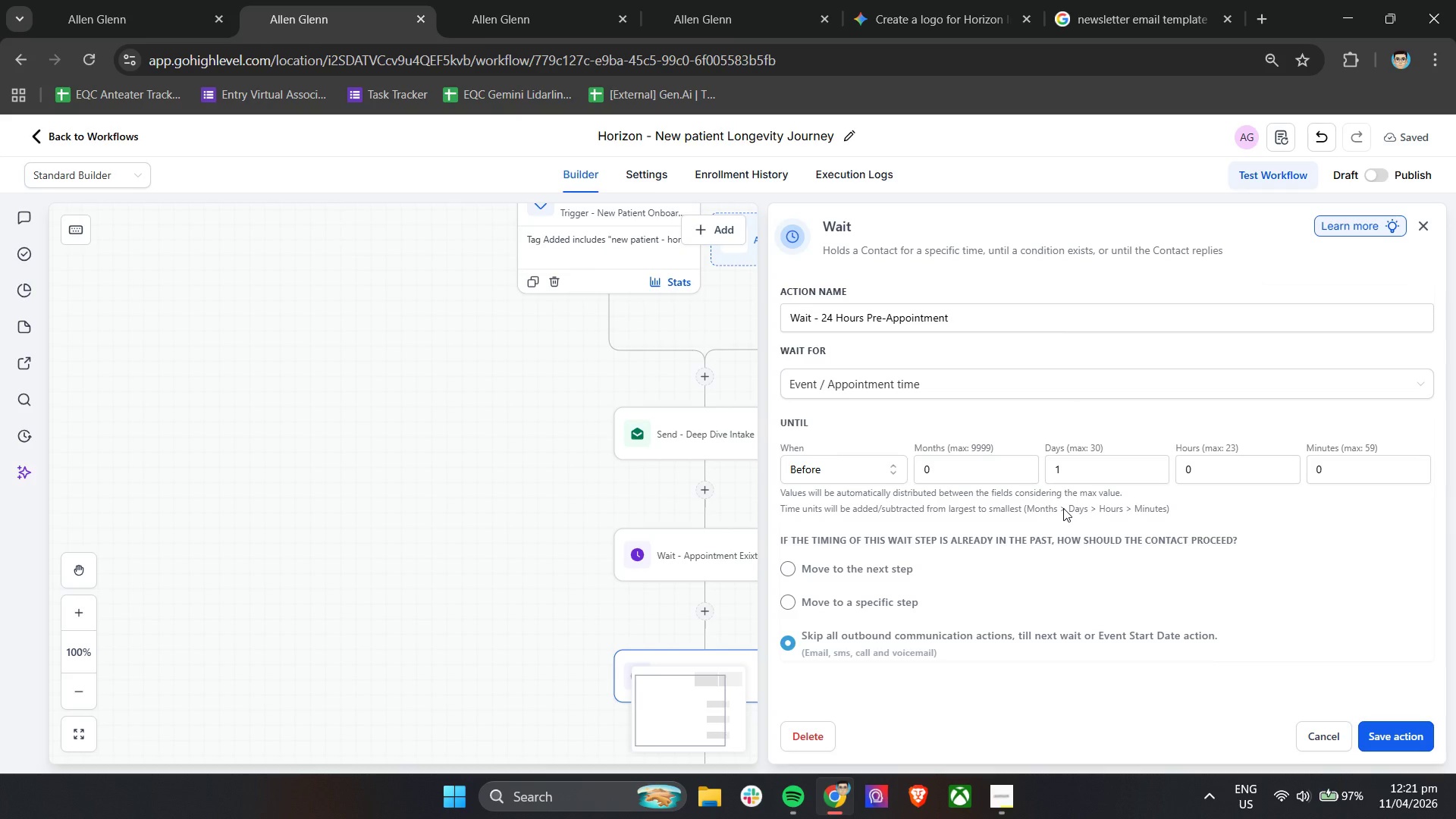 
scroll: coordinate [1076, 652], scroll_direction: down, amount: 4.0
 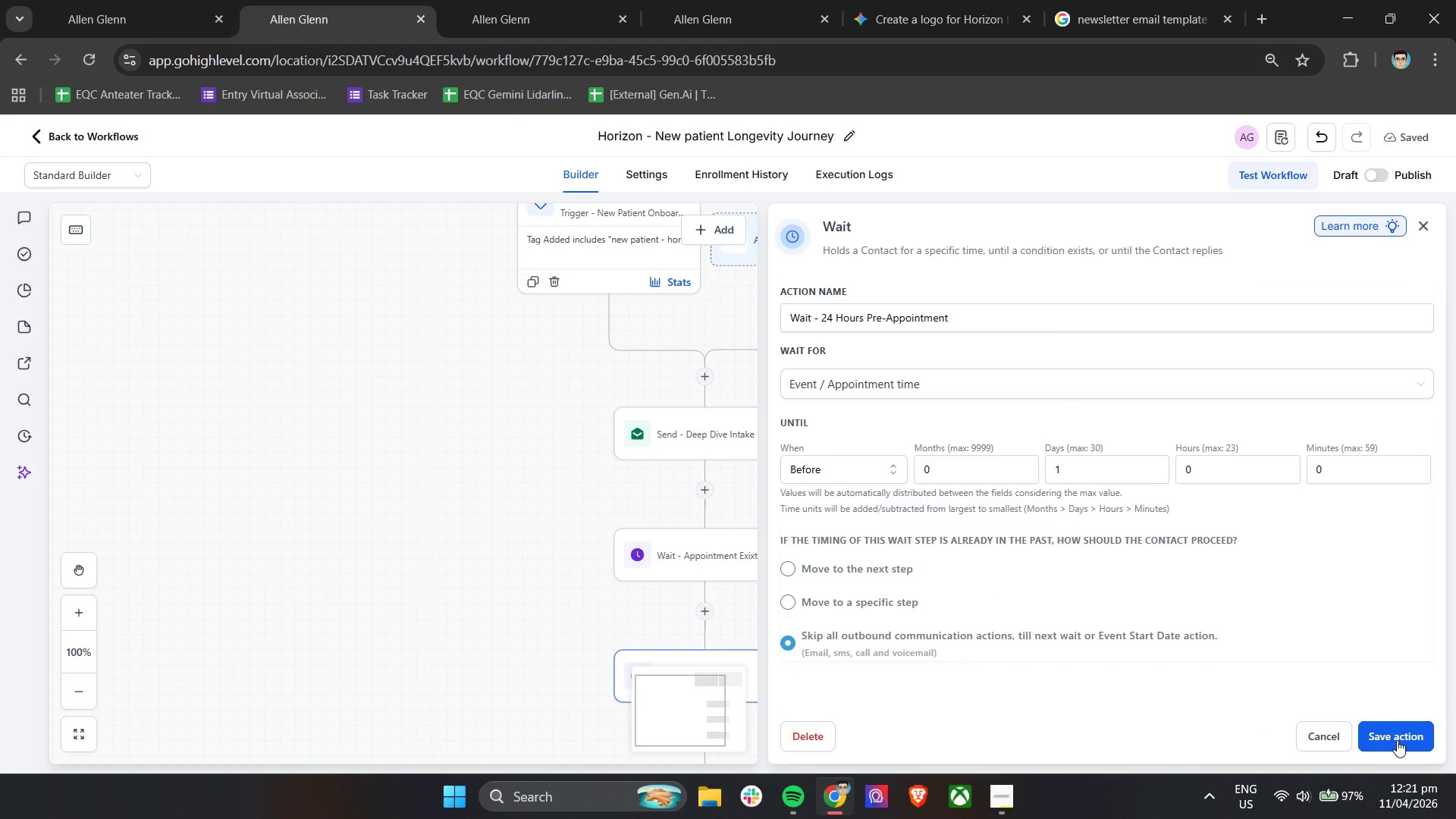 
left_click([1398, 740])
 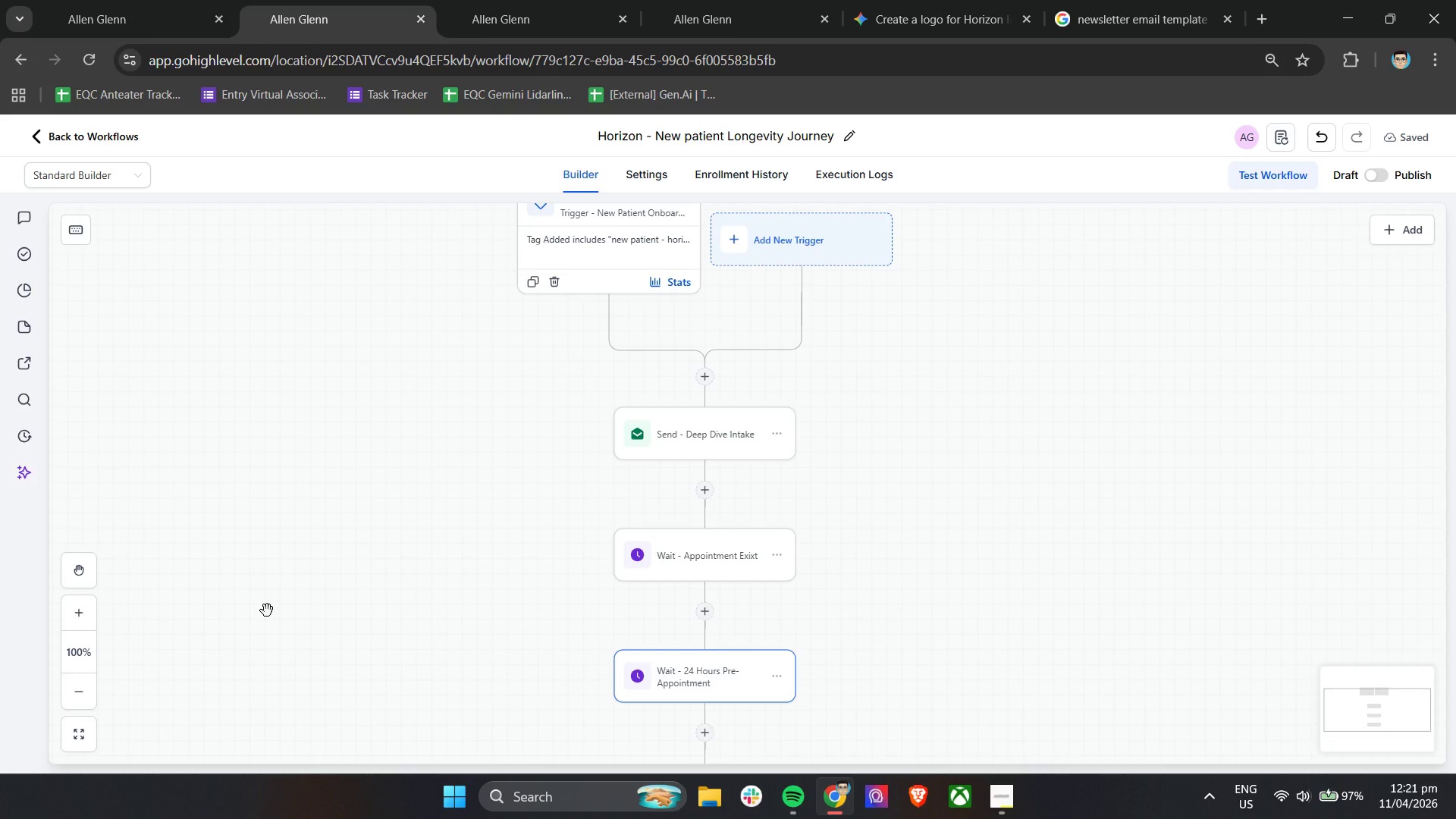 
wait(25.81)
 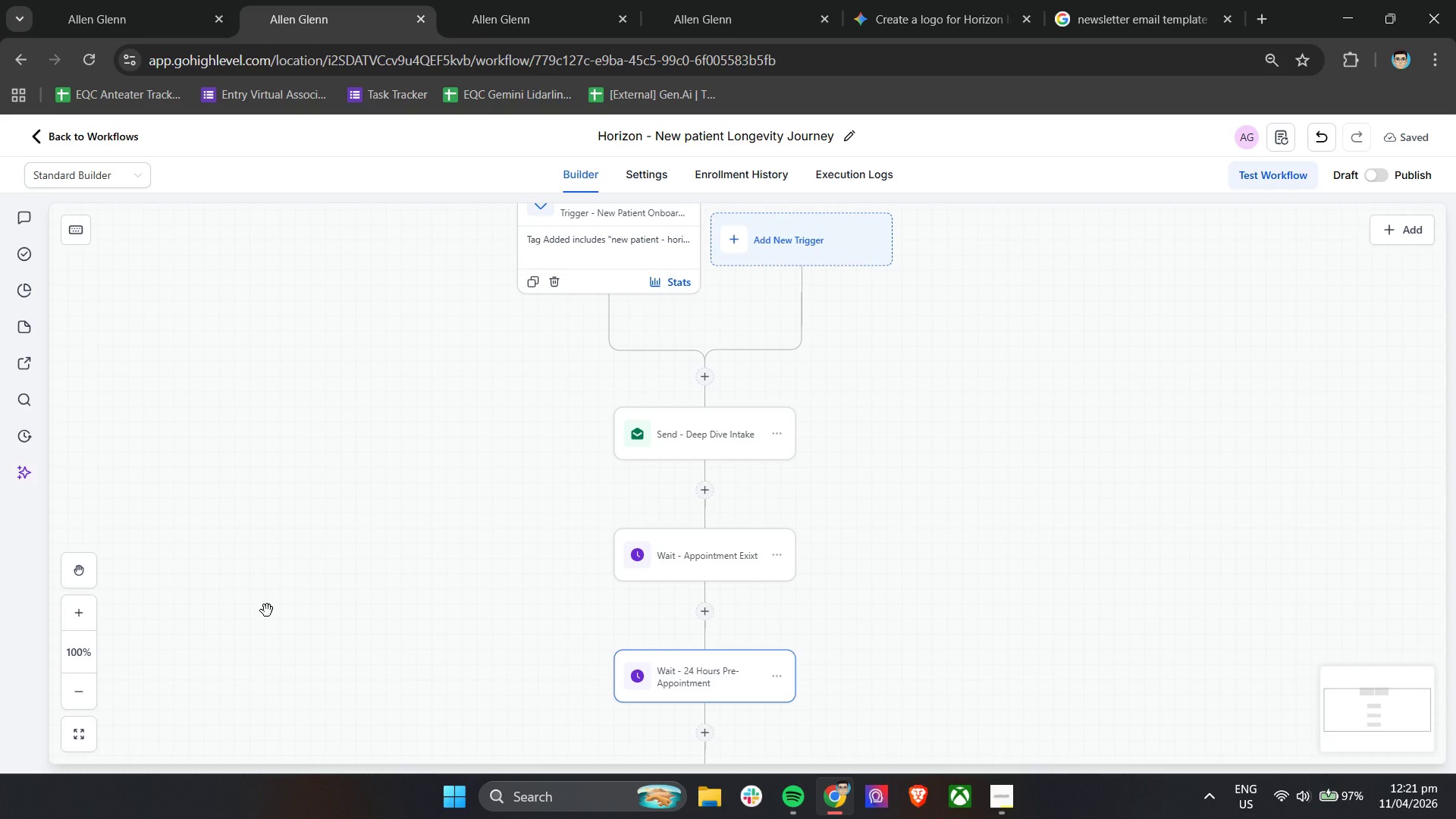 
double_click([714, 673])
 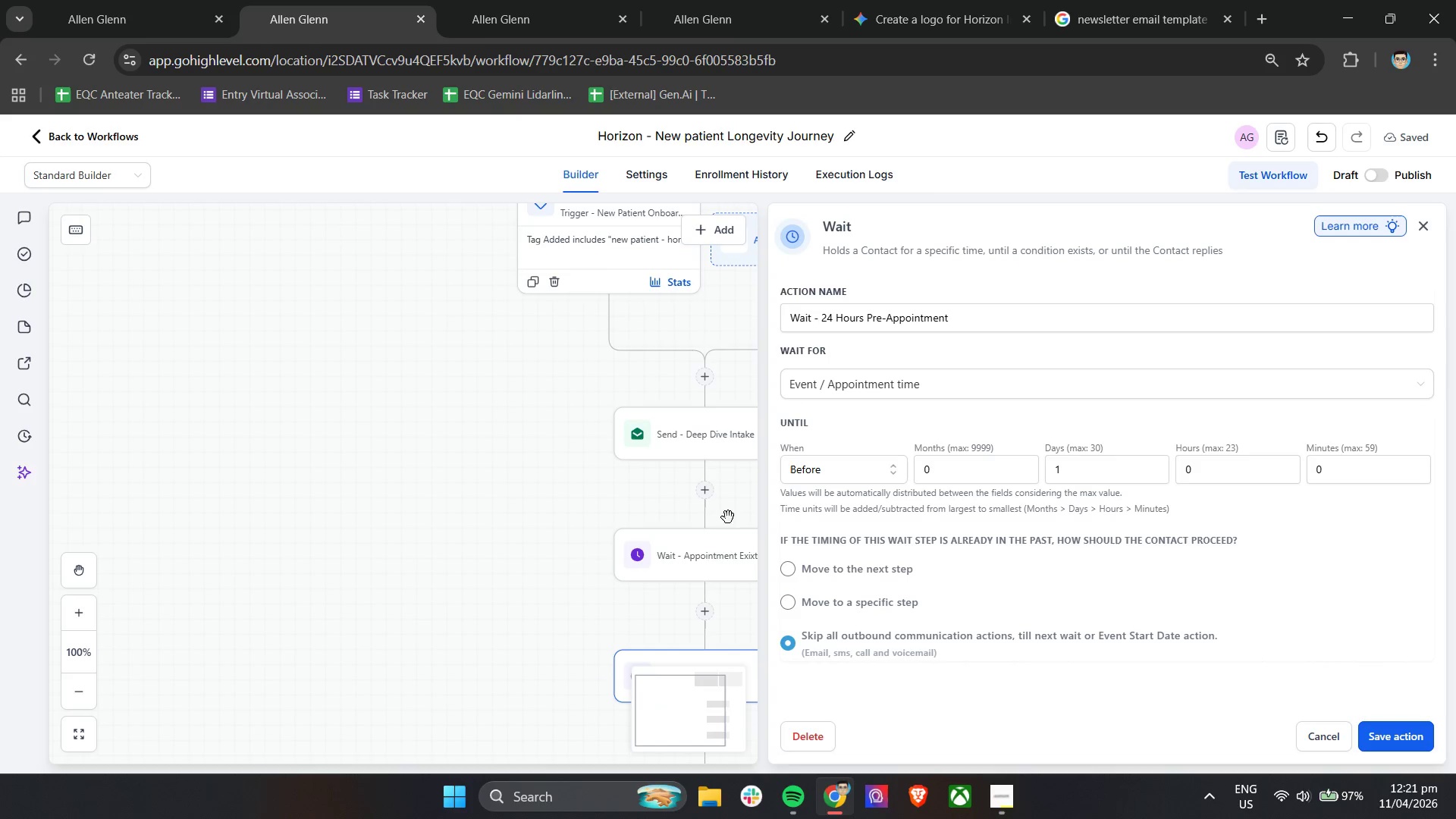 
double_click([711, 559])
 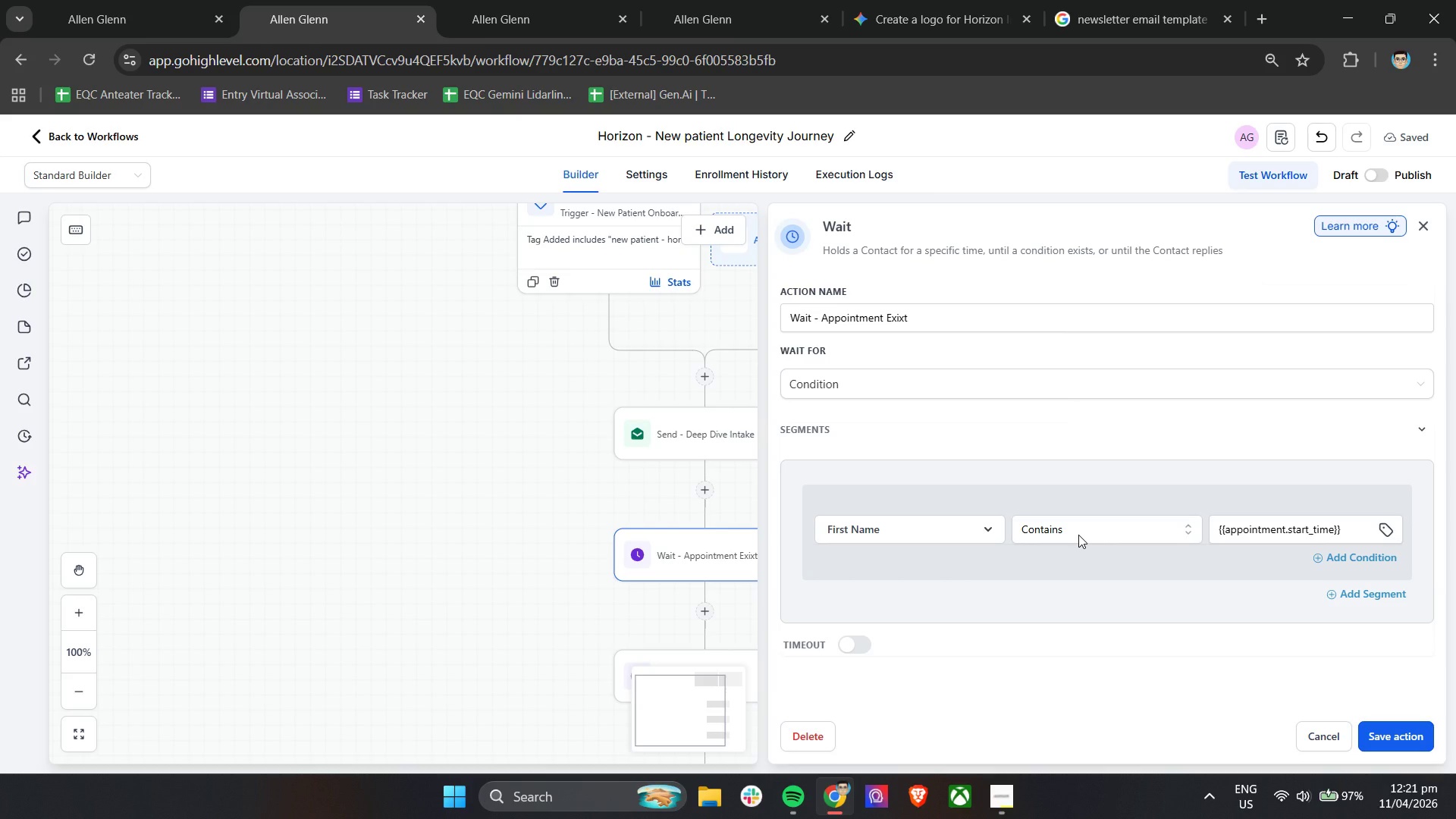 
left_click([1078, 535])
 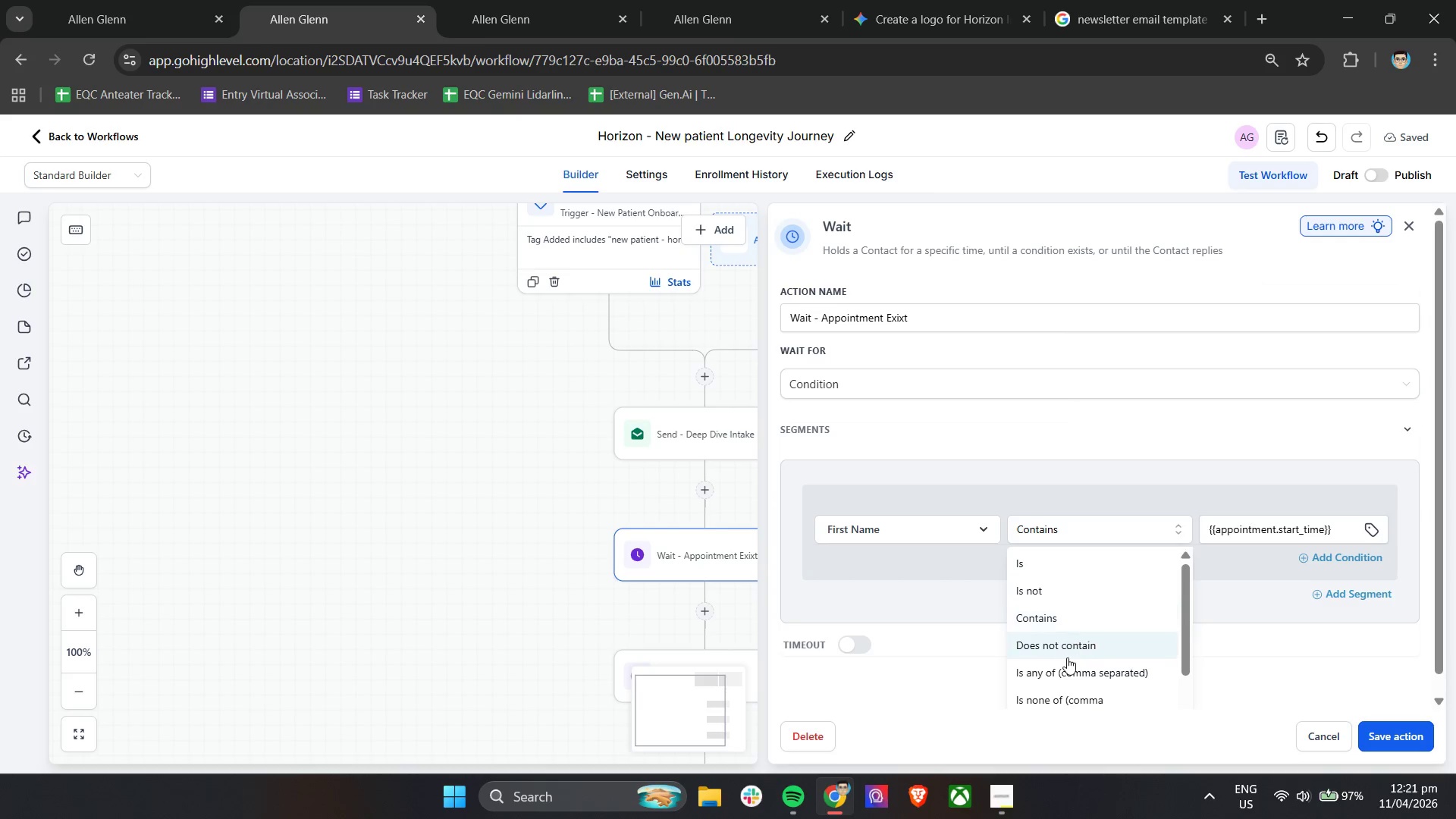 
scroll: coordinate [1071, 686], scroll_direction: down, amount: 3.0
 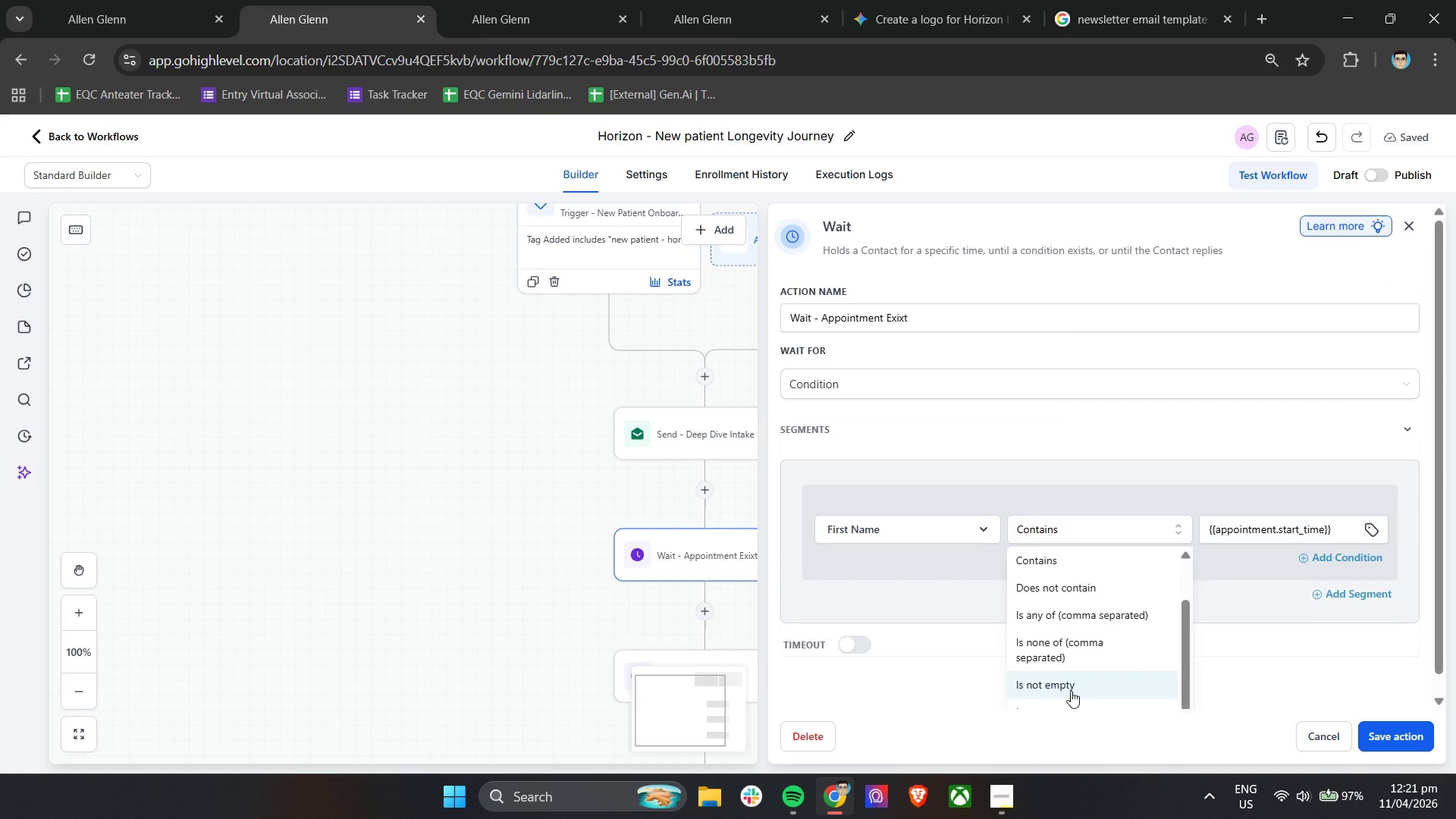 
left_click([1071, 691])
 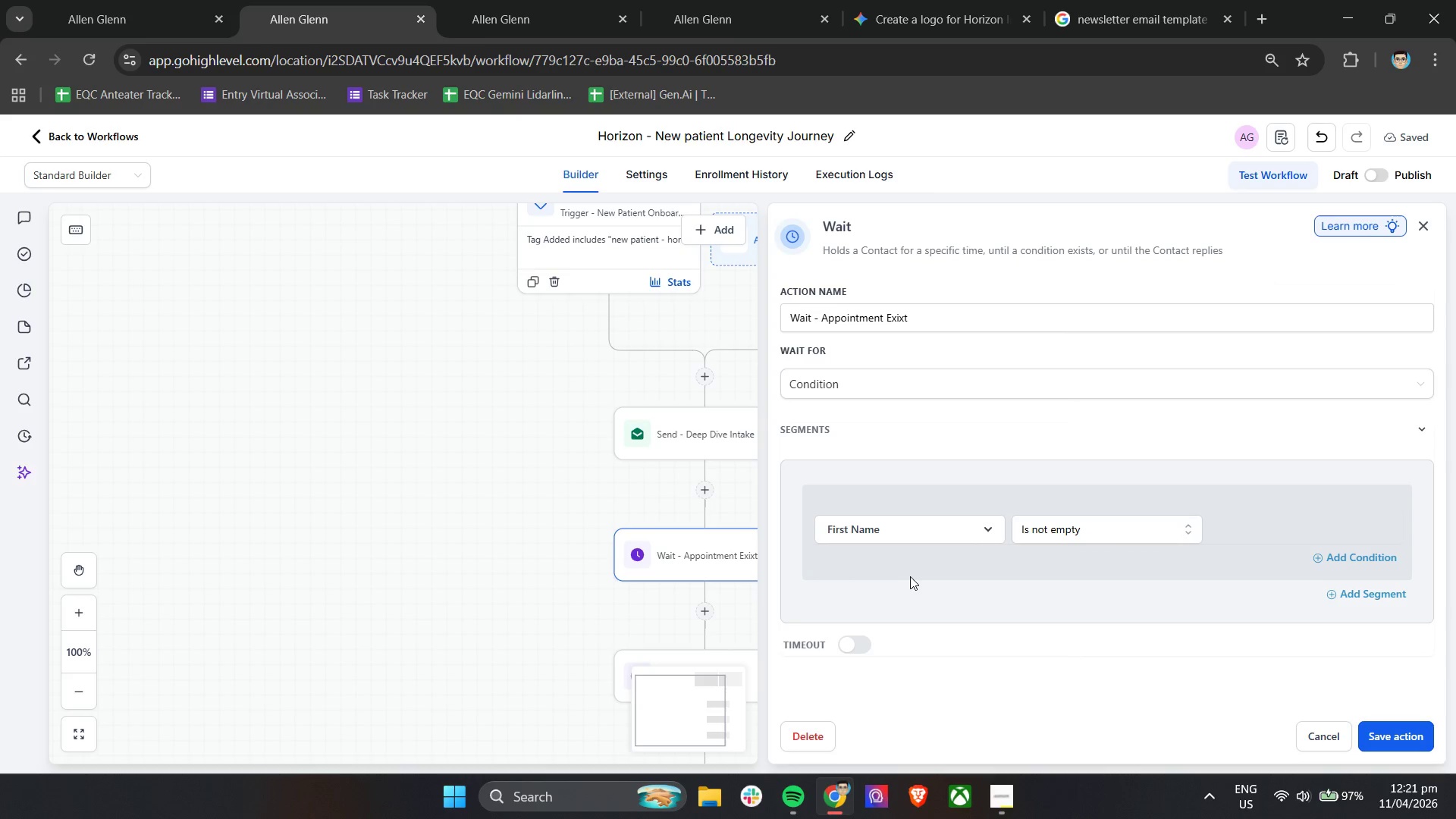 
left_click([909, 574])
 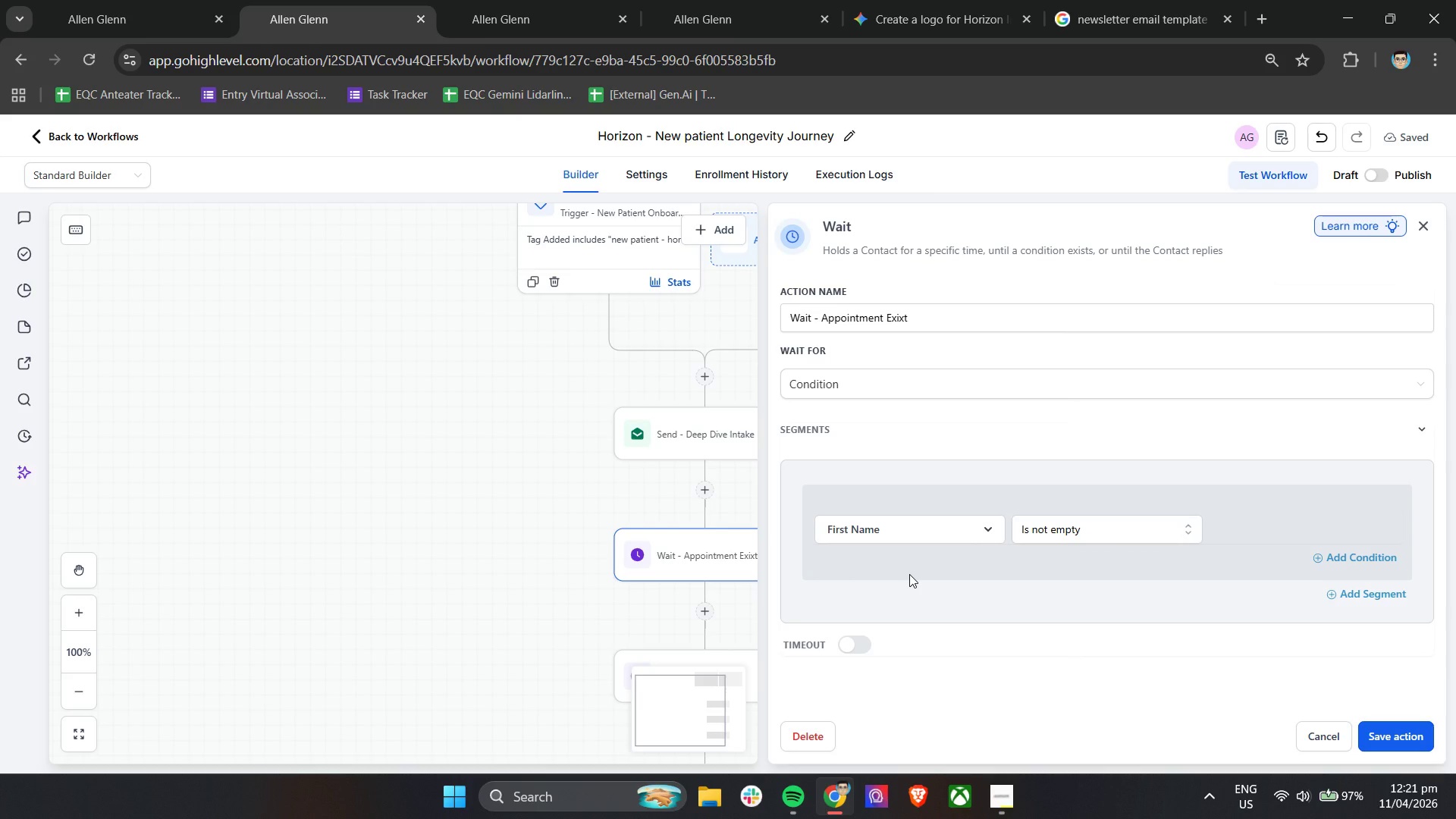 
left_click([1068, 526])
 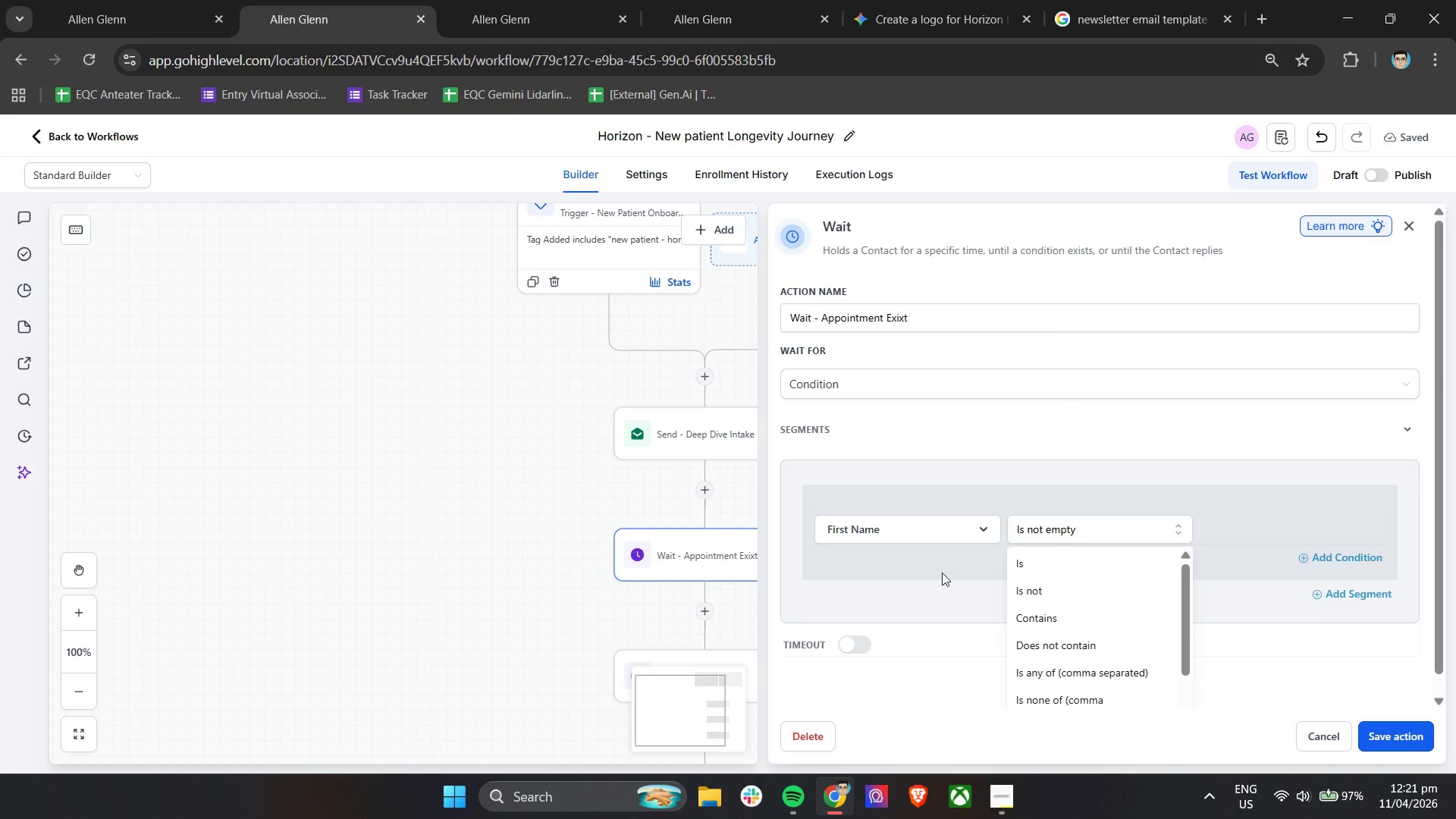 
double_click([952, 539])
 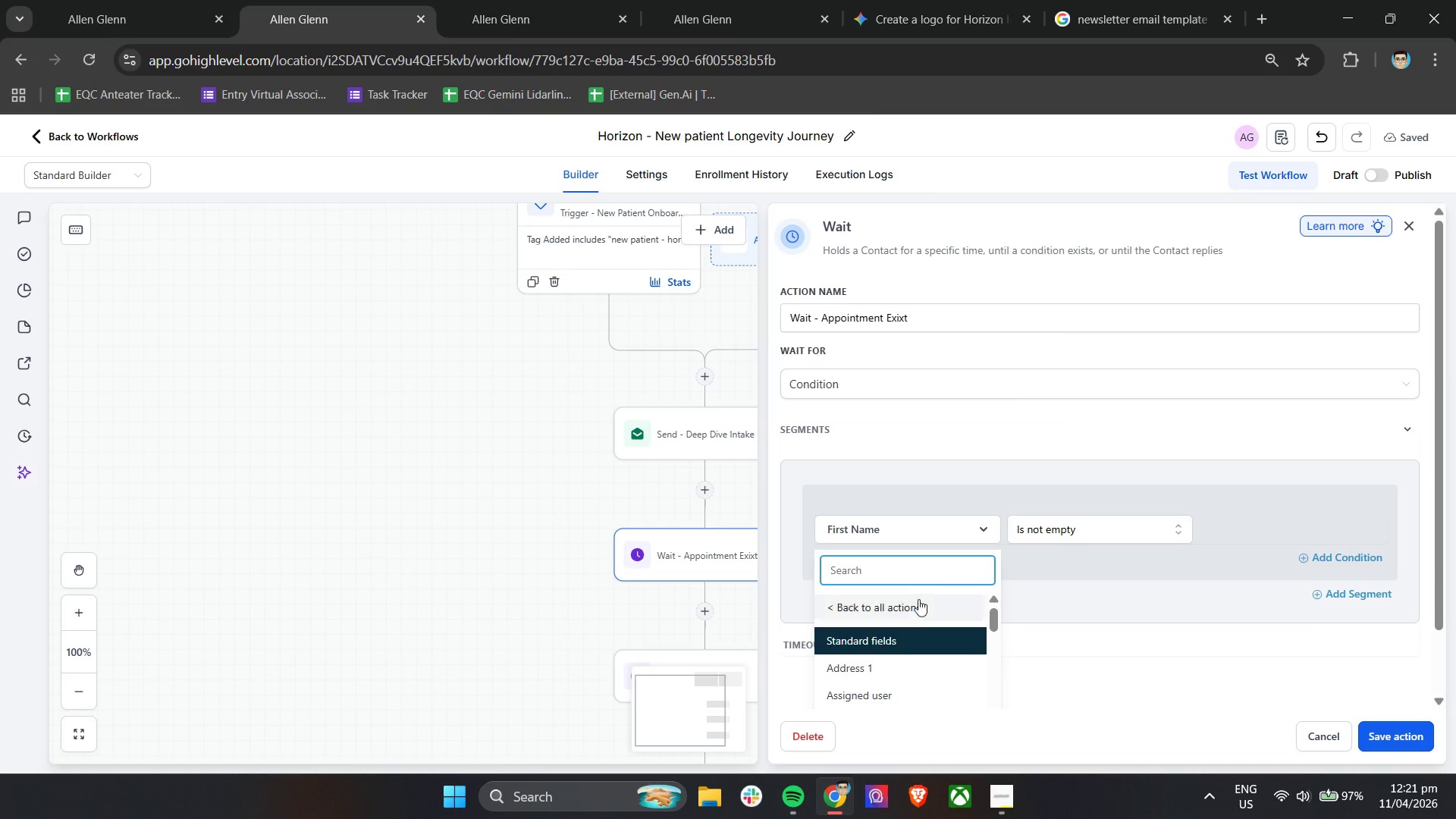 
scroll: coordinate [946, 673], scroll_direction: down, amount: 3.0
 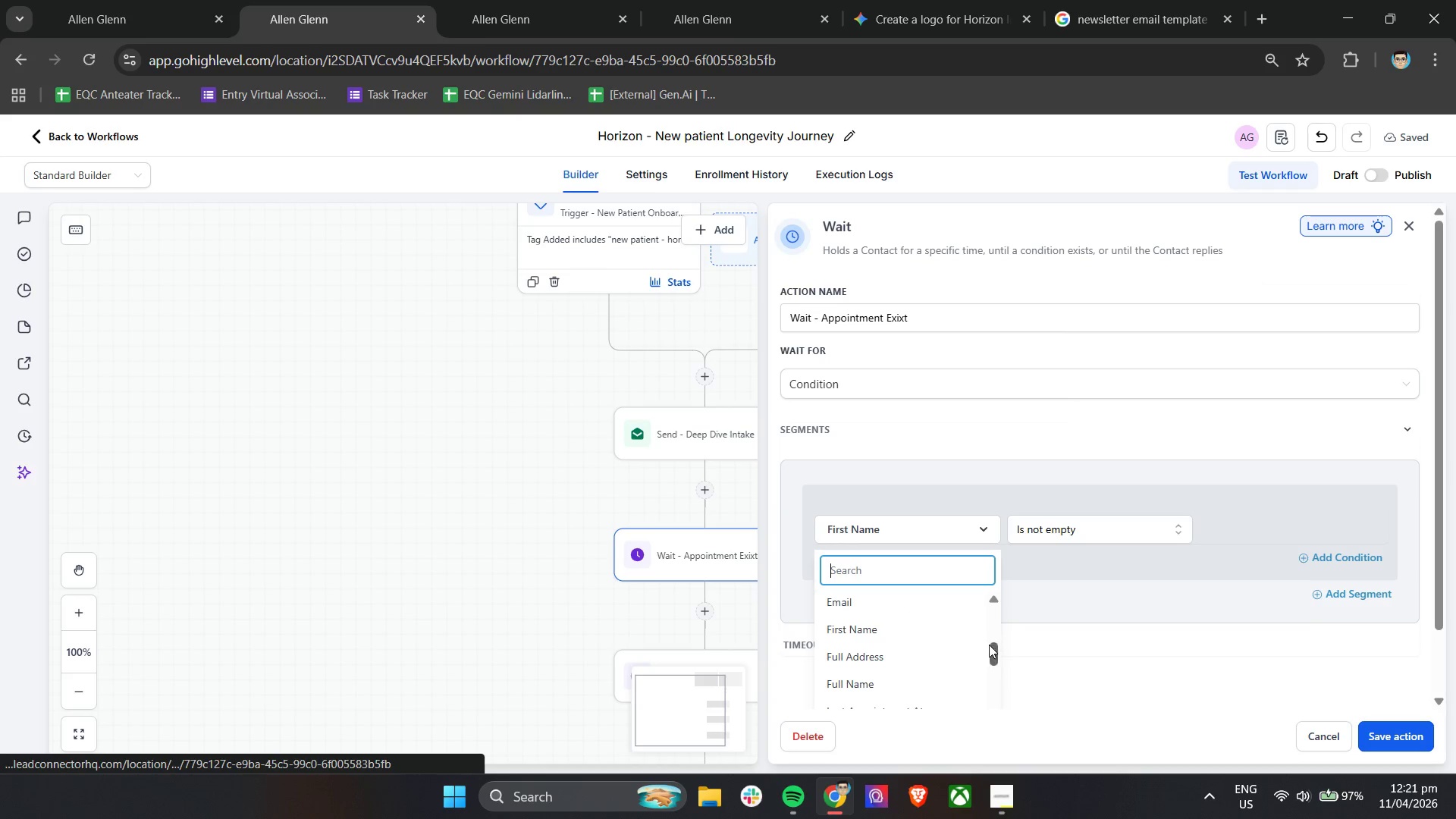 
left_click_drag(start_coordinate=[994, 654], to_coordinate=[990, 607])
 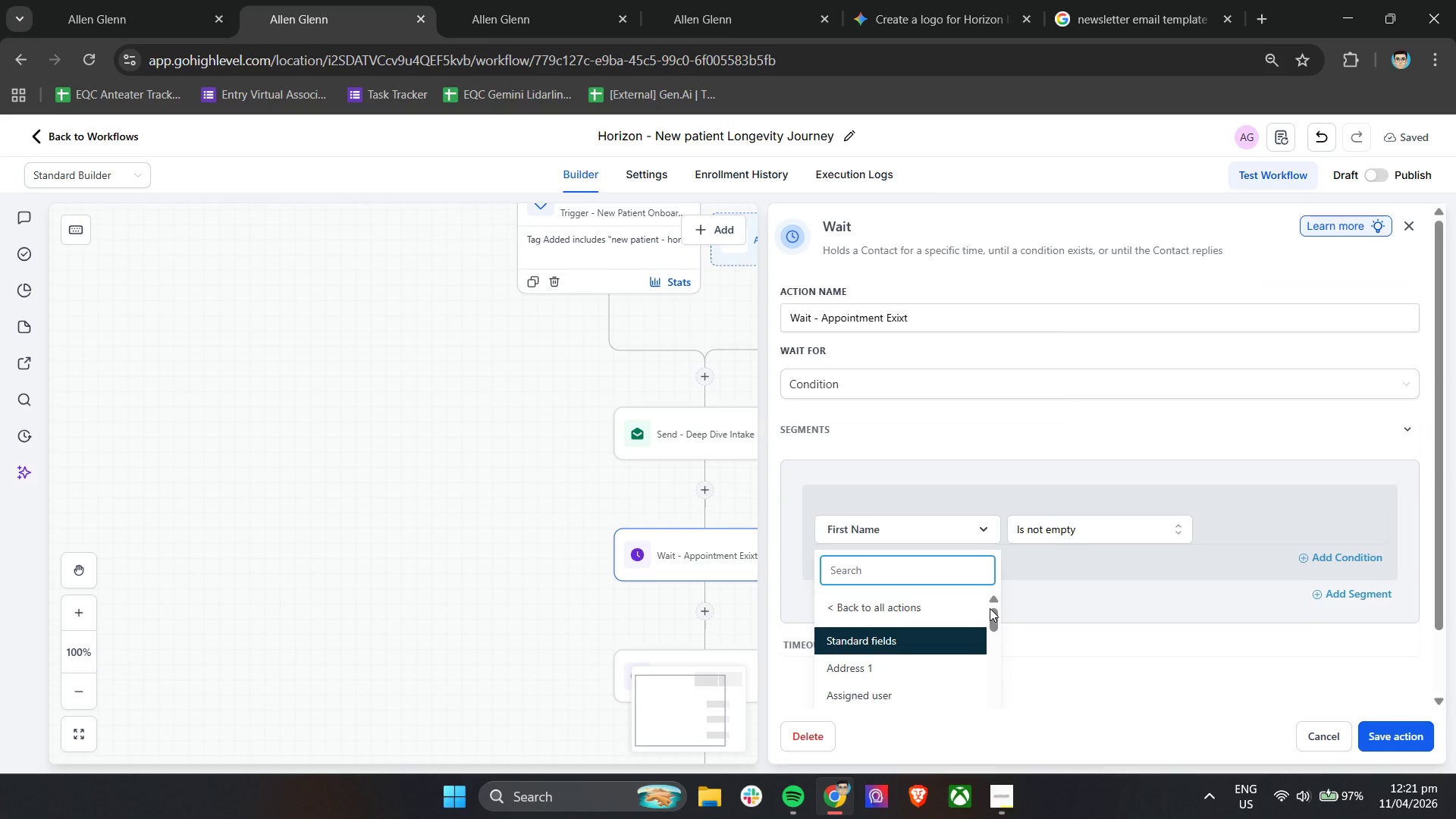 
left_click_drag(start_coordinate=[990, 609], to_coordinate=[1001, 774])
 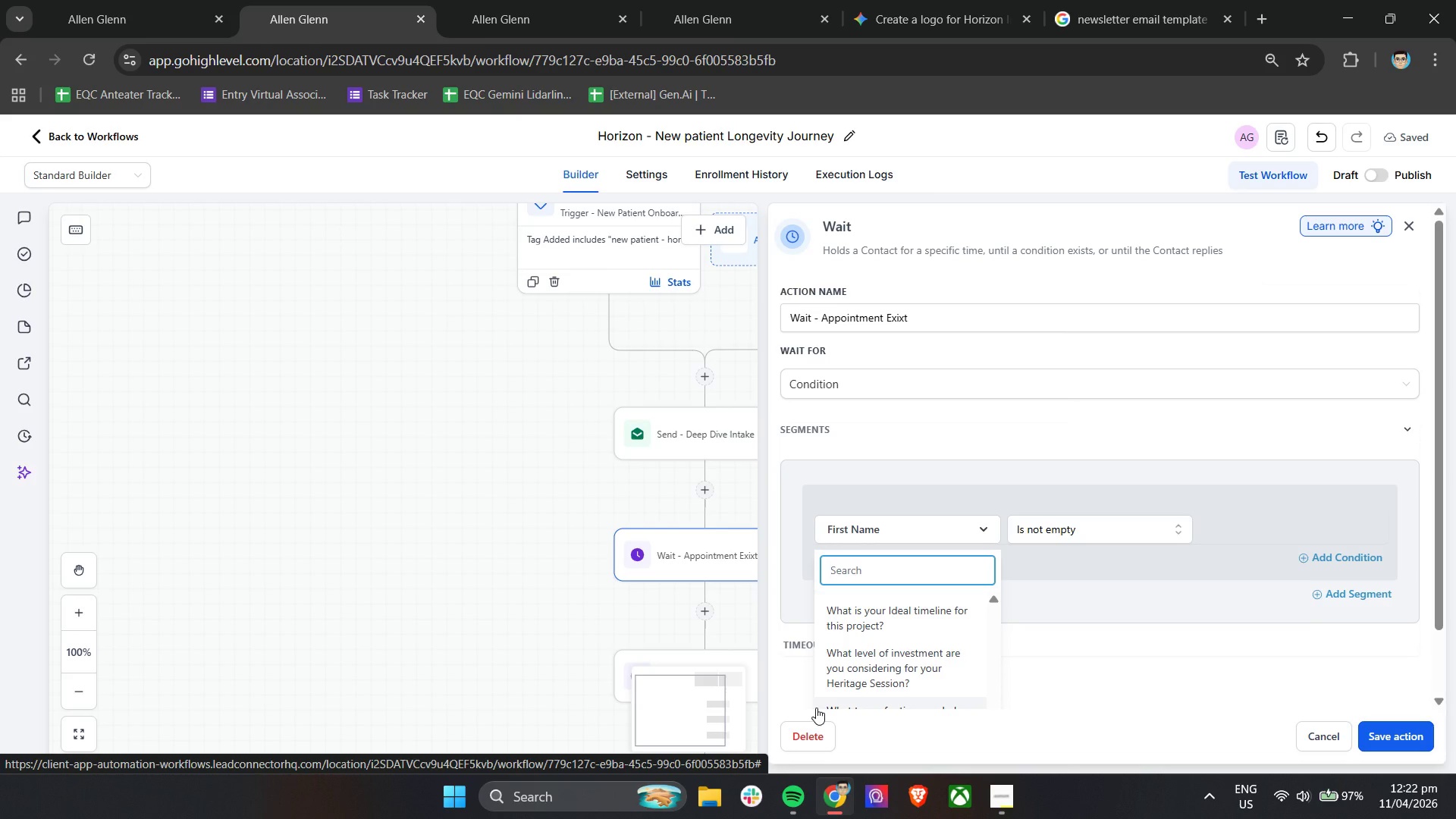 
left_click([1122, 535])
 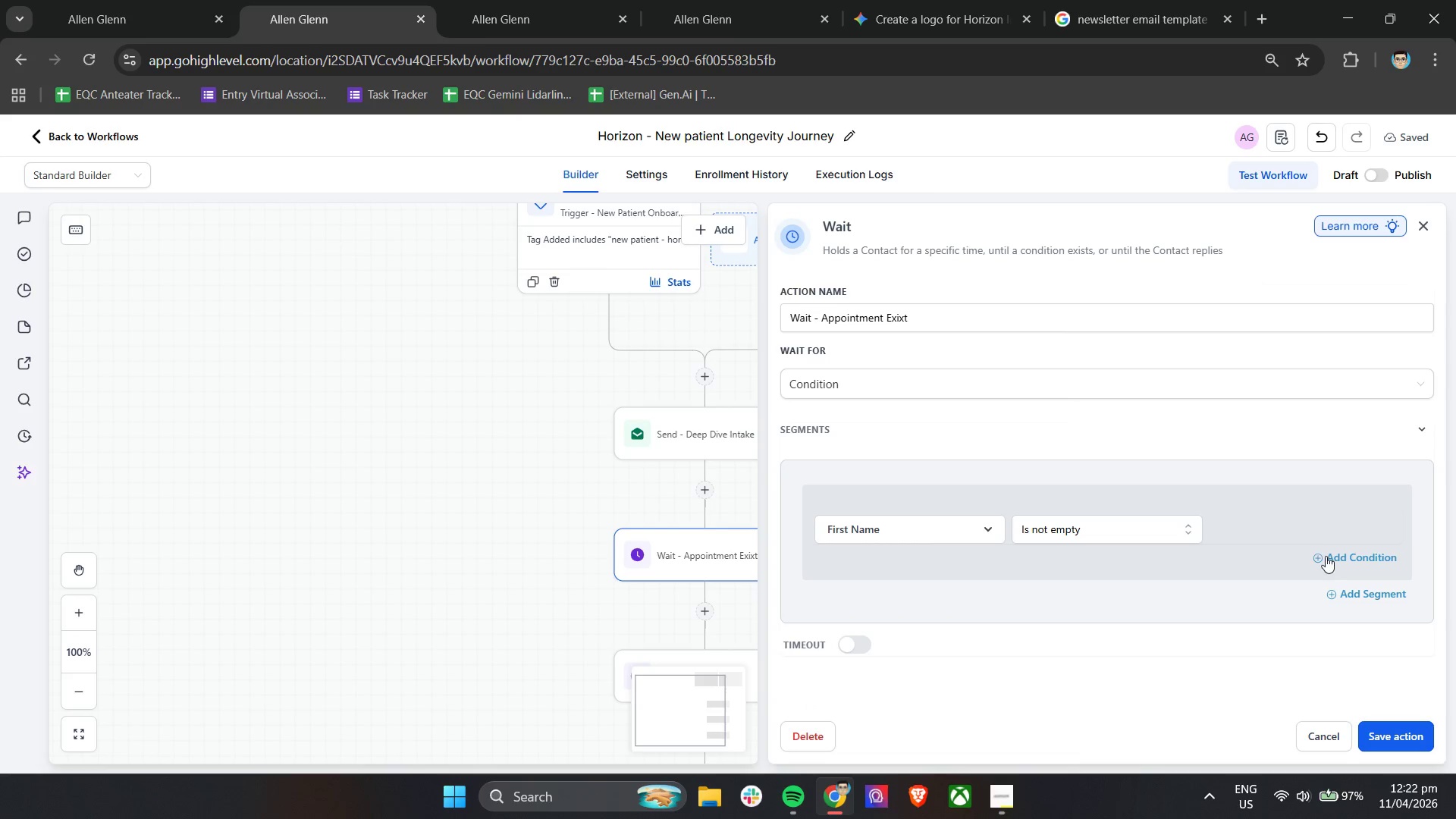 
double_click([1336, 560])
 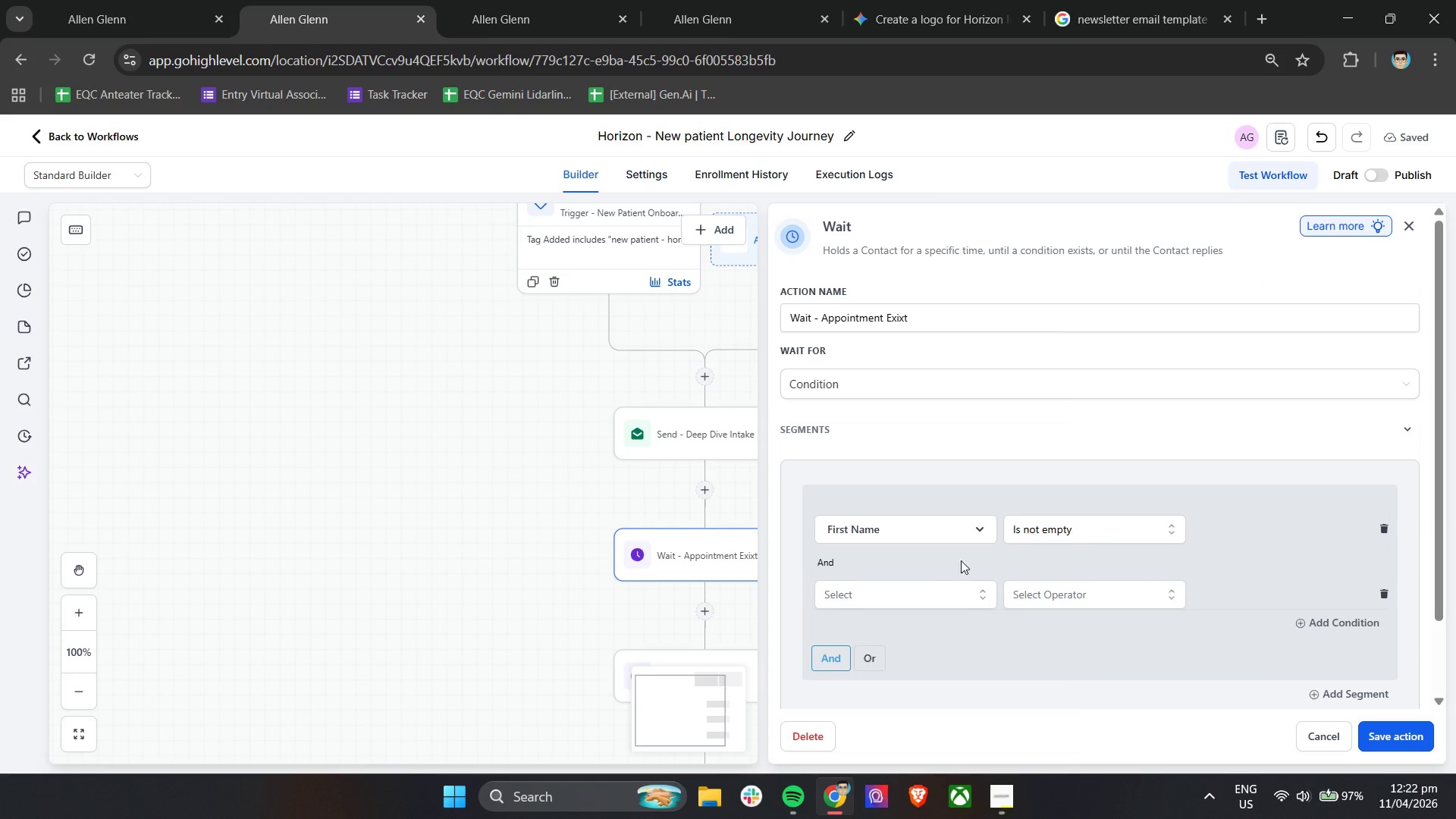 
left_click([1047, 537])
 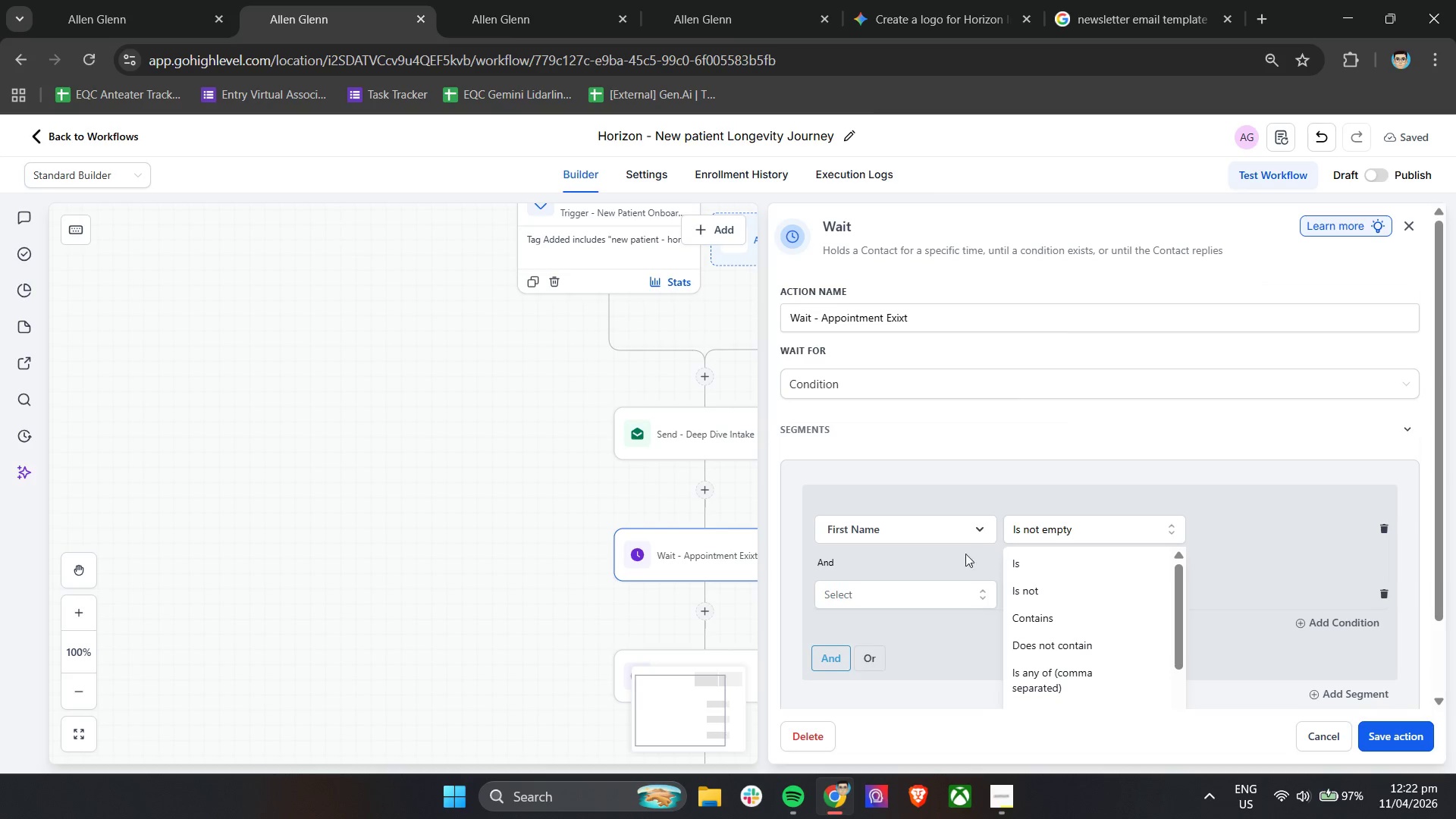 
left_click([940, 554])
 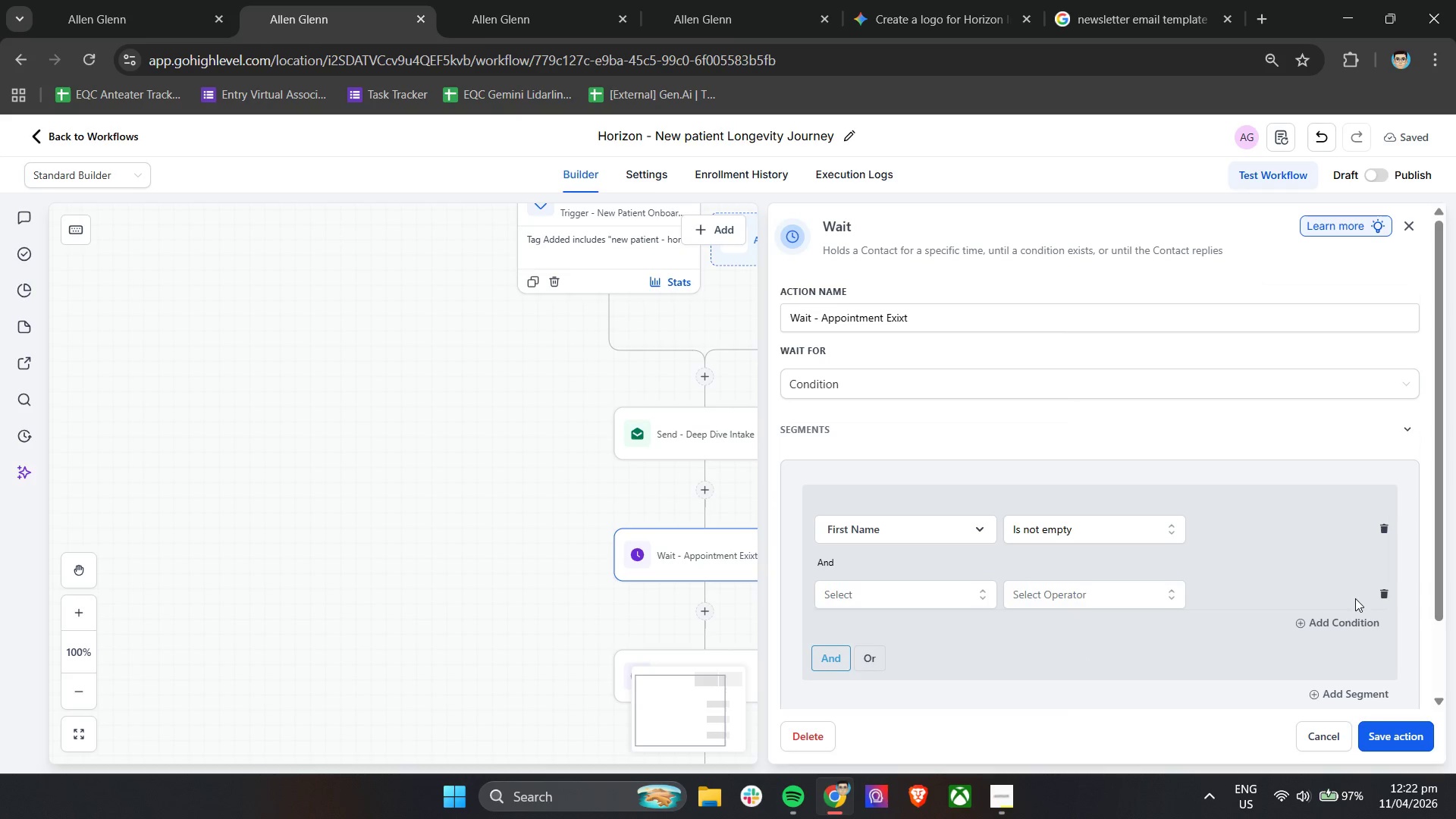 
left_click([1381, 592])
 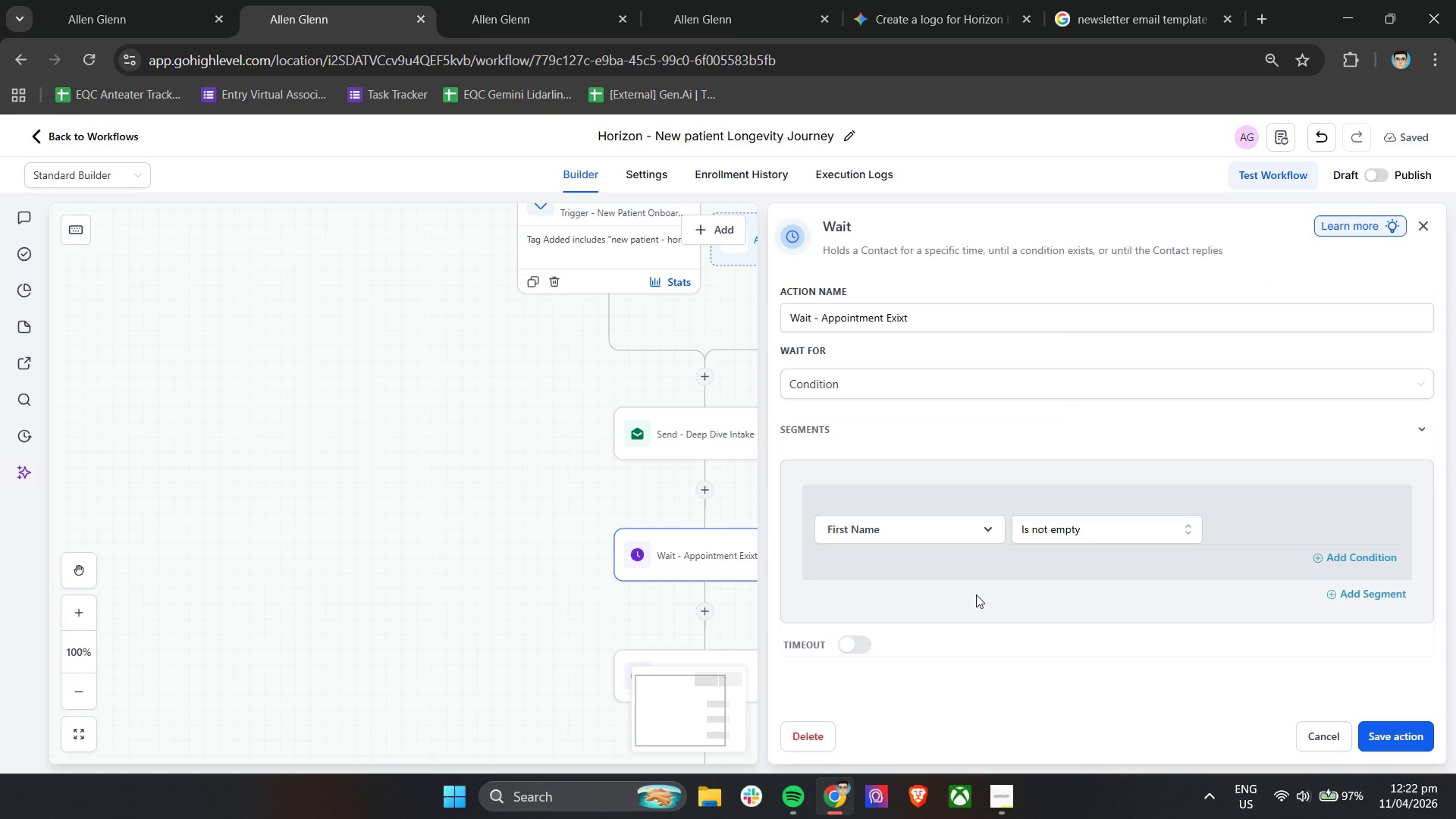 
wait(23.33)
 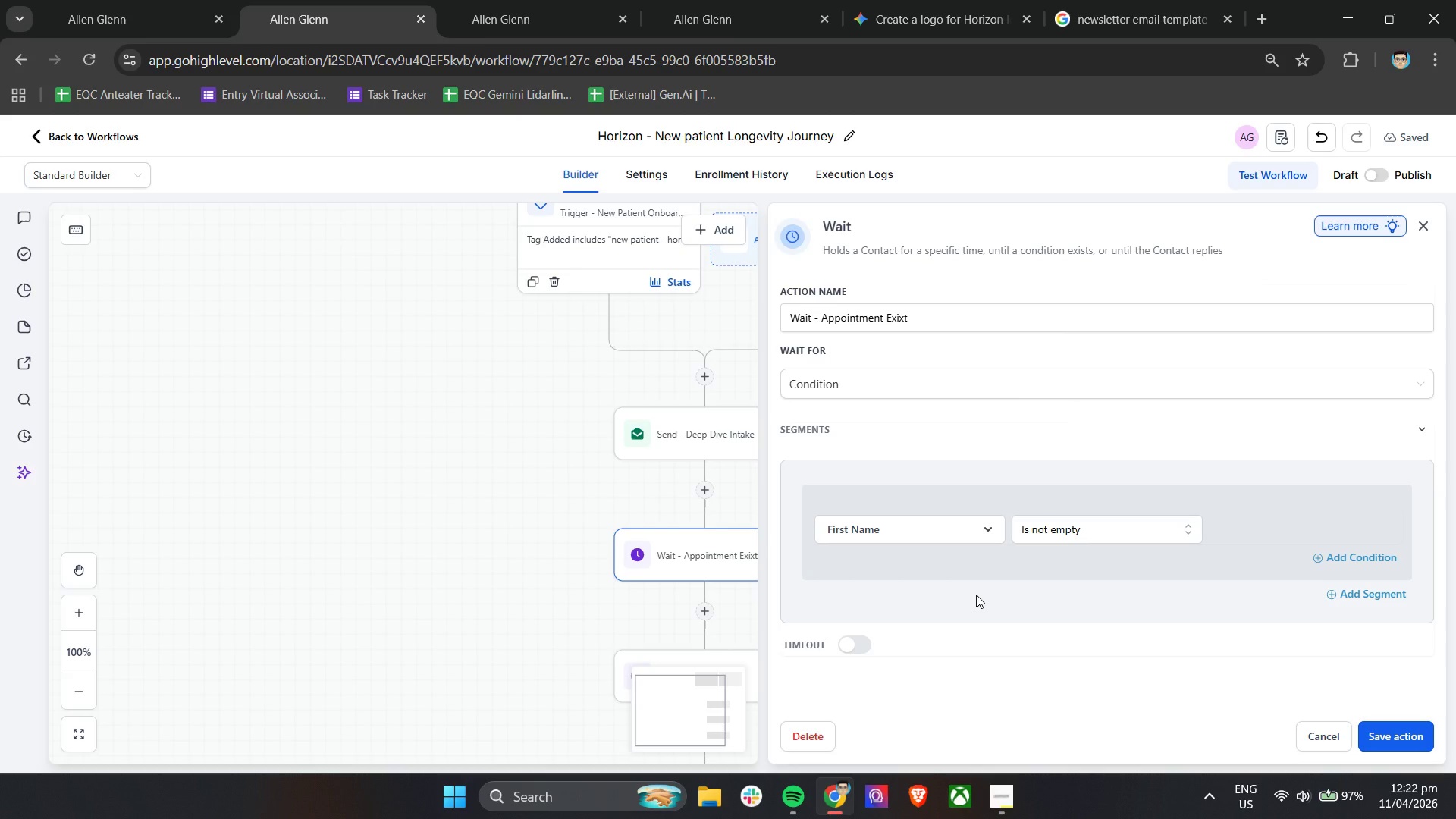 
left_click([921, 521])
 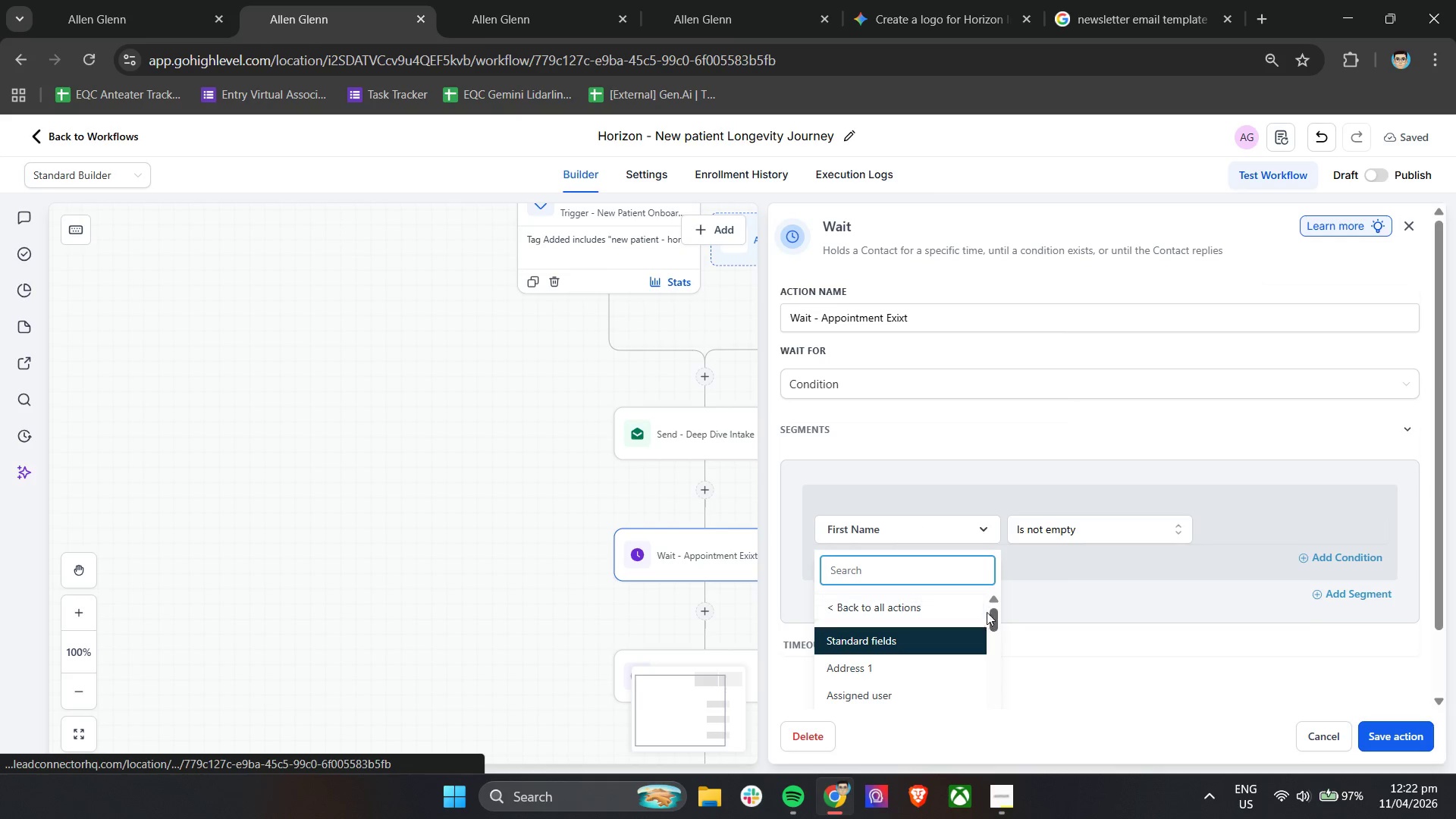 
left_click_drag(start_coordinate=[993, 618], to_coordinate=[998, 614])
 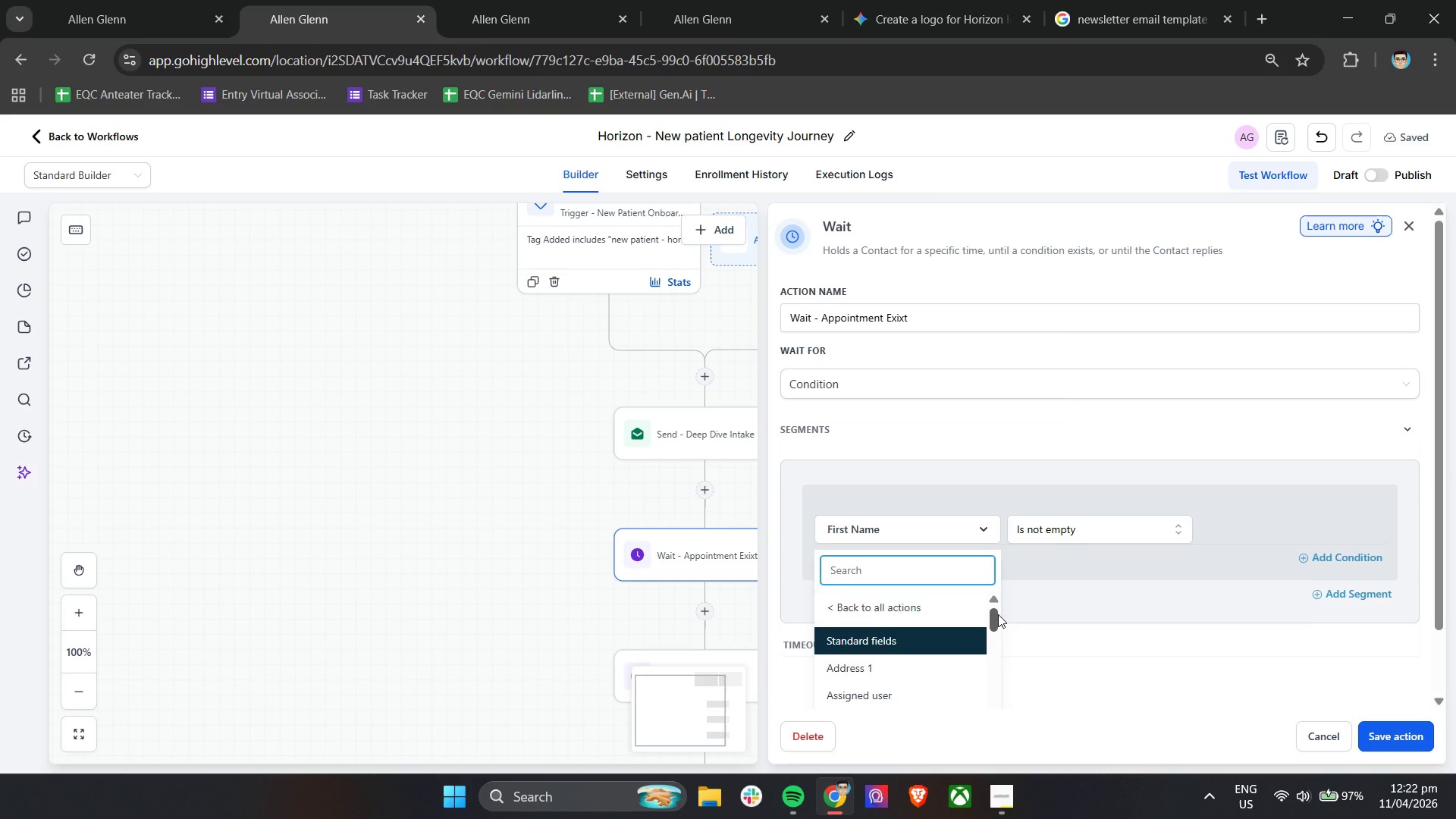 
wait(7.55)
 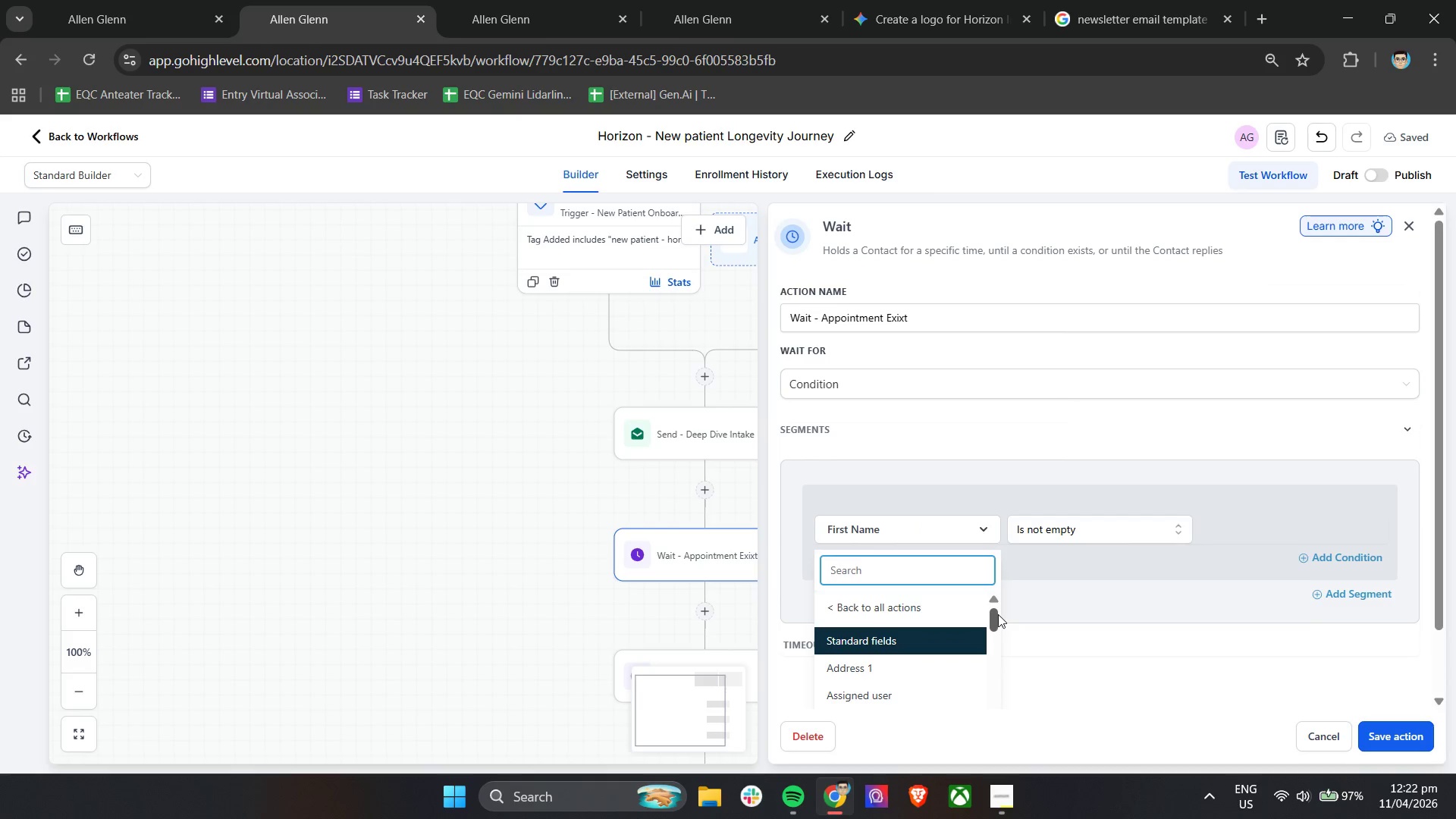 
left_click_drag(start_coordinate=[996, 617], to_coordinate=[996, 632])
 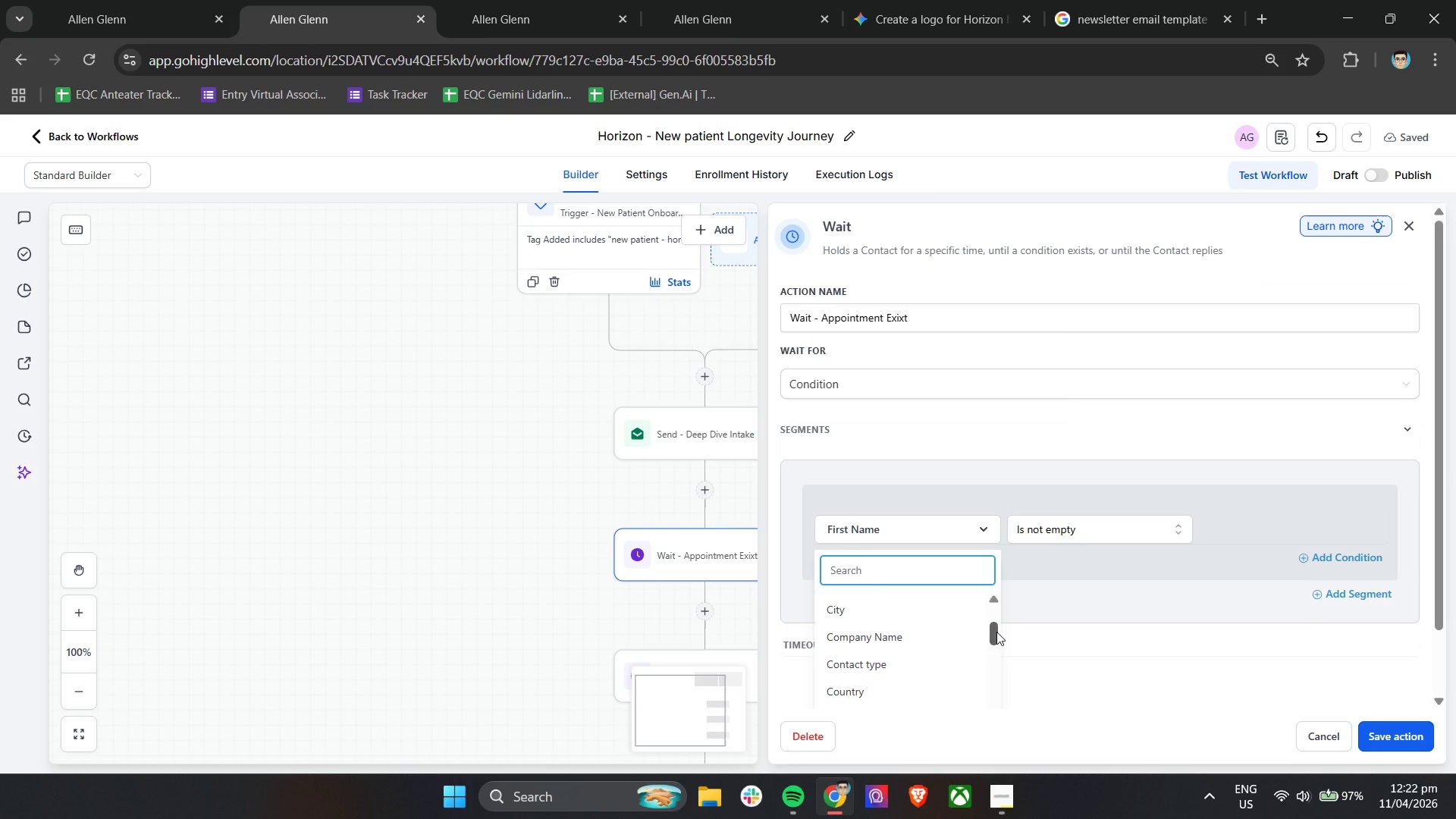 
left_click_drag(start_coordinate=[996, 632], to_coordinate=[996, 647])
 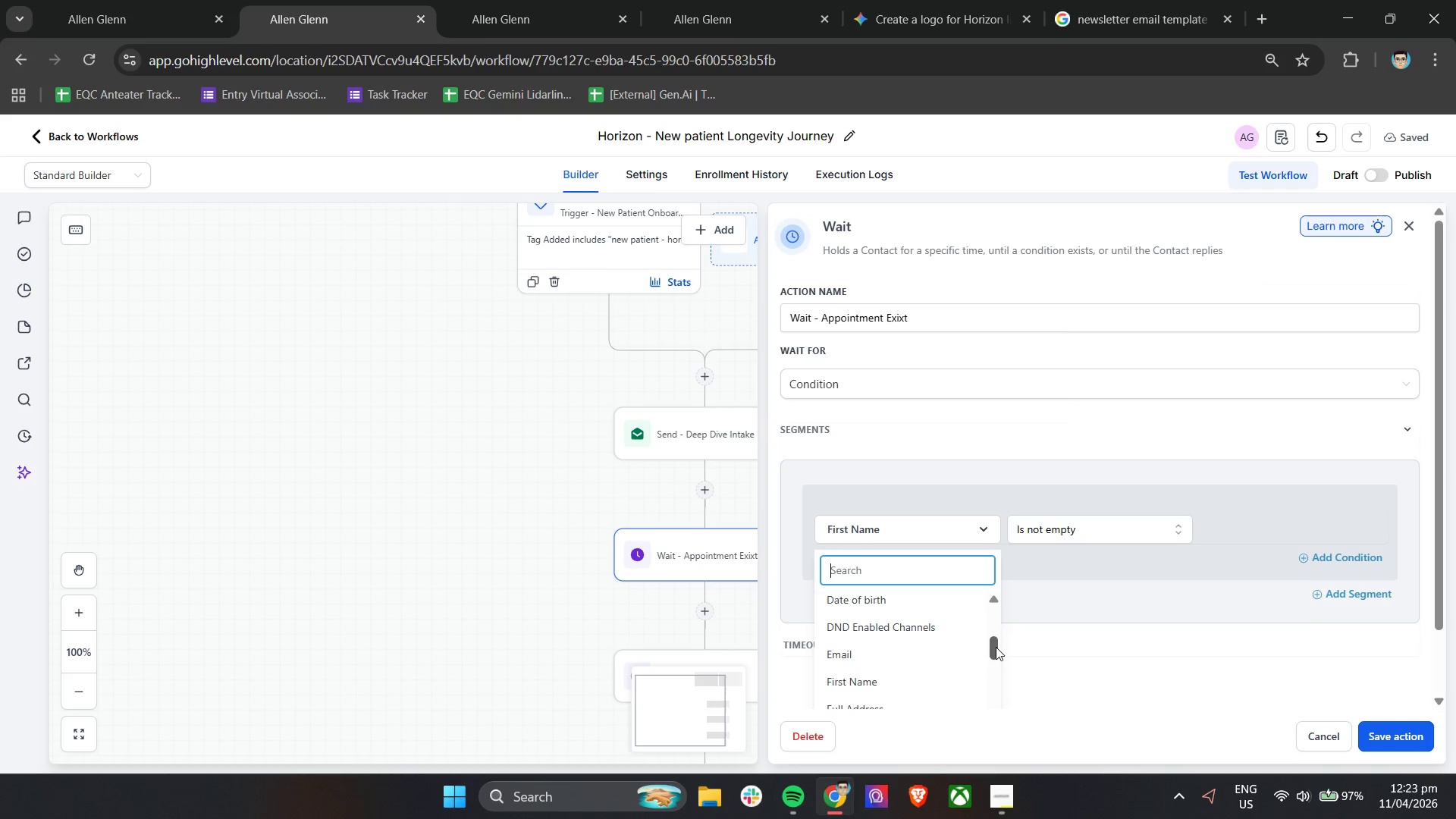 
wait(5.16)
 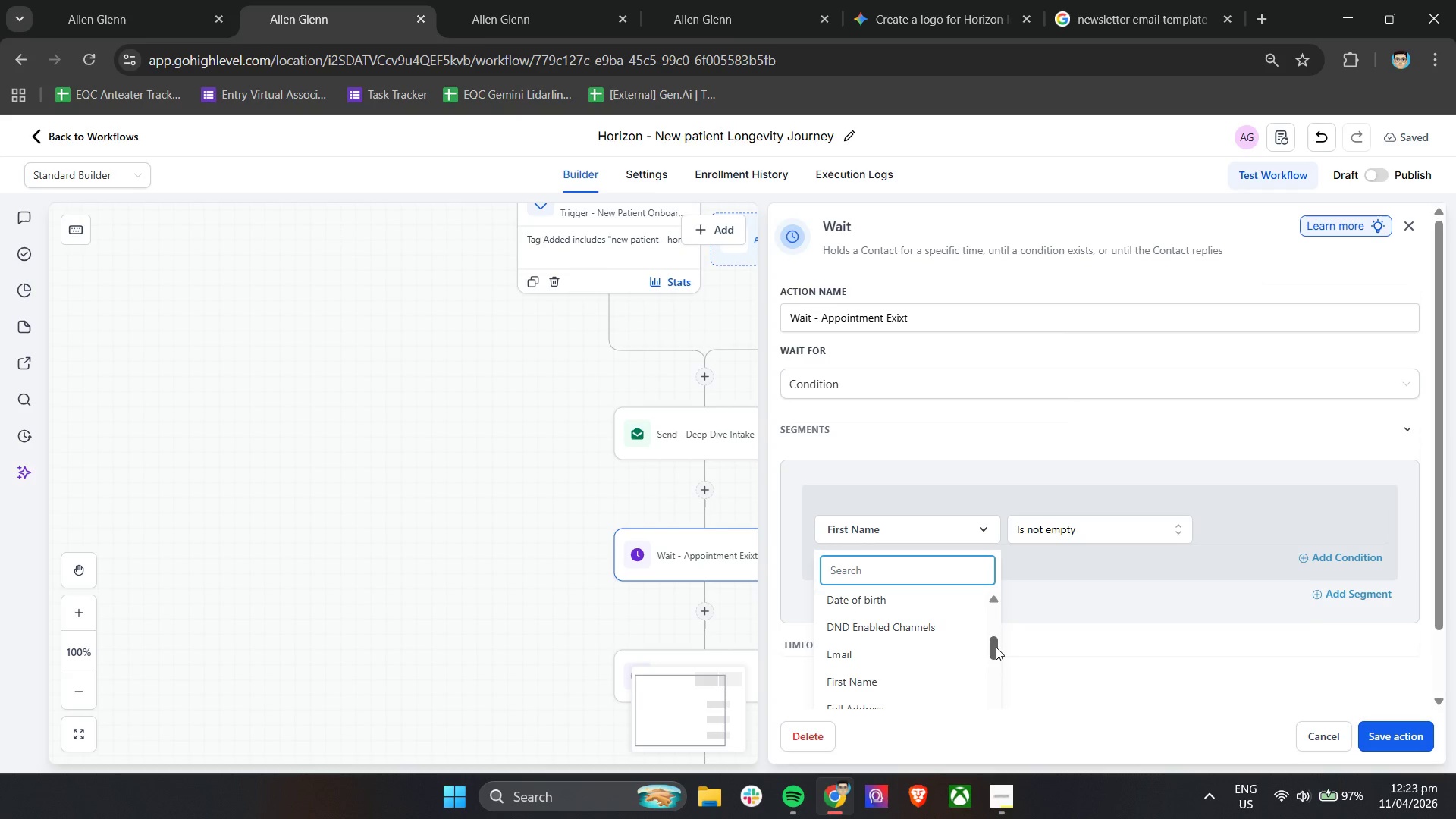 
left_click_drag(start_coordinate=[996, 647], to_coordinate=[996, 661])
 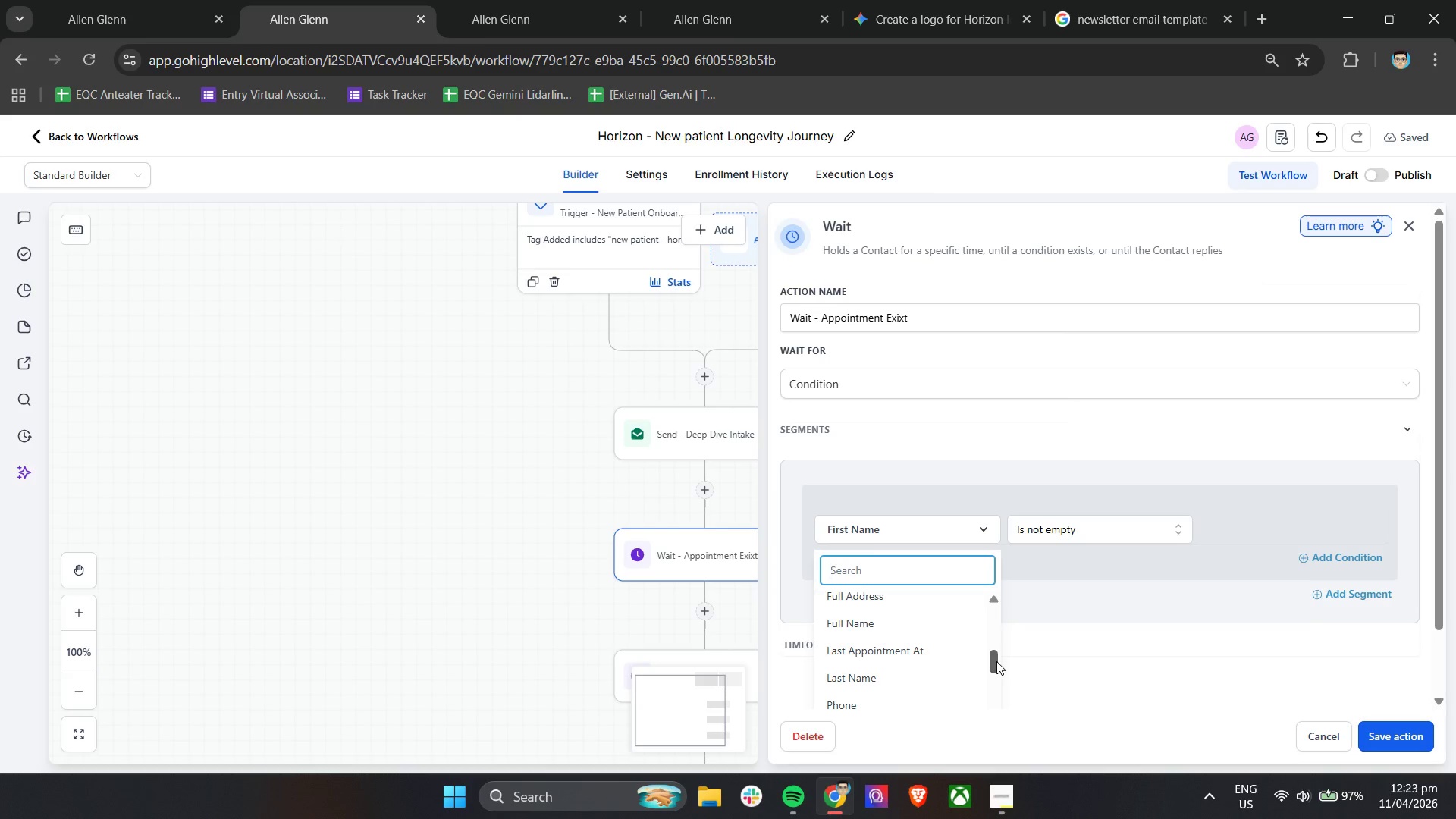 
left_click_drag(start_coordinate=[996, 661], to_coordinate=[1000, 676])
 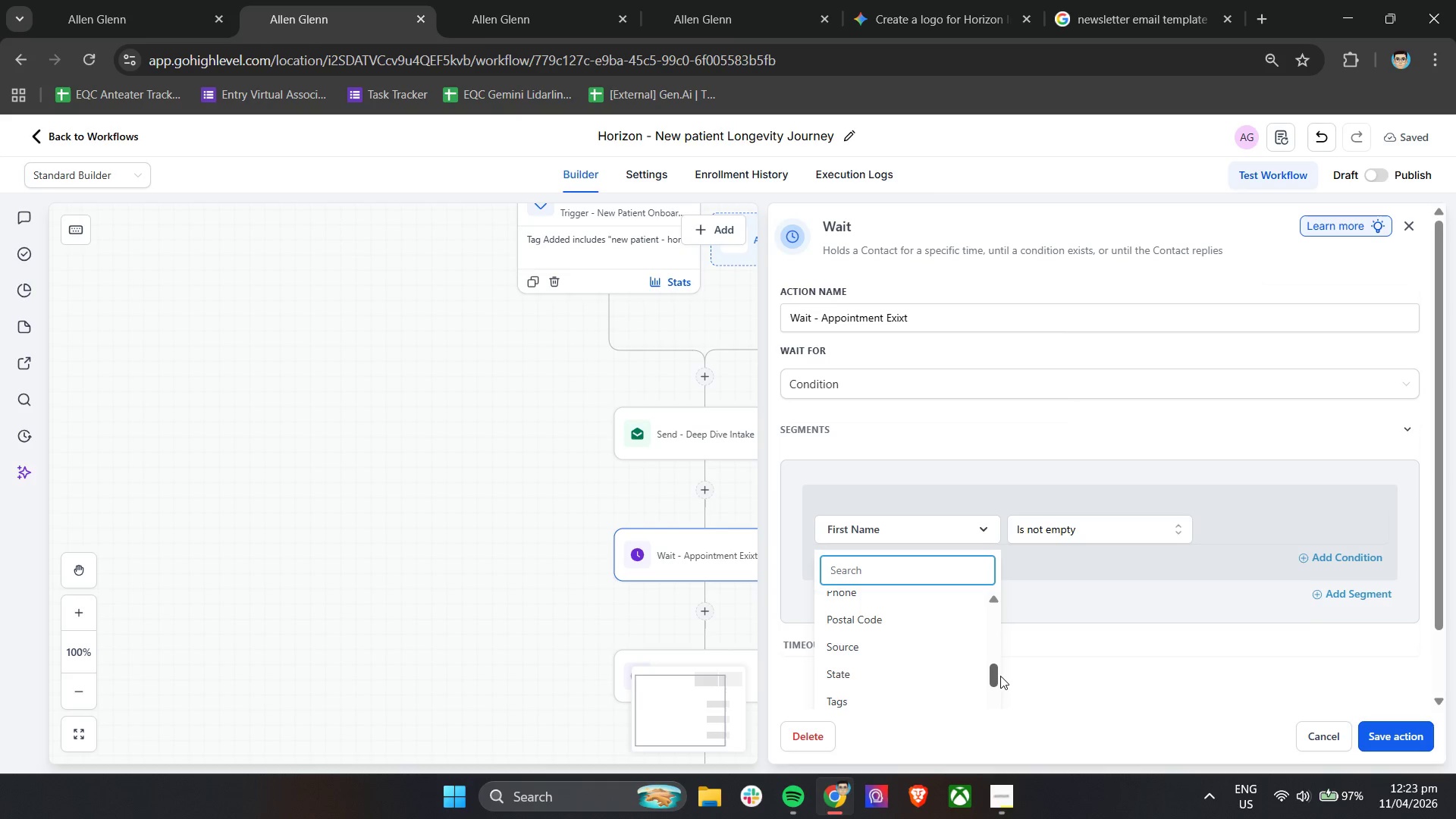 
wait(8.53)
 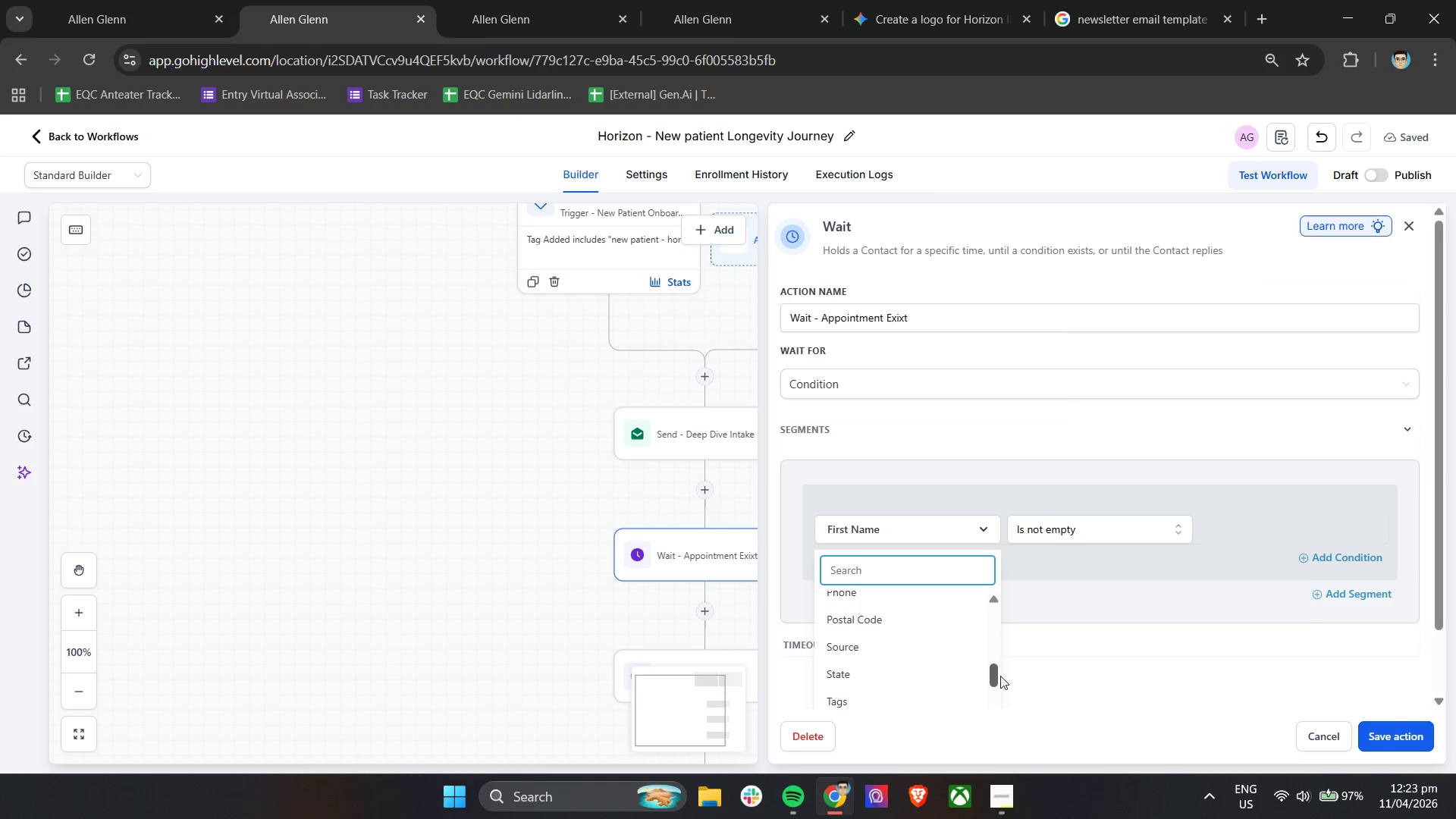 
left_click_drag(start_coordinate=[993, 673], to_coordinate=[990, 688])
 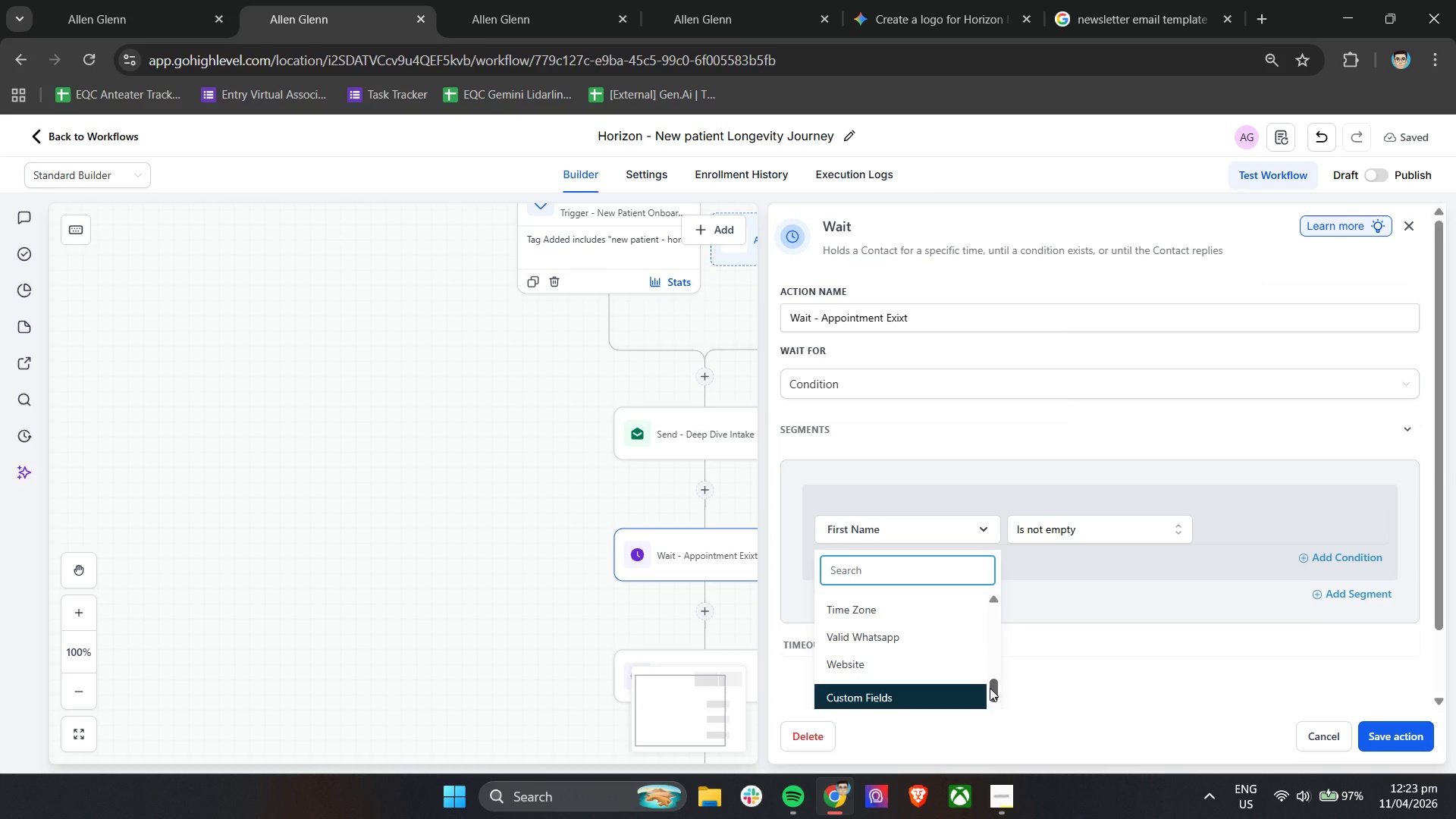 
wait(5.2)
 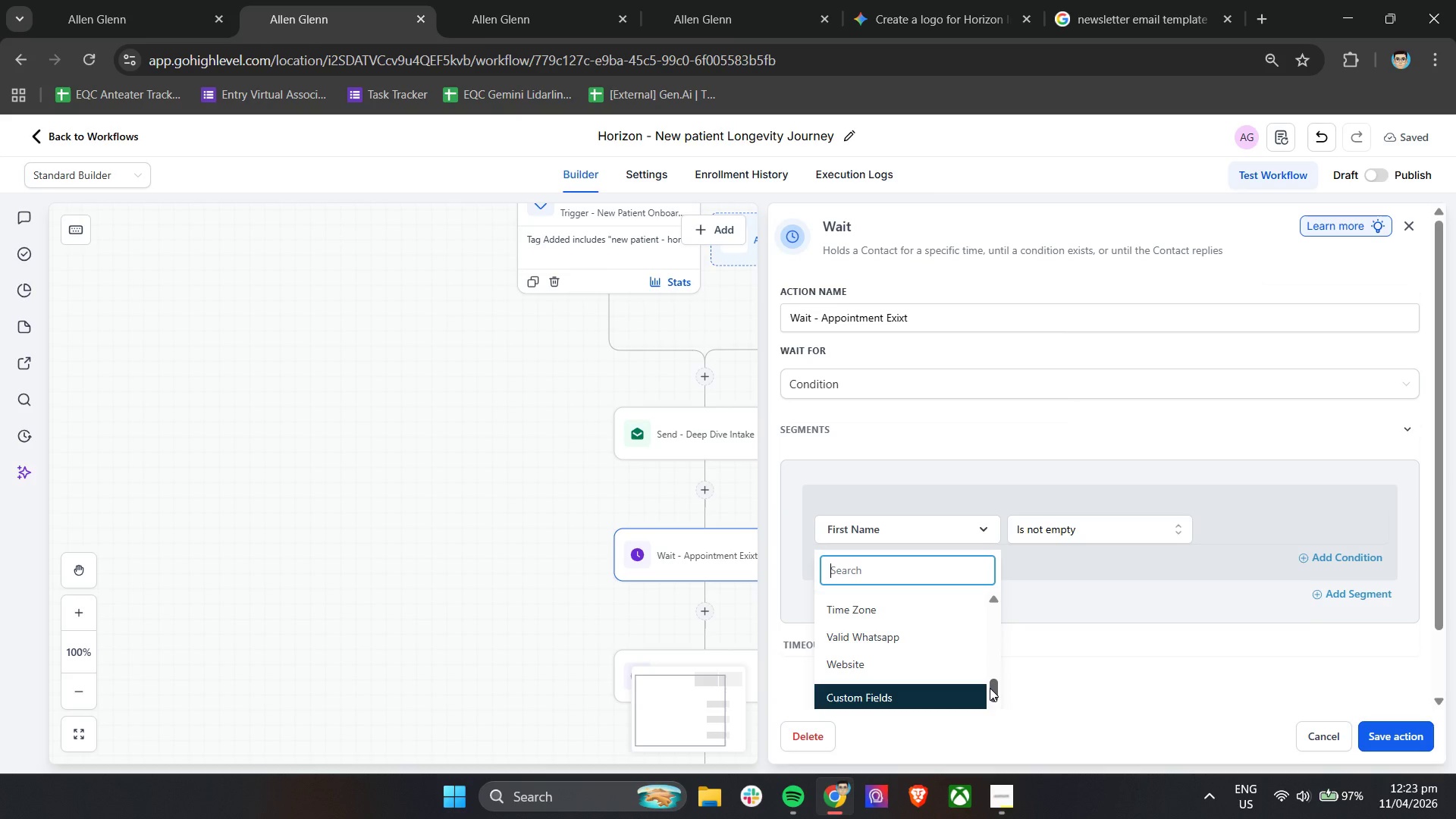 
scroll: coordinate [915, 686], scroll_direction: down, amount: 1.0
 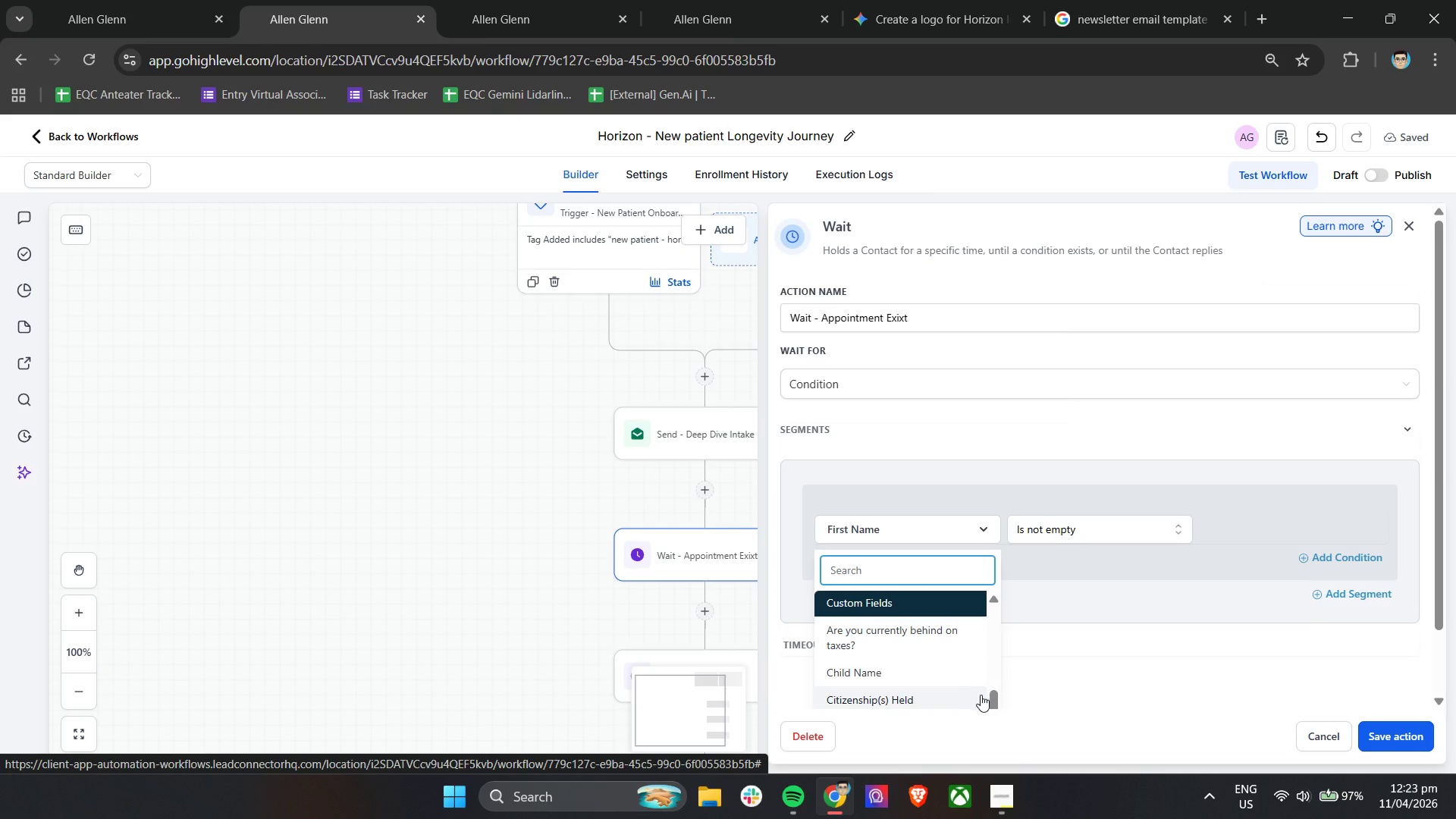 
left_click_drag(start_coordinate=[993, 699], to_coordinate=[977, 770])
 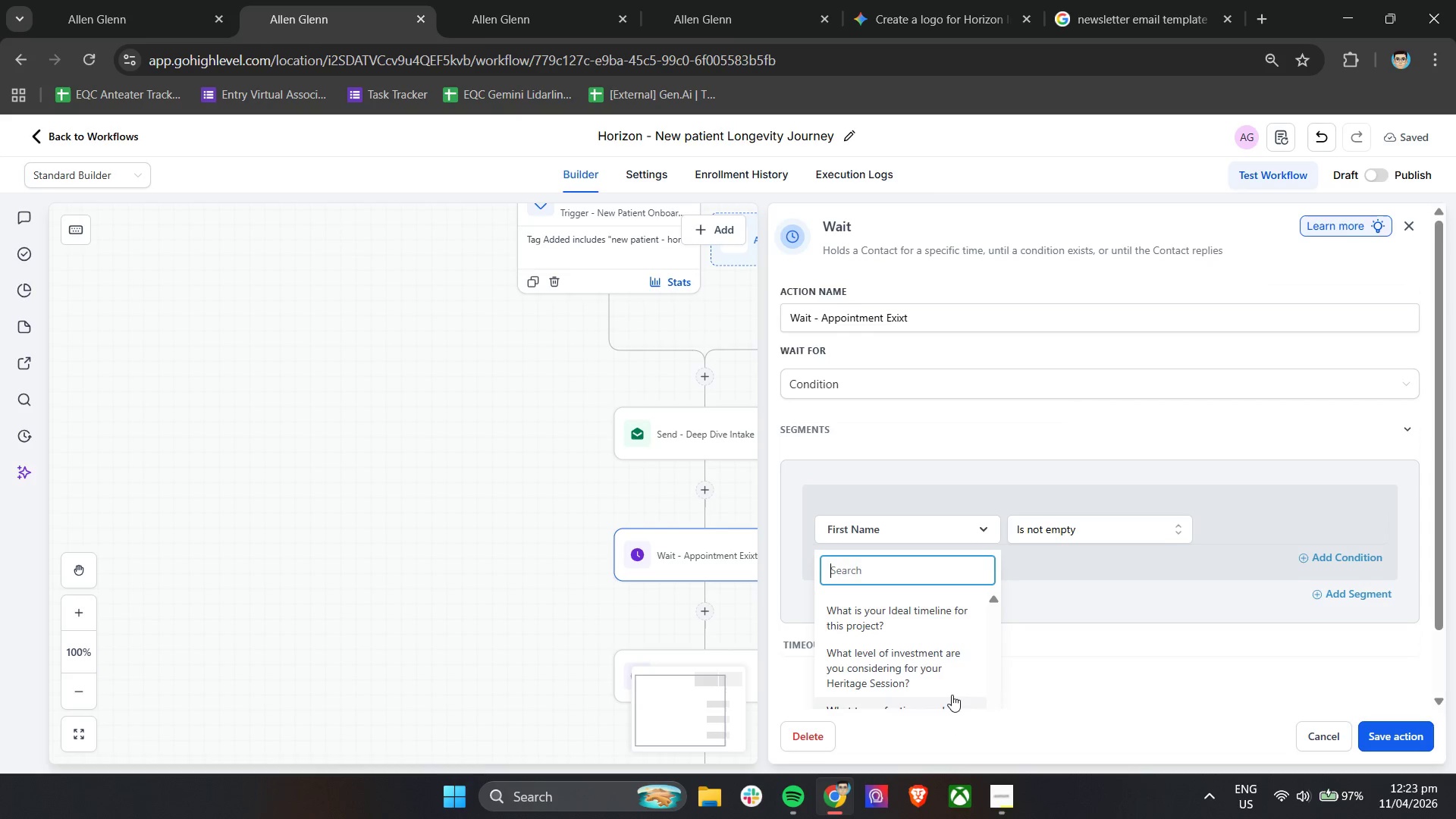 
scroll: coordinate [1119, 623], scroll_direction: down, amount: 10.0
 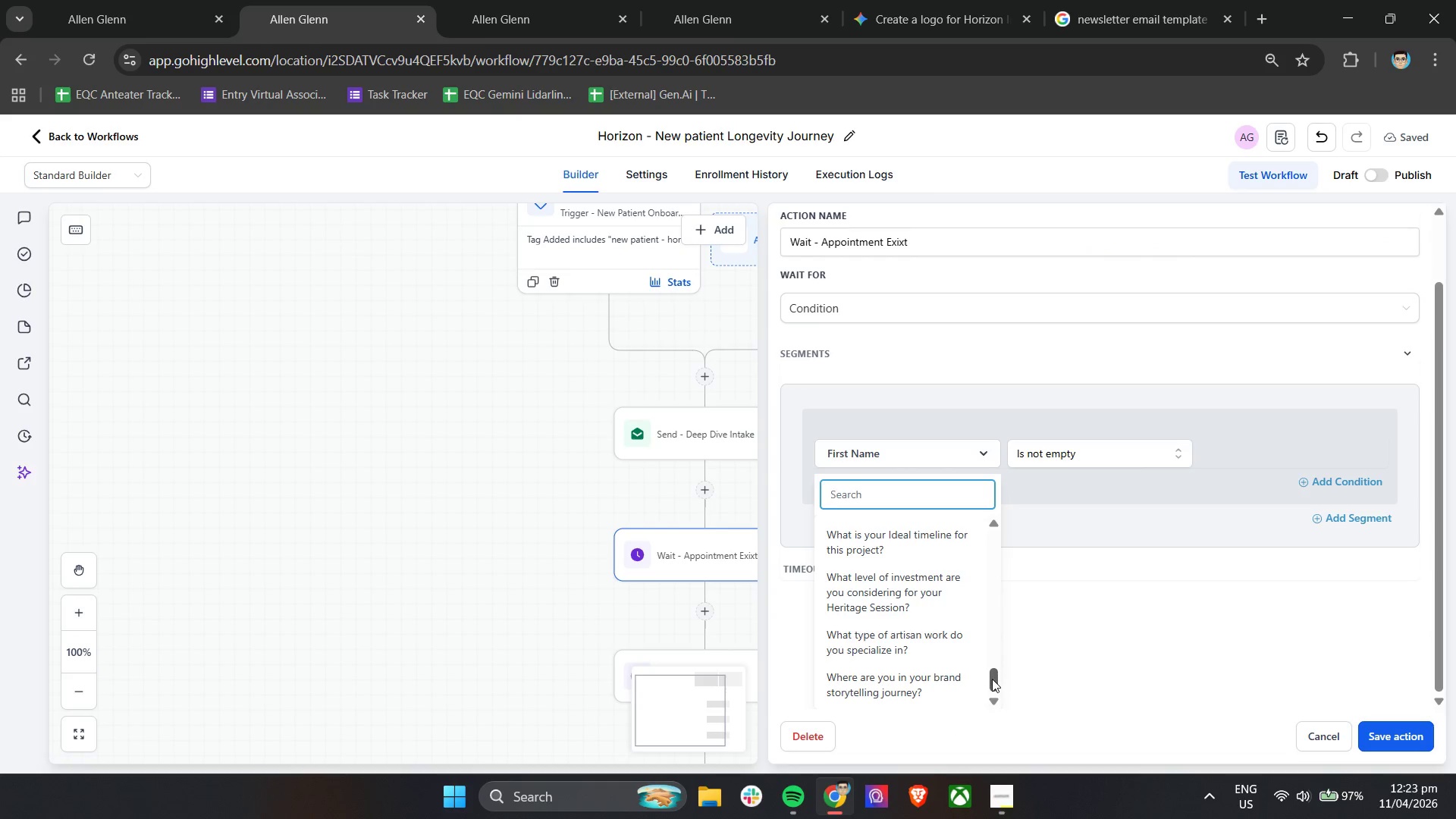 
left_click_drag(start_coordinate=[992, 679], to_coordinate=[988, 624])
 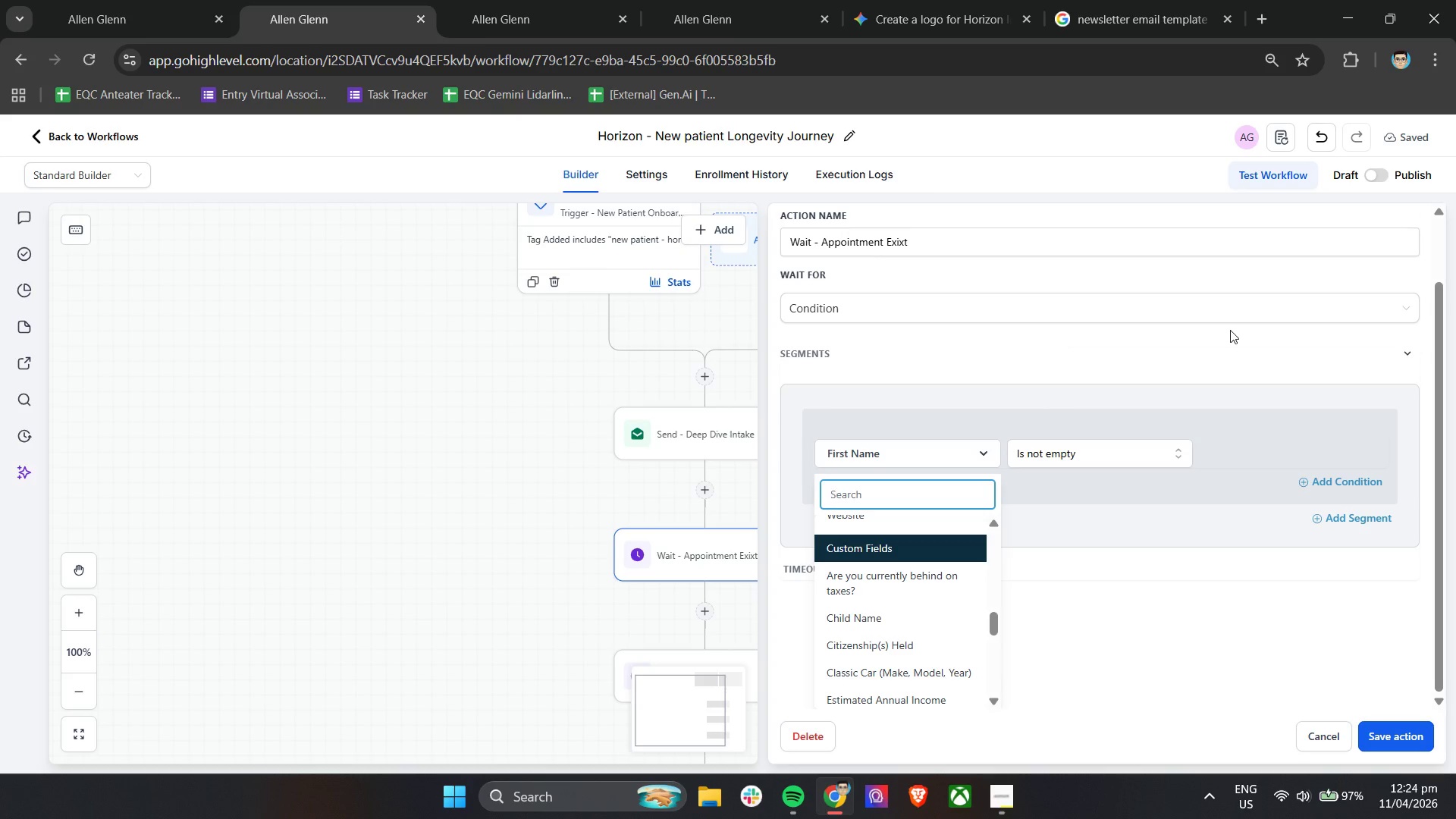 
wait(58.08)
 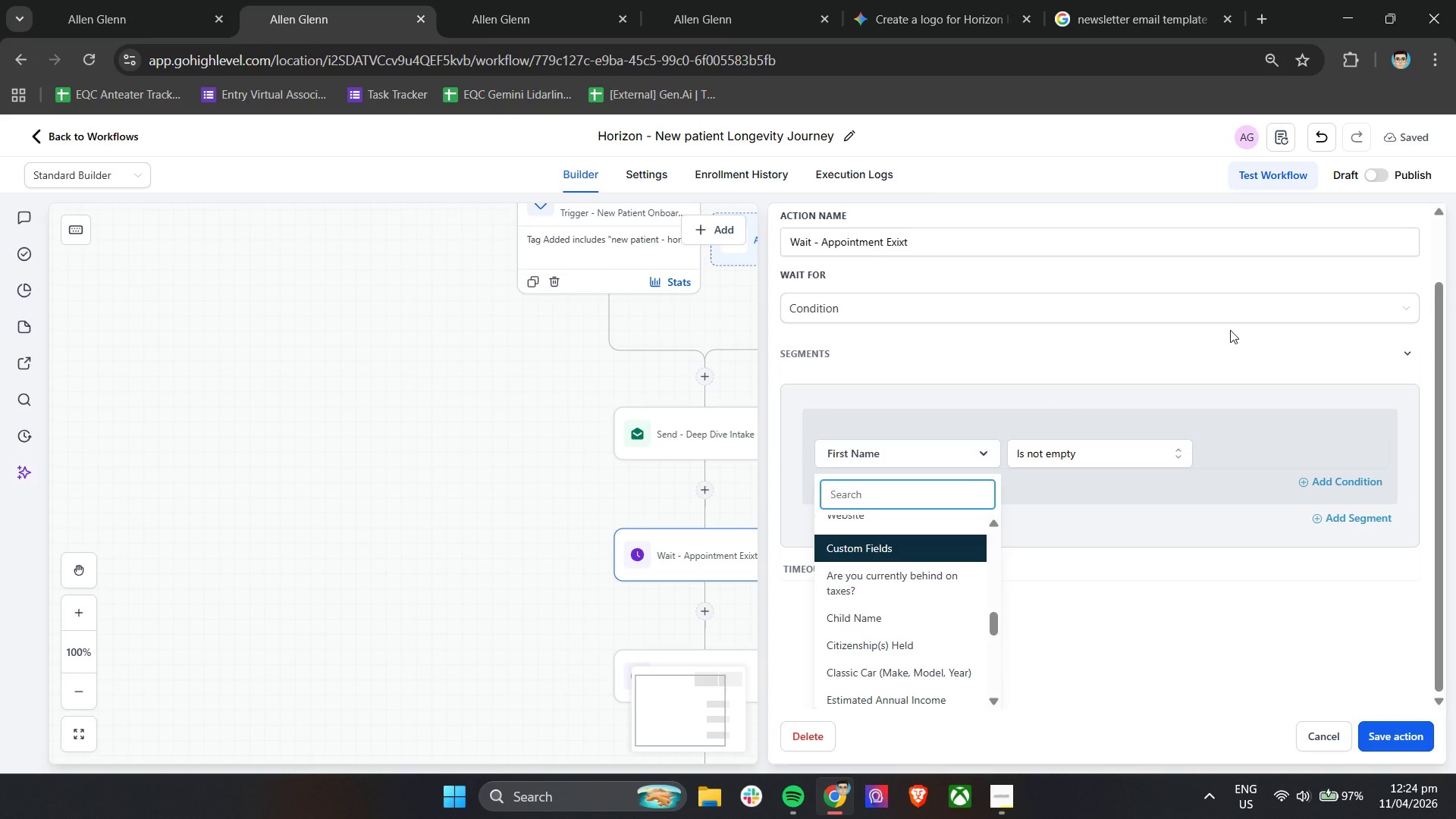 
left_click([111, 0])
 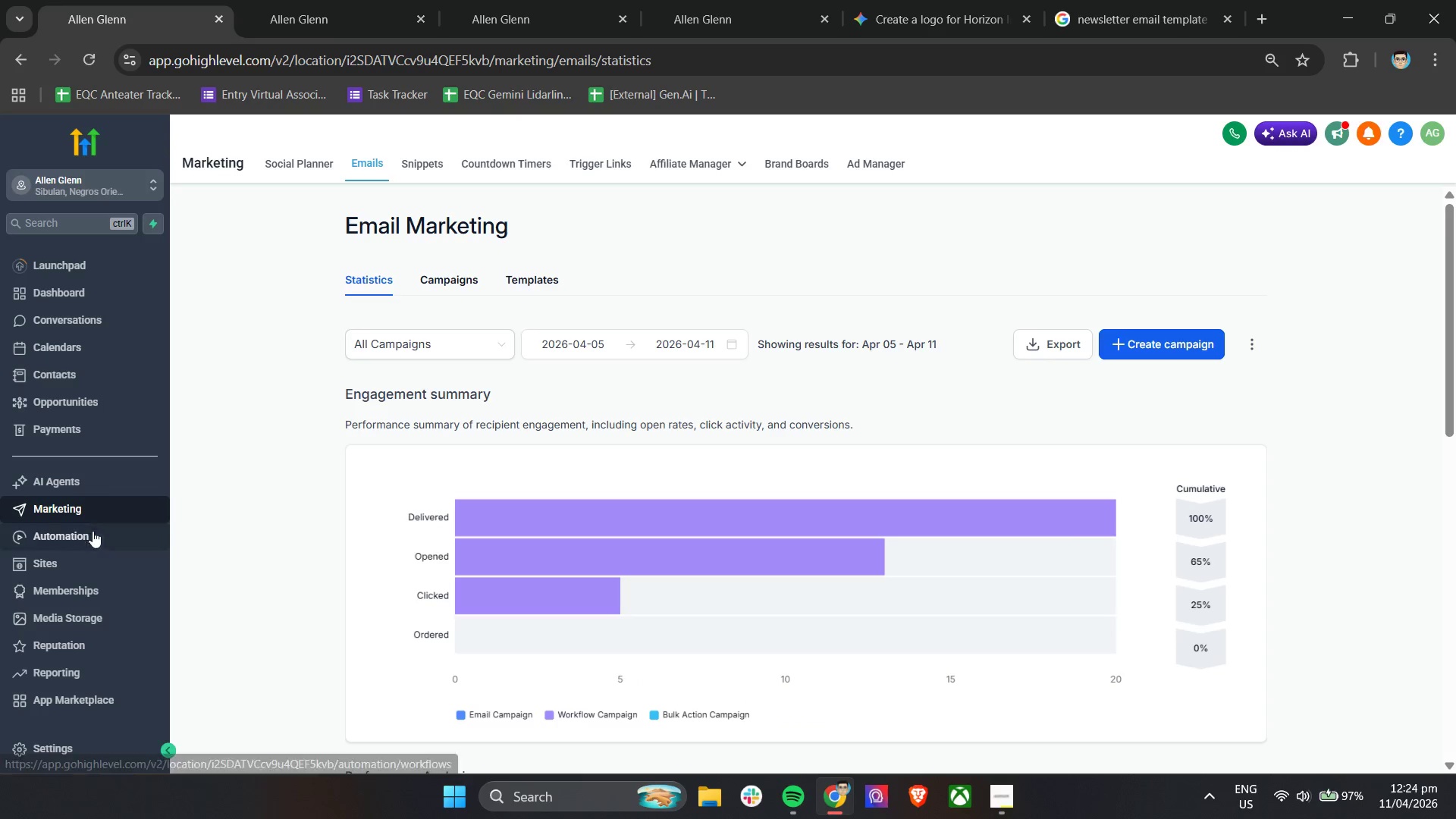 
scroll: coordinate [77, 559], scroll_direction: down, amount: 4.0
 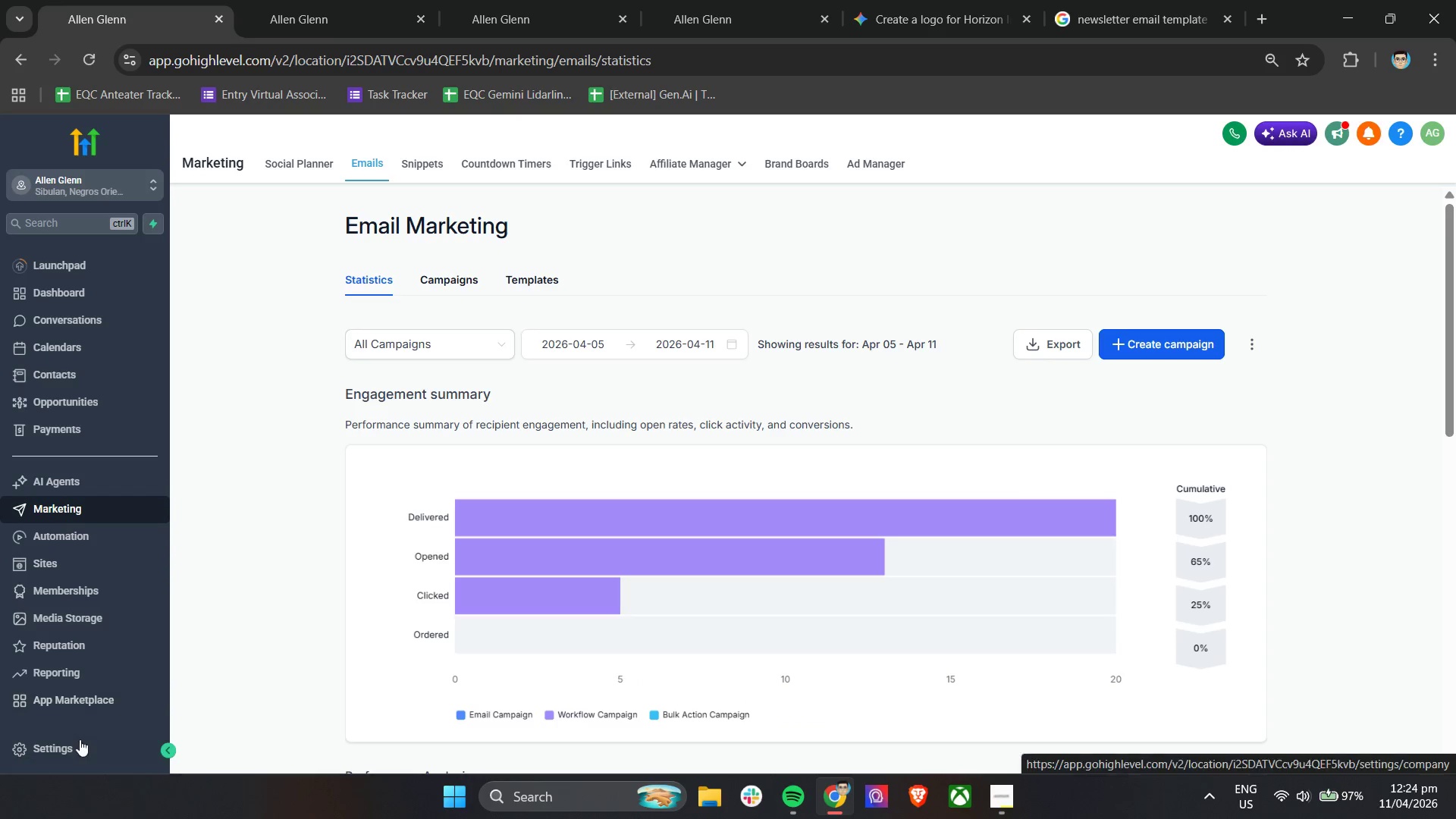 
left_click([83, 744])
 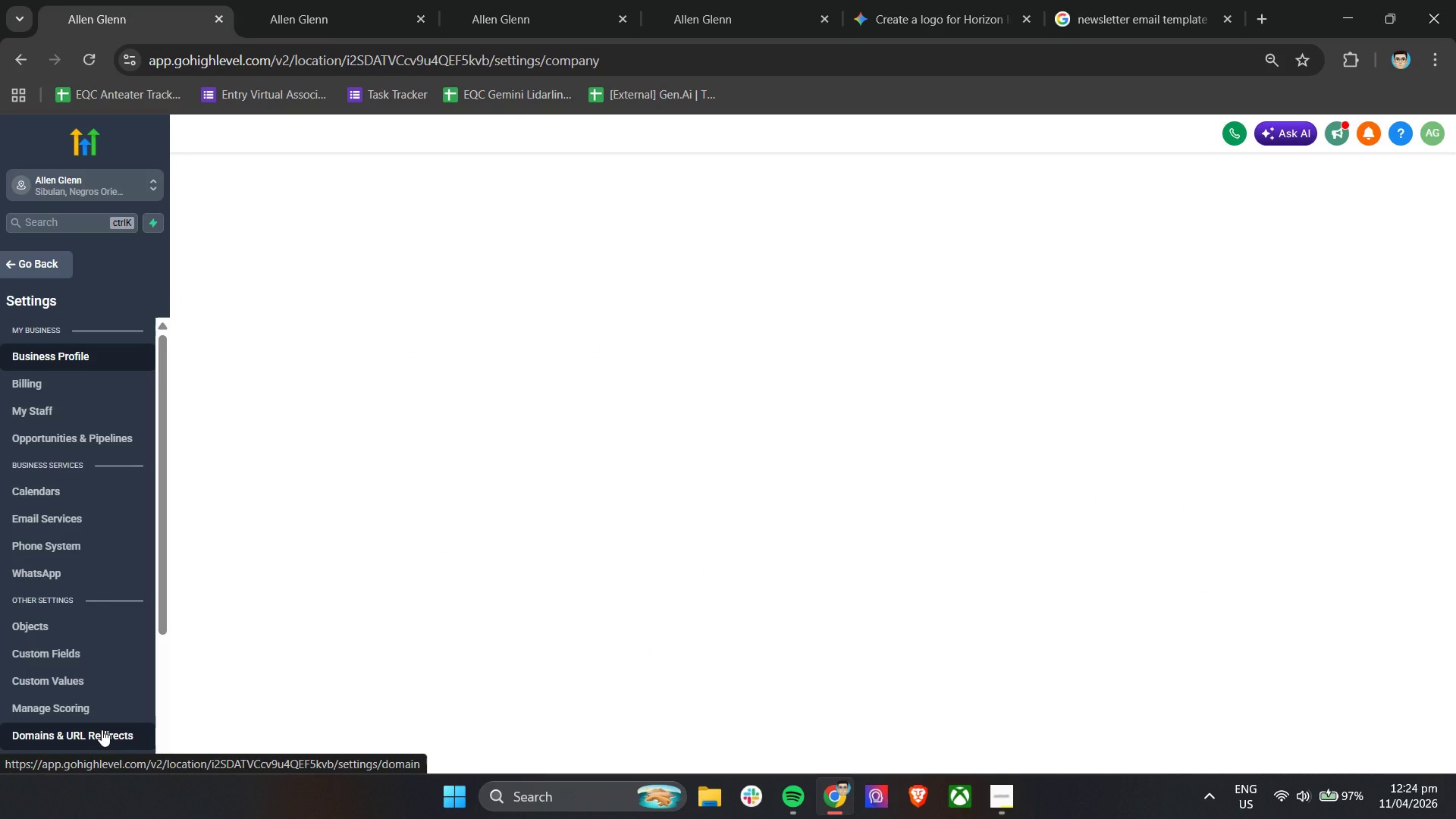 
wait(6.48)
 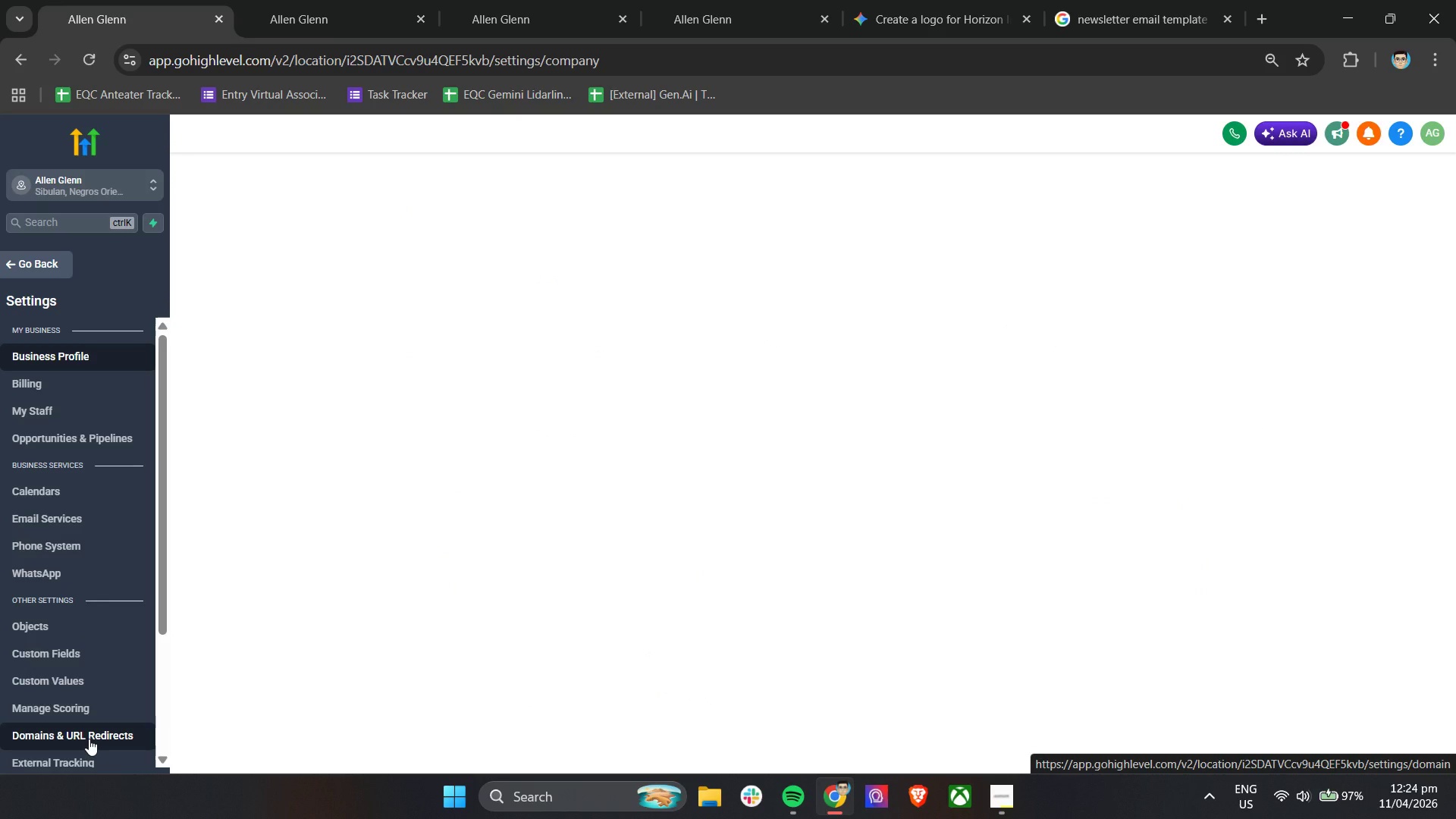 
scroll: coordinate [81, 645], scroll_direction: down, amount: 5.0
 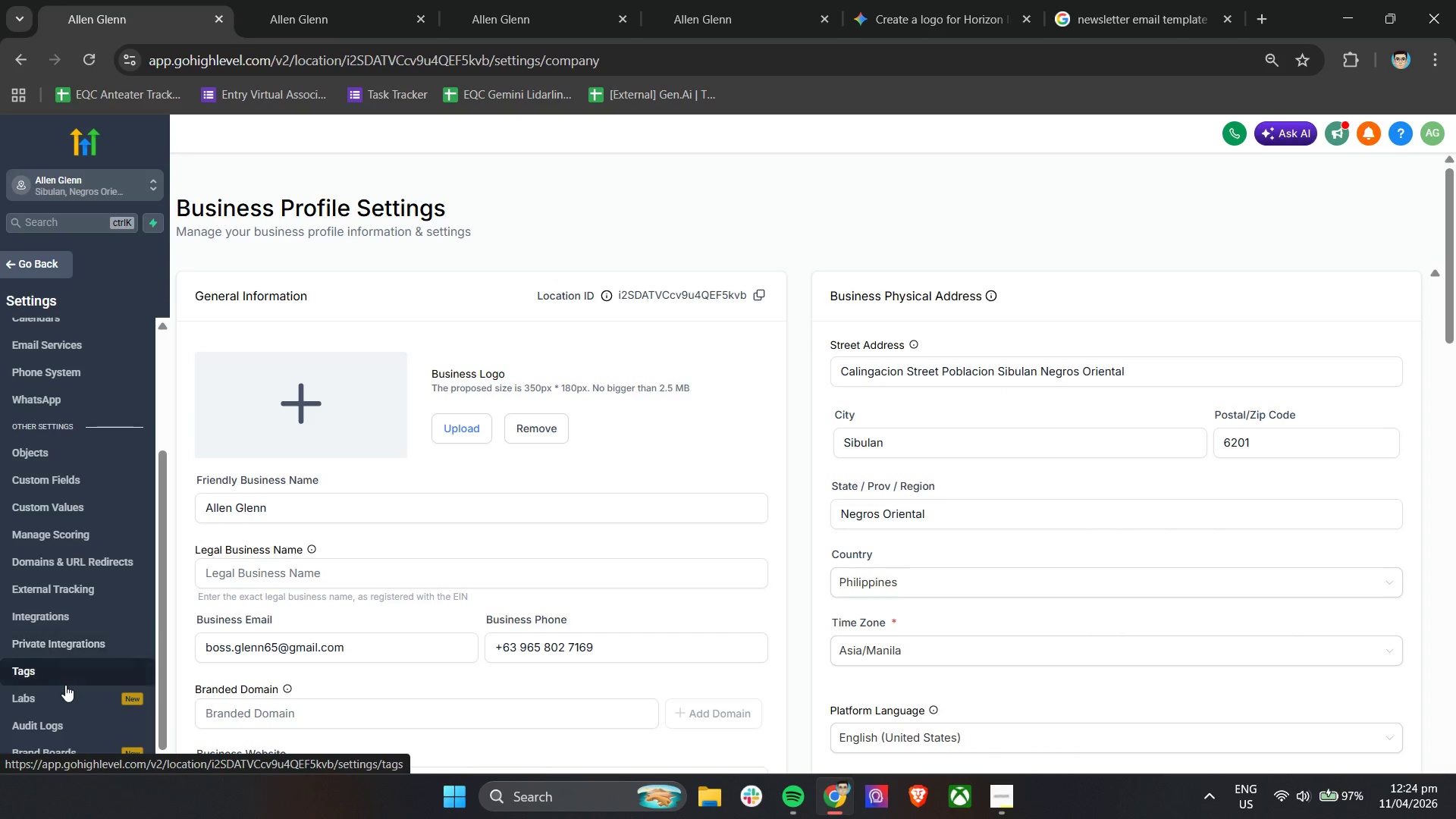 
left_click([75, 667])
 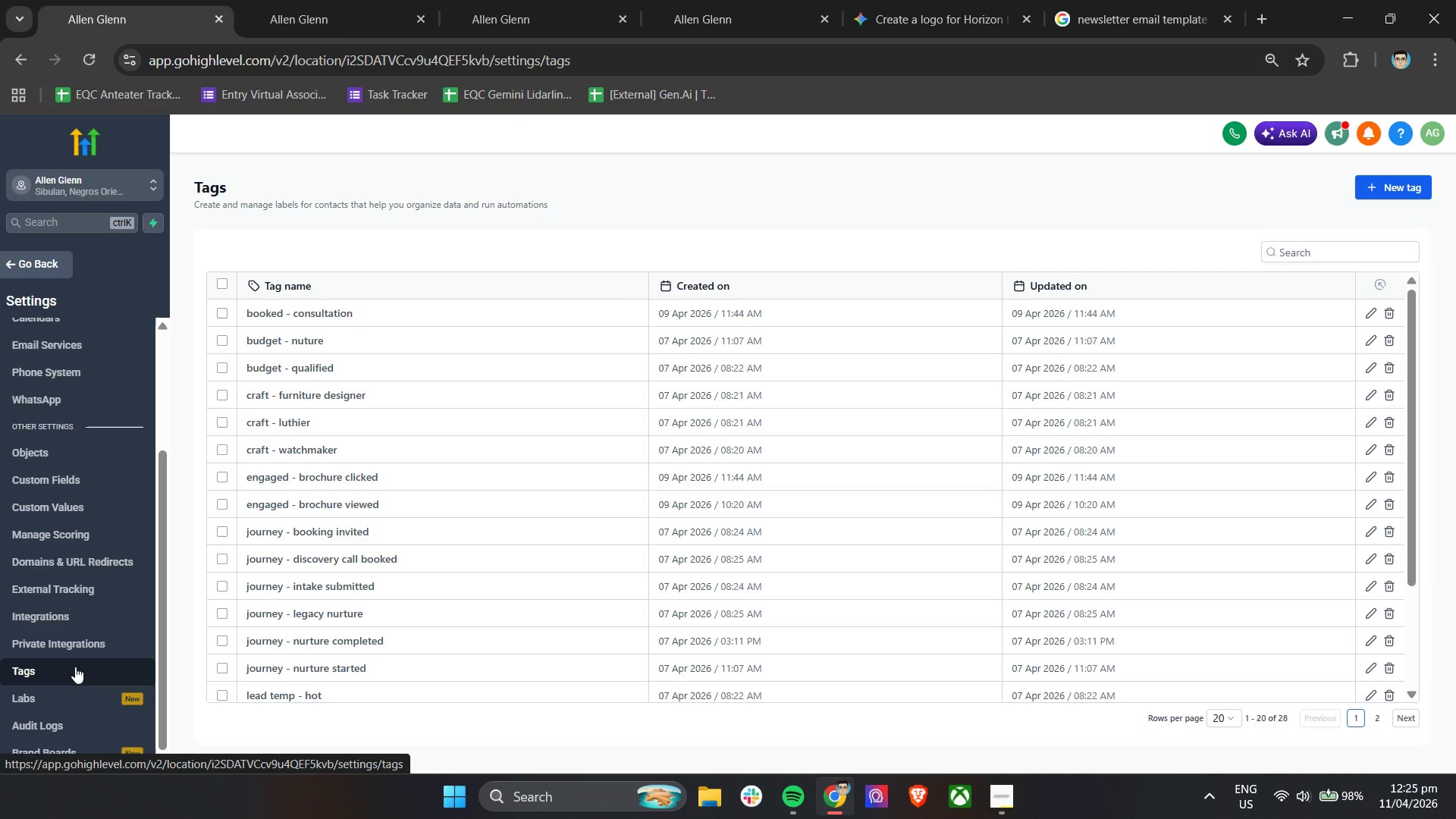 
wait(33.73)
 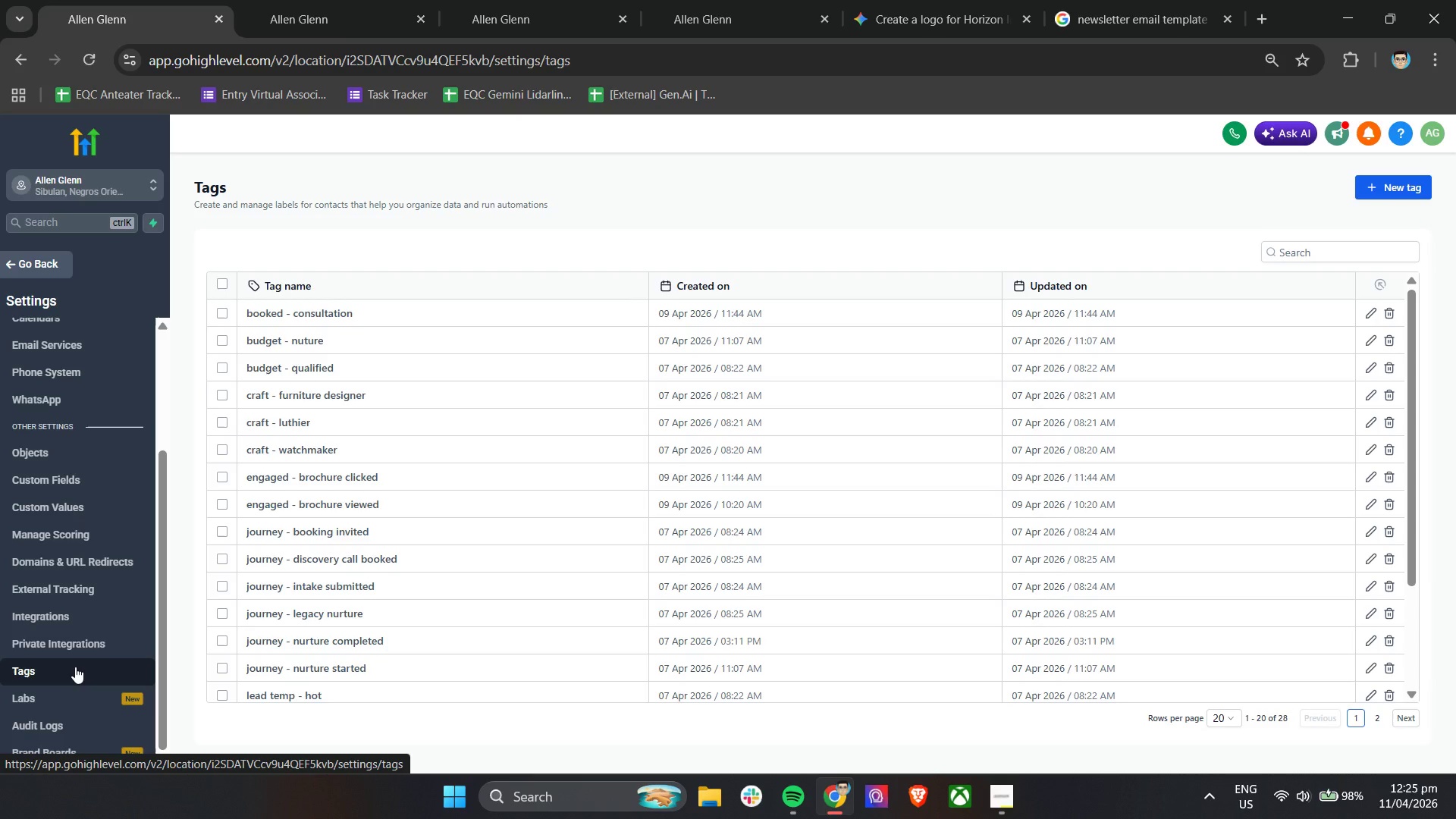 
left_click([1376, 184])
 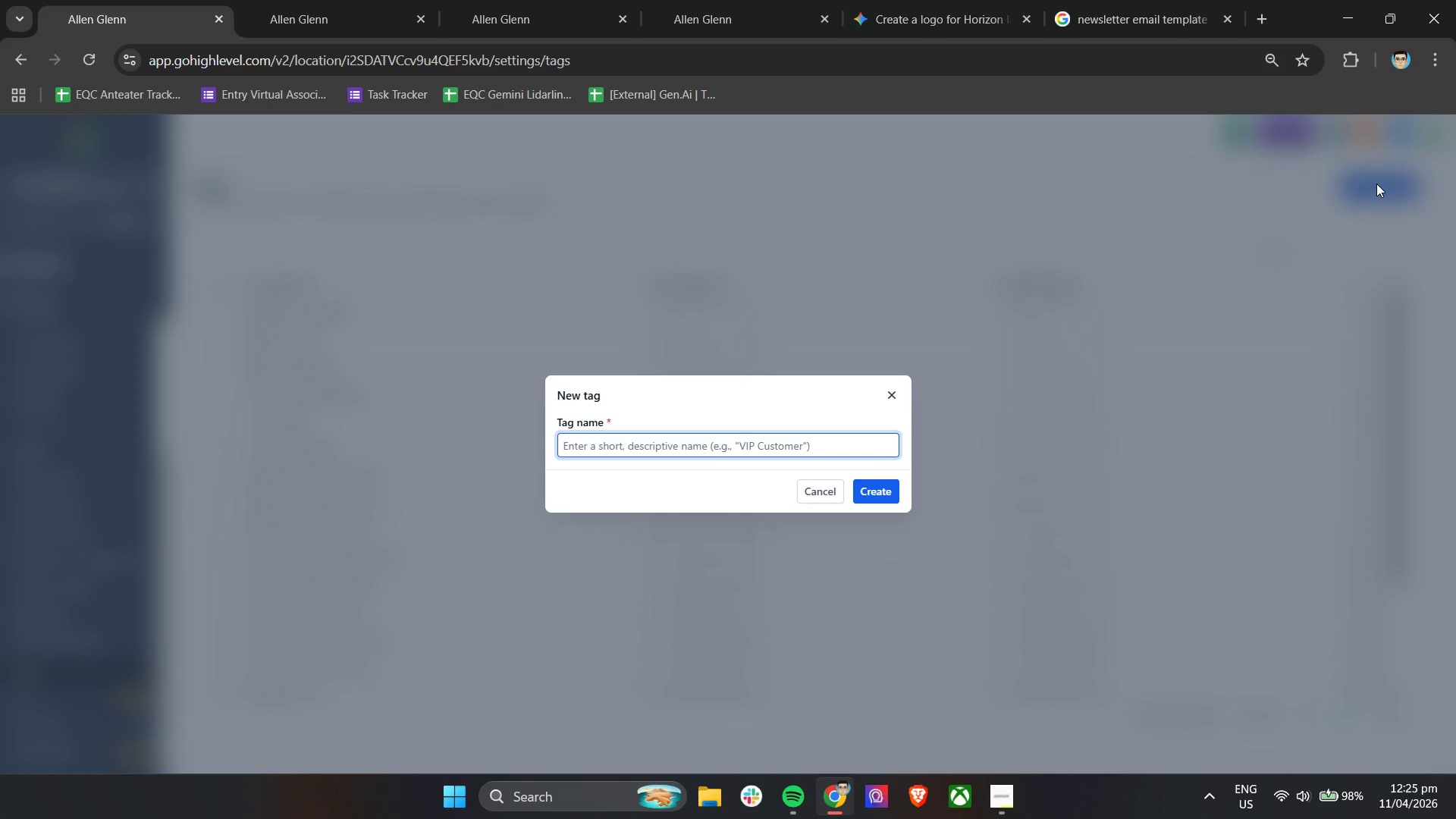 
type(appointment boo)
key(Backspace)
key(Backspace)
key(Backspace)
key(Backspace)
type( - booked)
 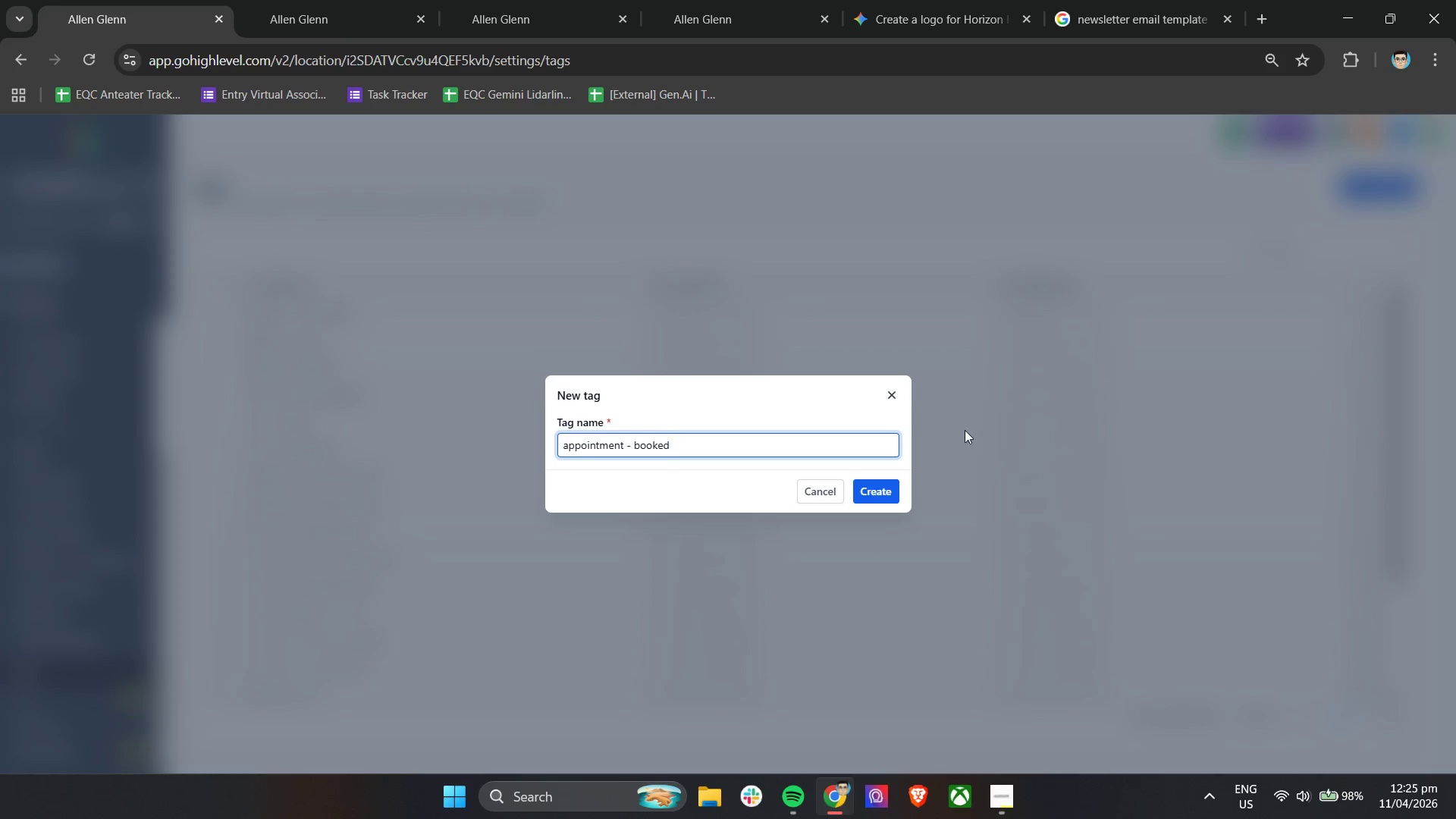 
left_click([885, 493])
 